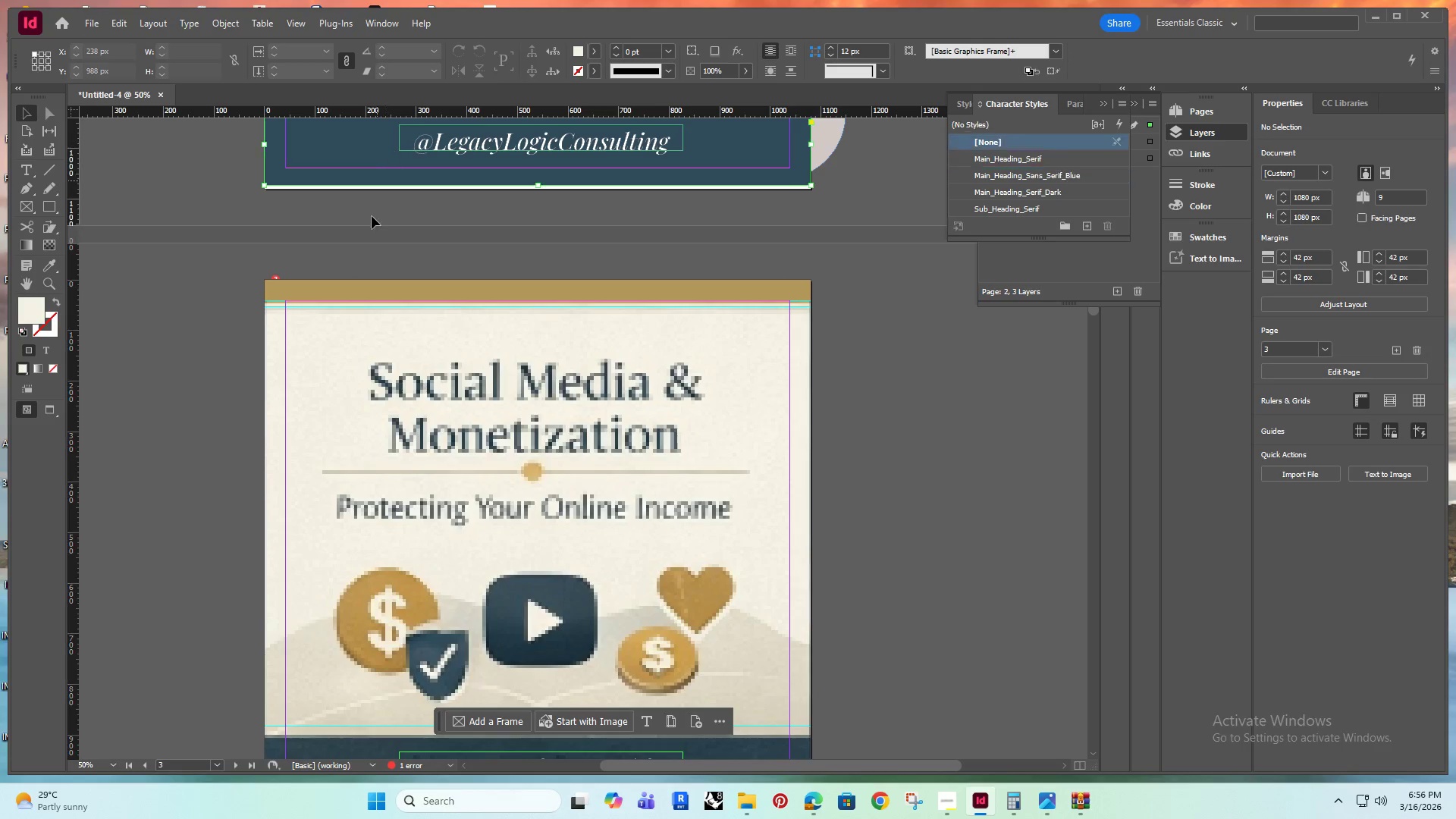 
key(Alt+AltRight)
 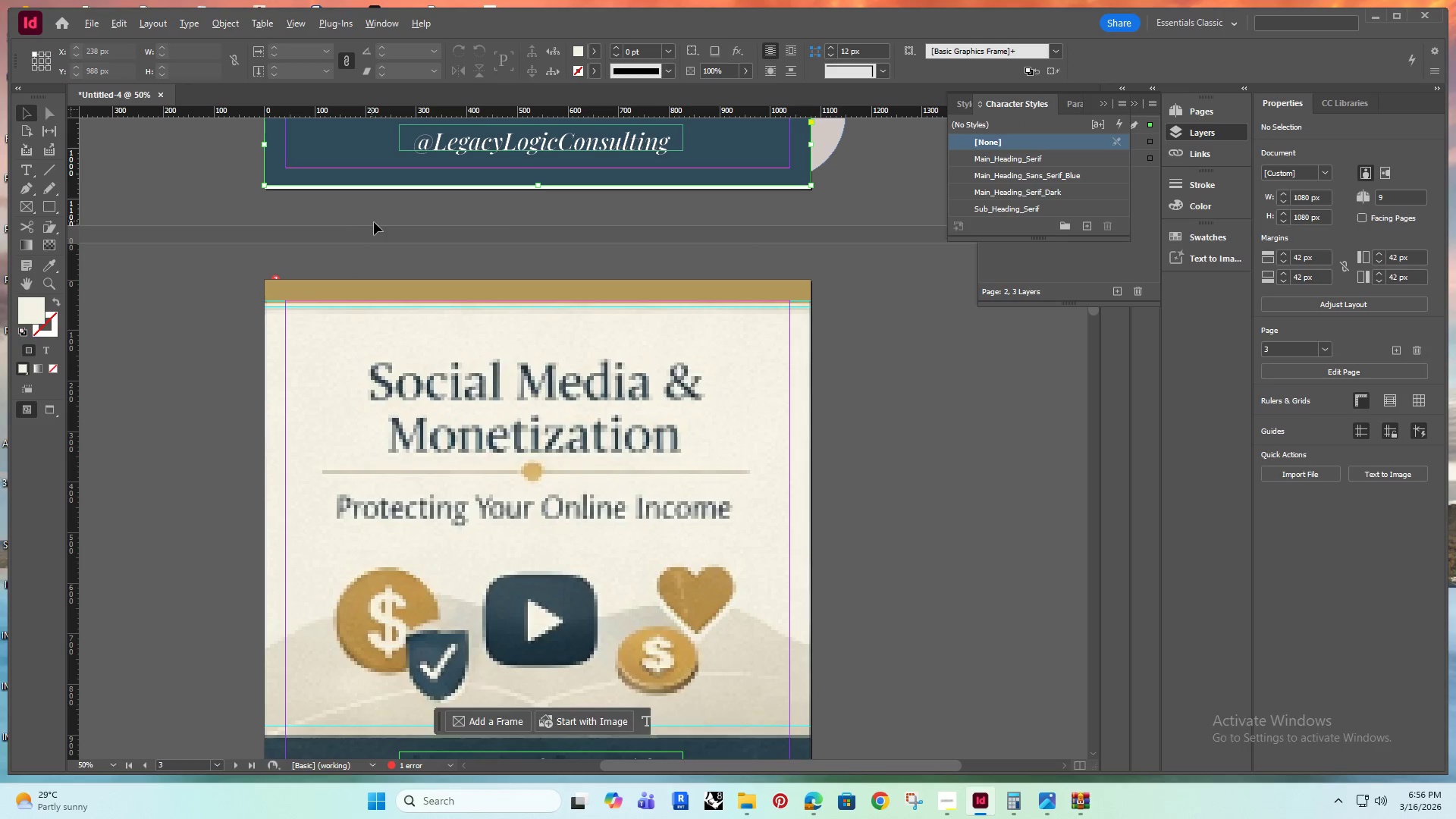 
scroll: coordinate [374, 222], scroll_direction: down, amount: 1.0
 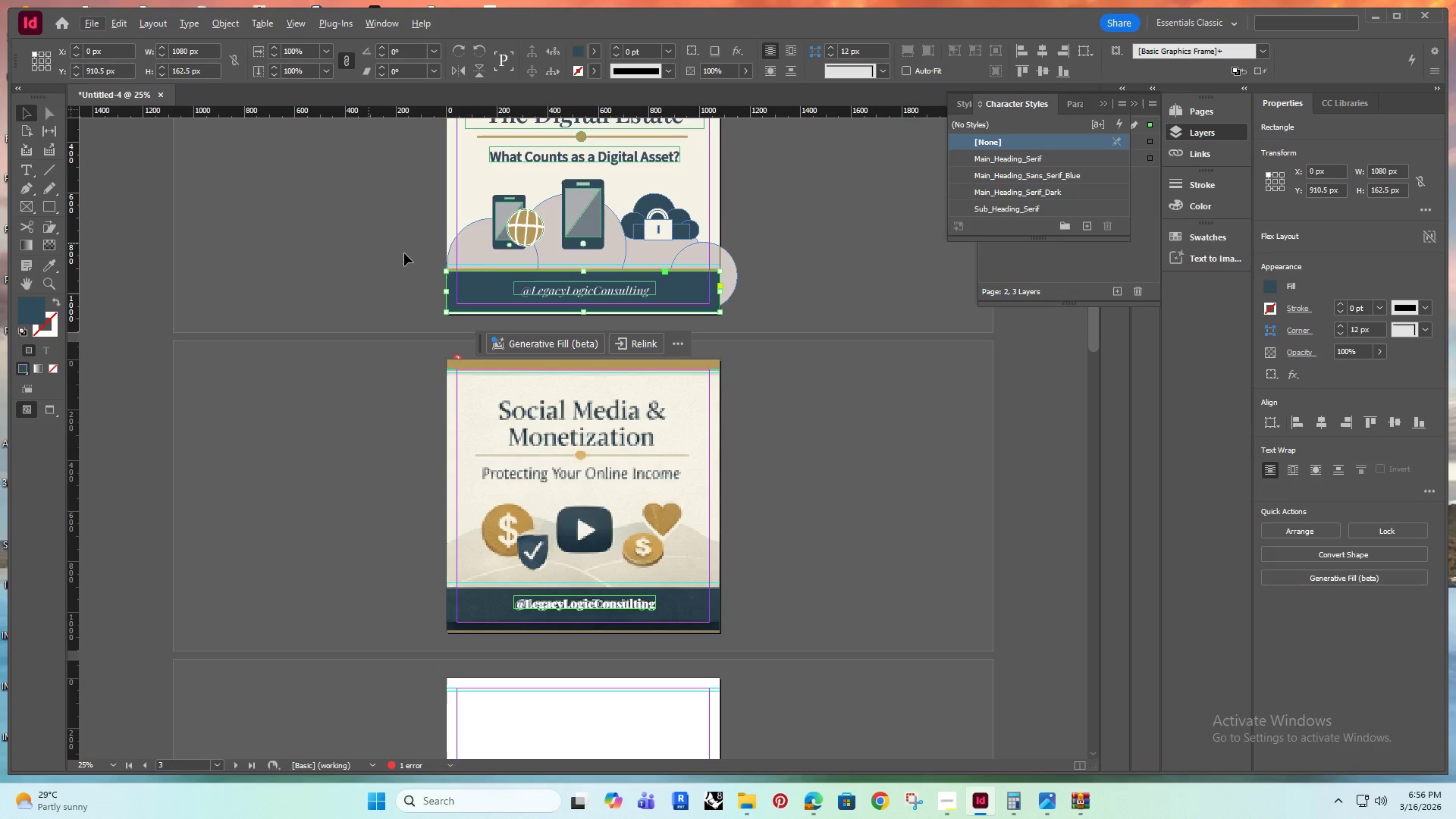 
hold_key(key=AltRight, duration=2.94)
left_click_drag(start_coordinate=[488, 293], to_coordinate=[477, 612])
 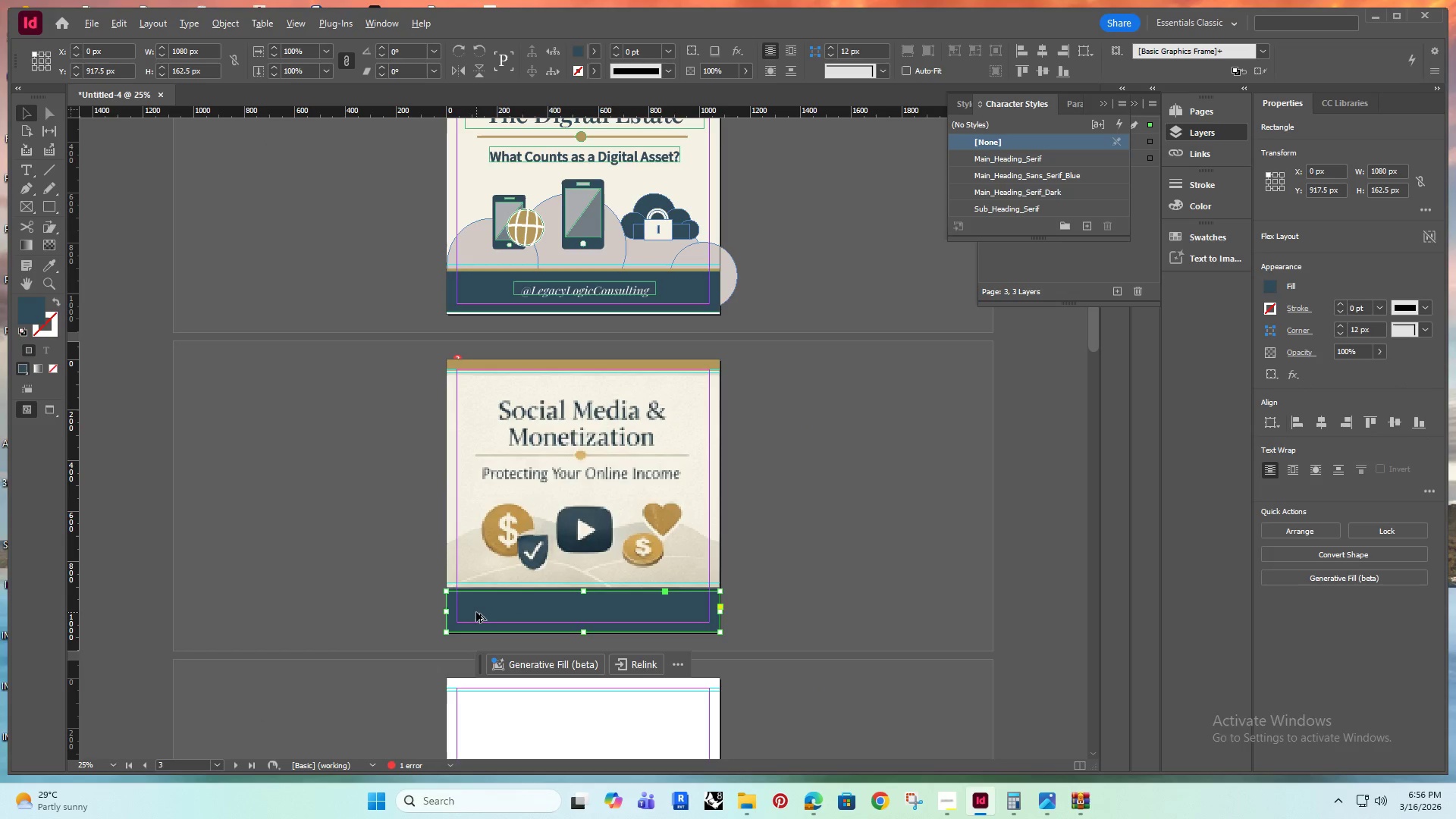 
hold_key(key=ShiftRight, duration=1.5)
 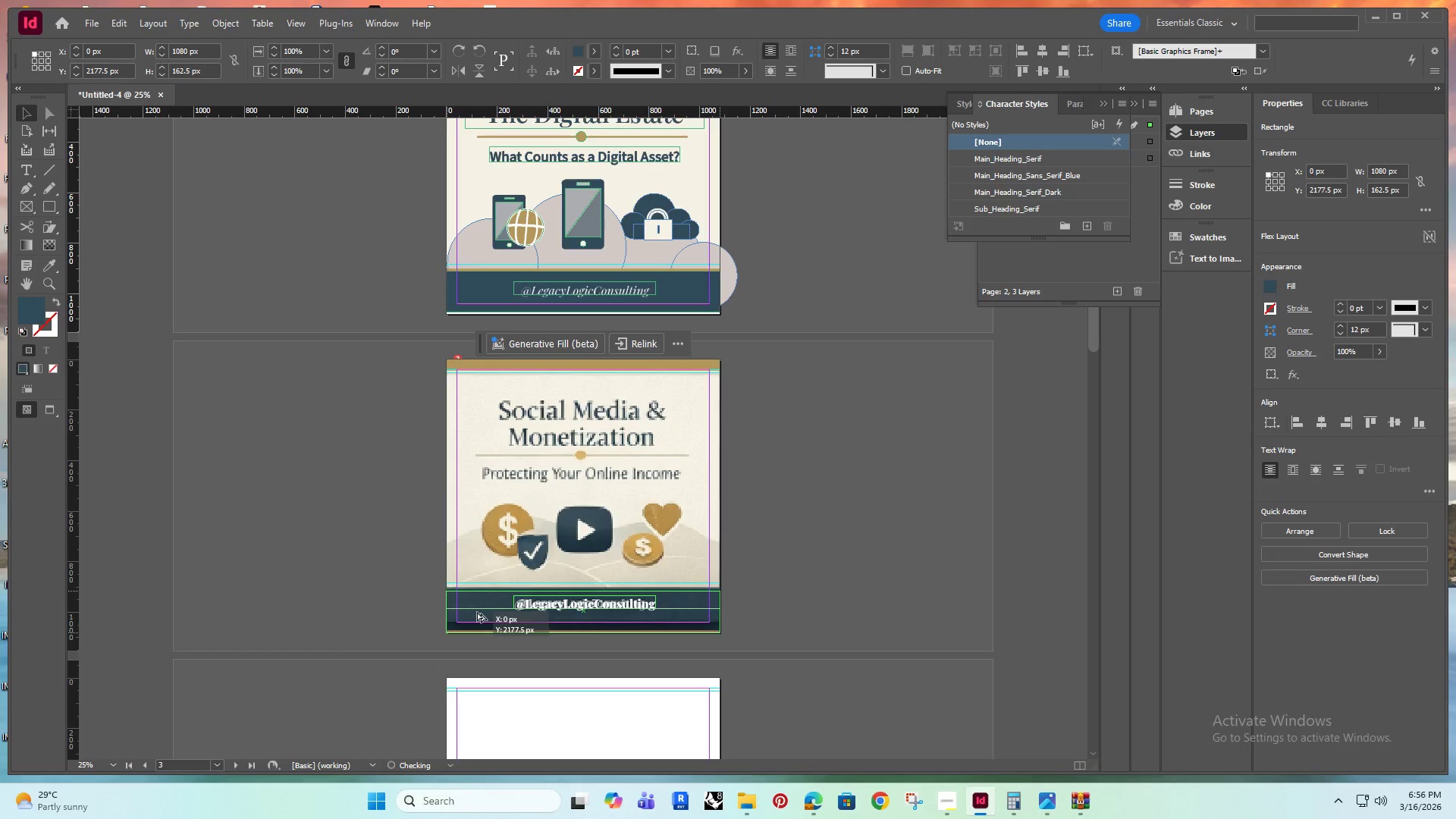 
hold_key(key=ShiftRight, duration=0.94)
 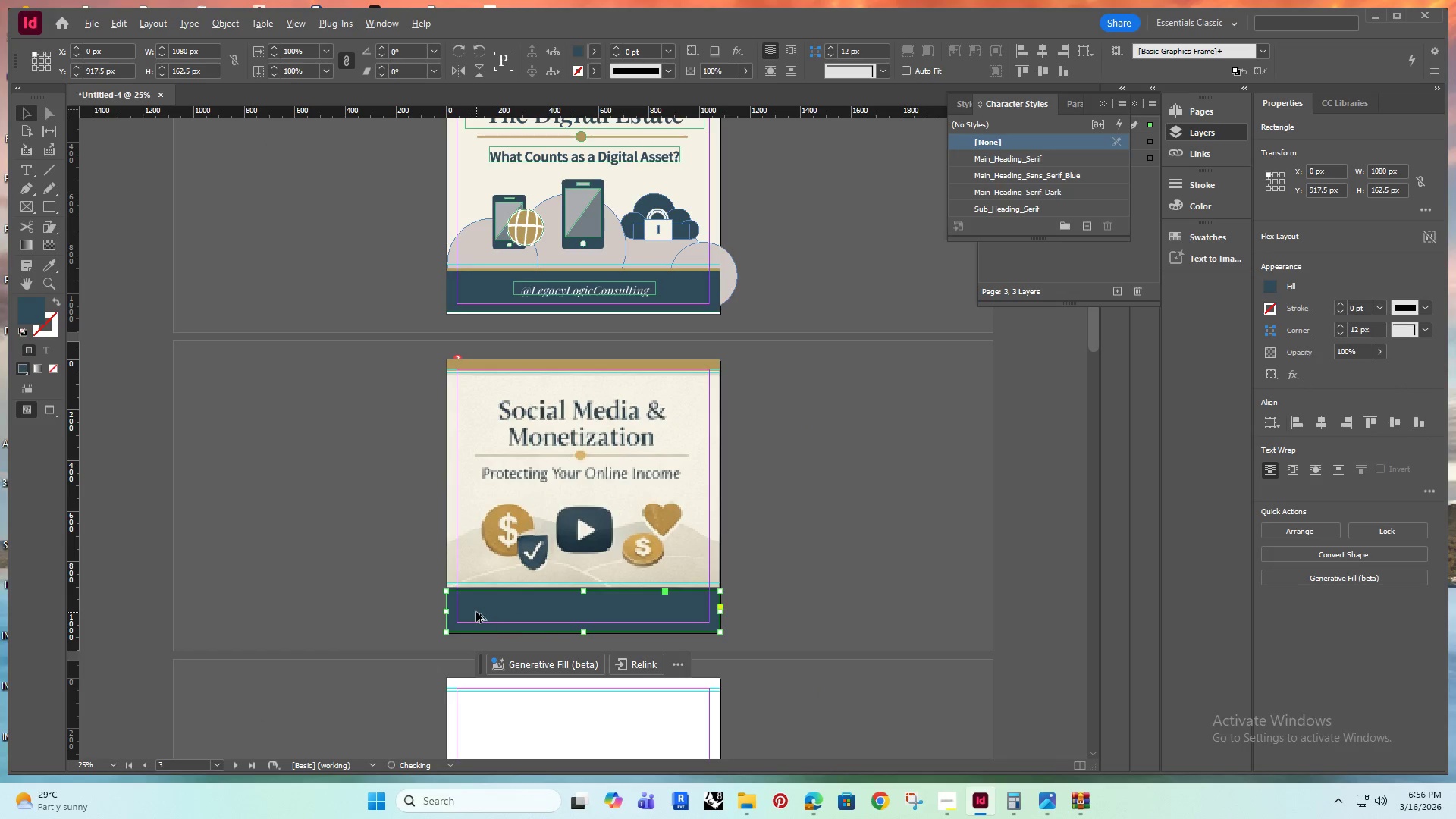 
hold_key(key=AltRight, duration=0.66)
scroll: coordinate [476, 612], scroll_direction: up, amount: 2.0
 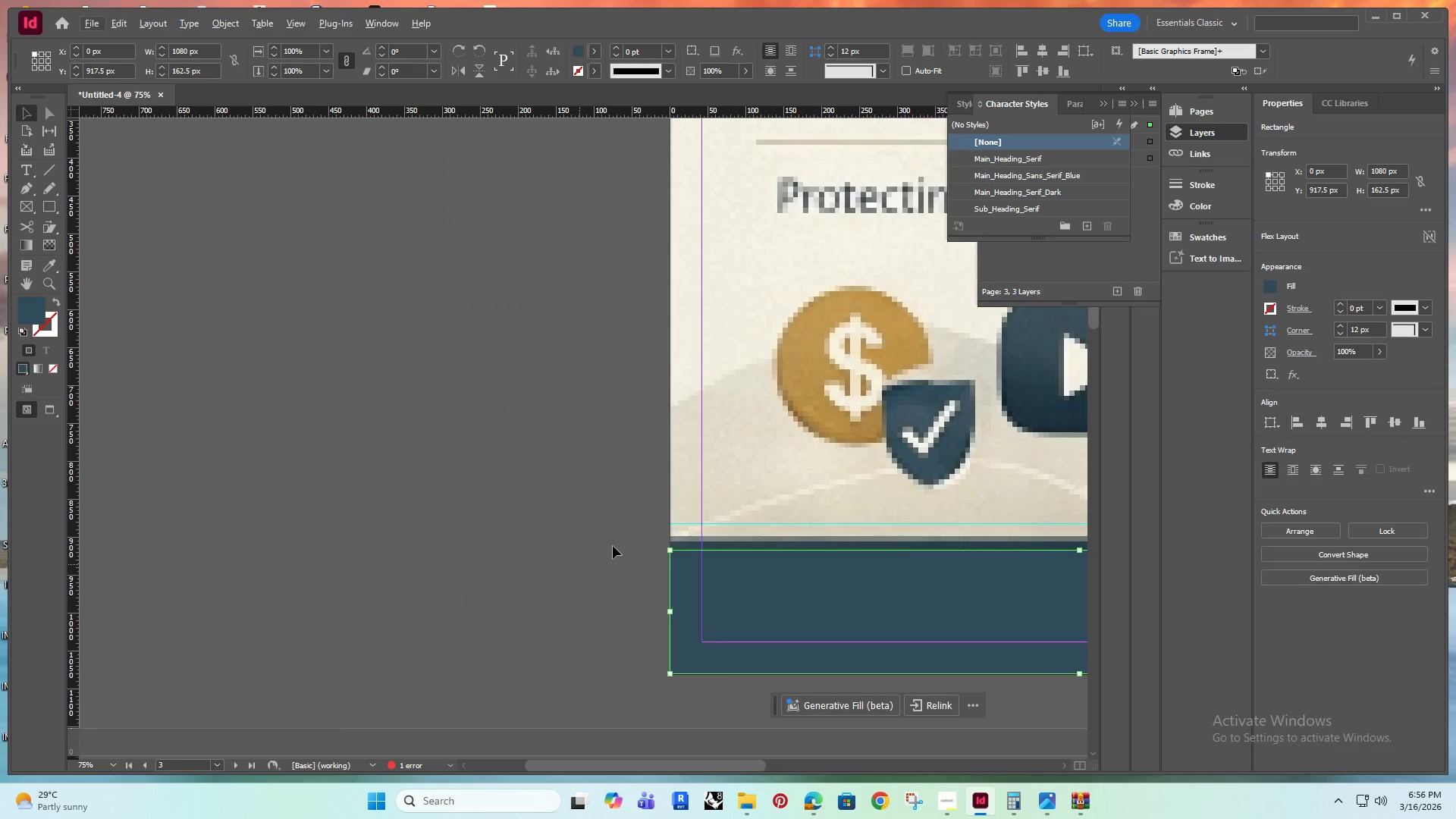 
hold_key(key=Space, duration=0.5)
 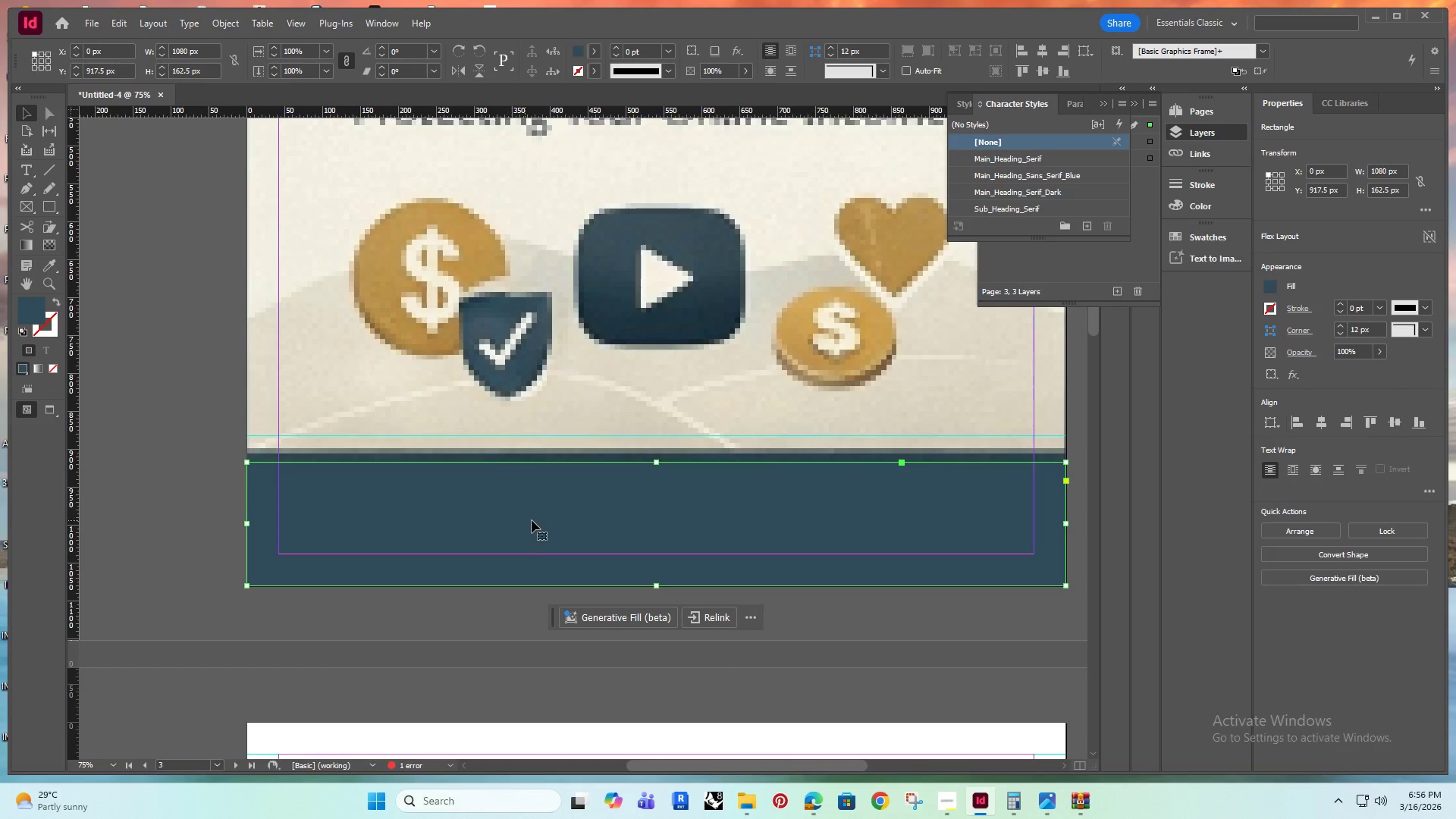 
left_click_drag(start_coordinate=[595, 497], to_coordinate=[173, 409])
 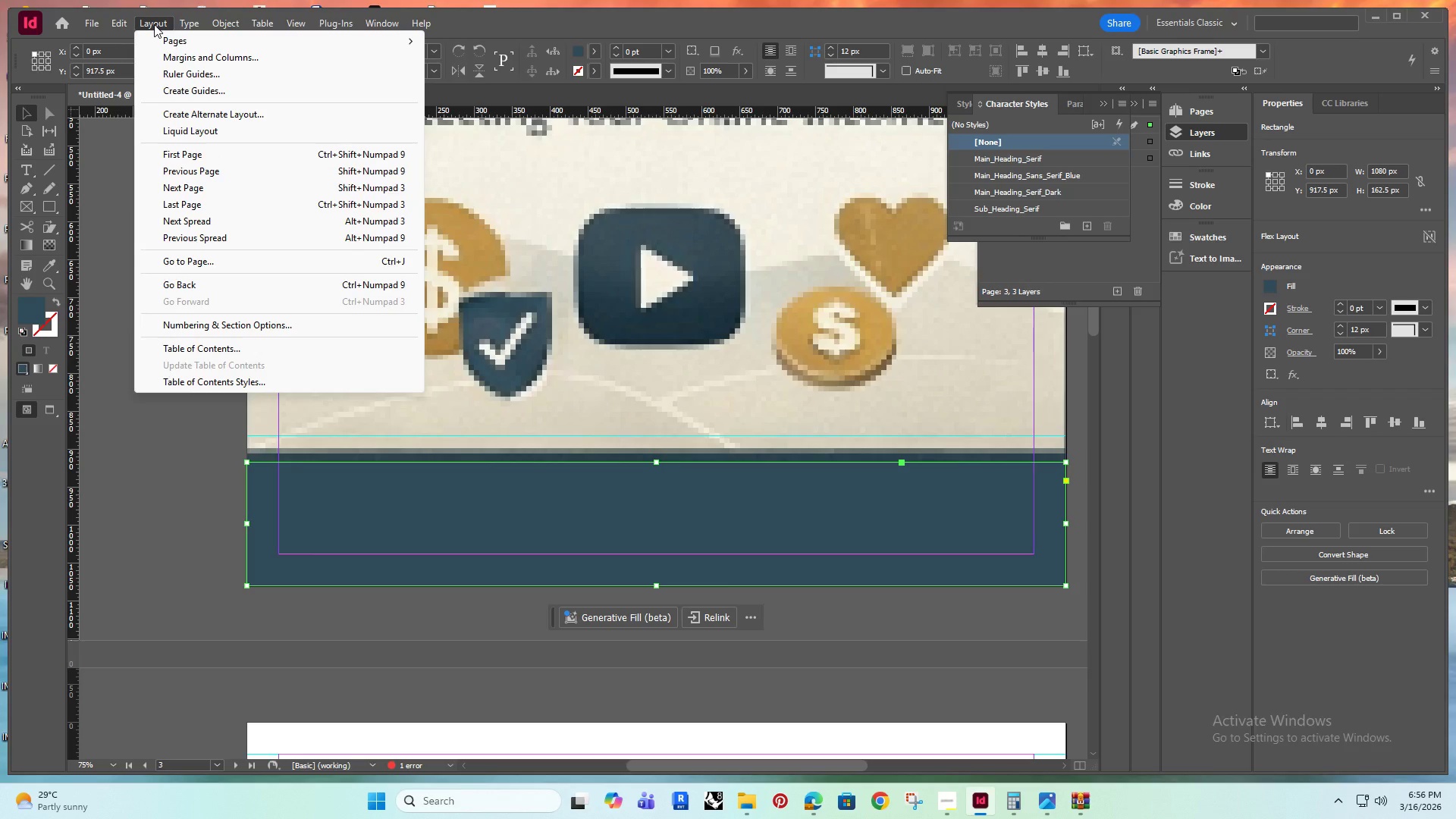 
mouse_move([240, 46])
 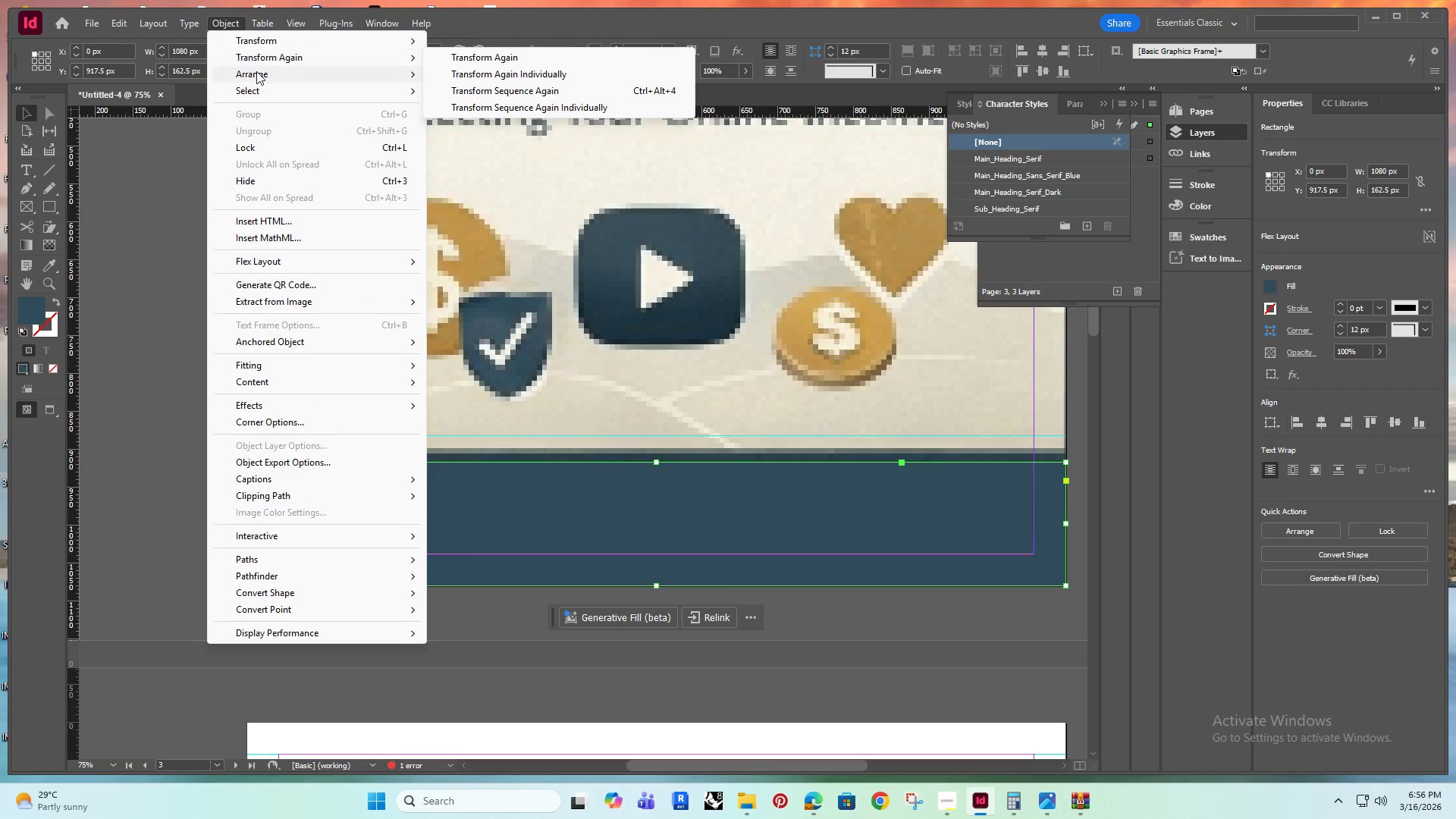 
left_click([257, 72])
 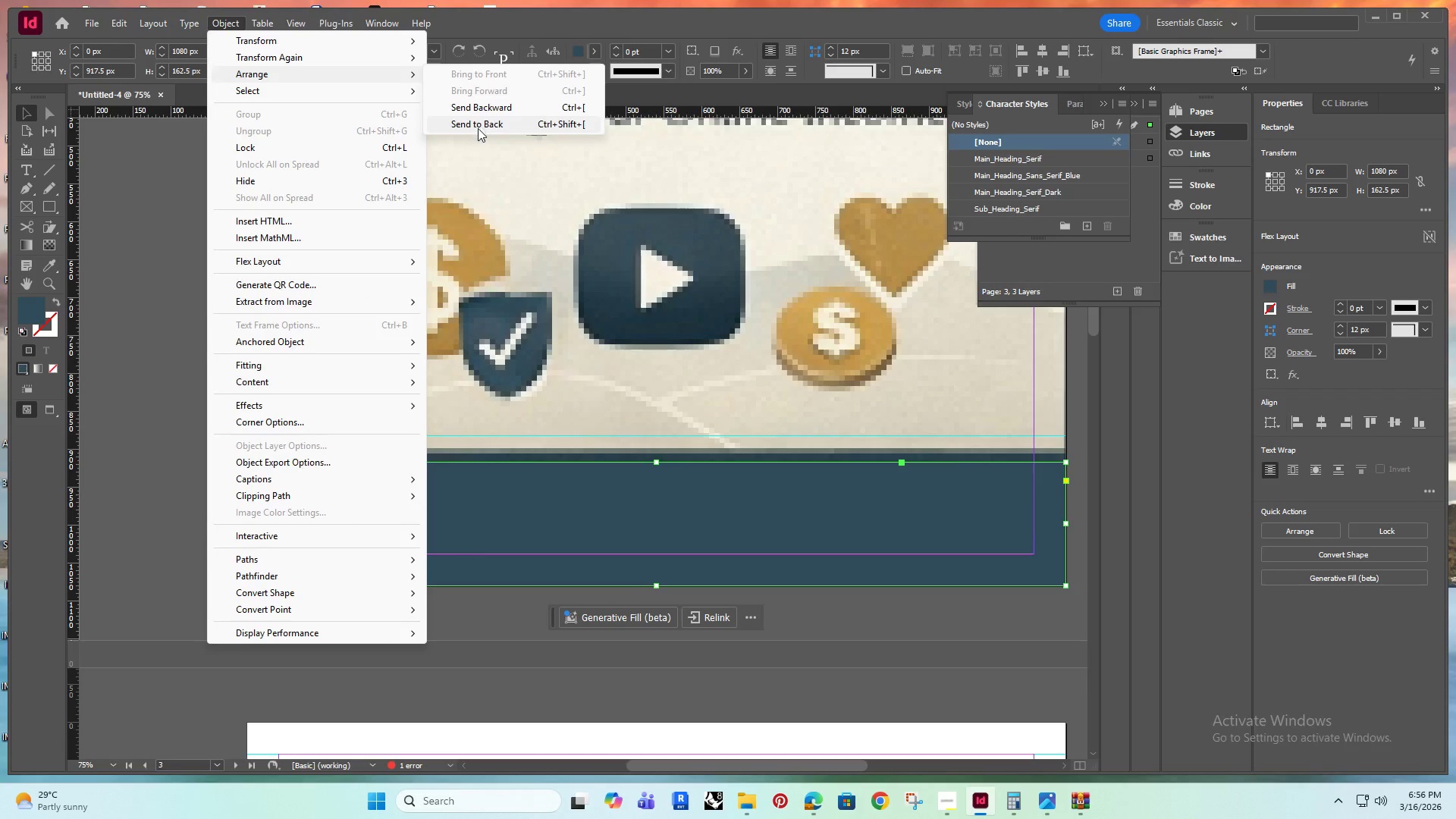 
left_click([479, 121])
 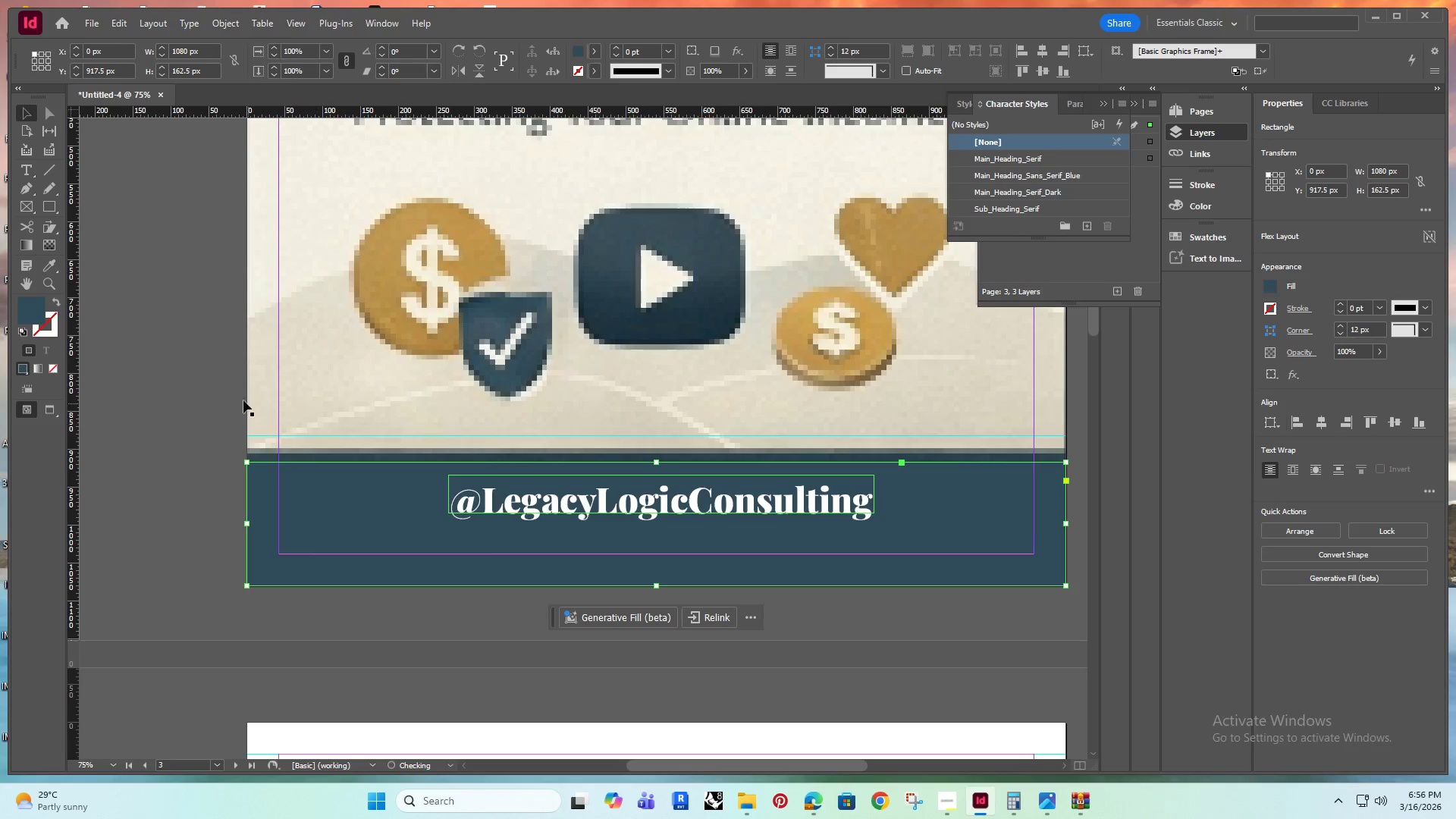 
left_click([224, 370])
 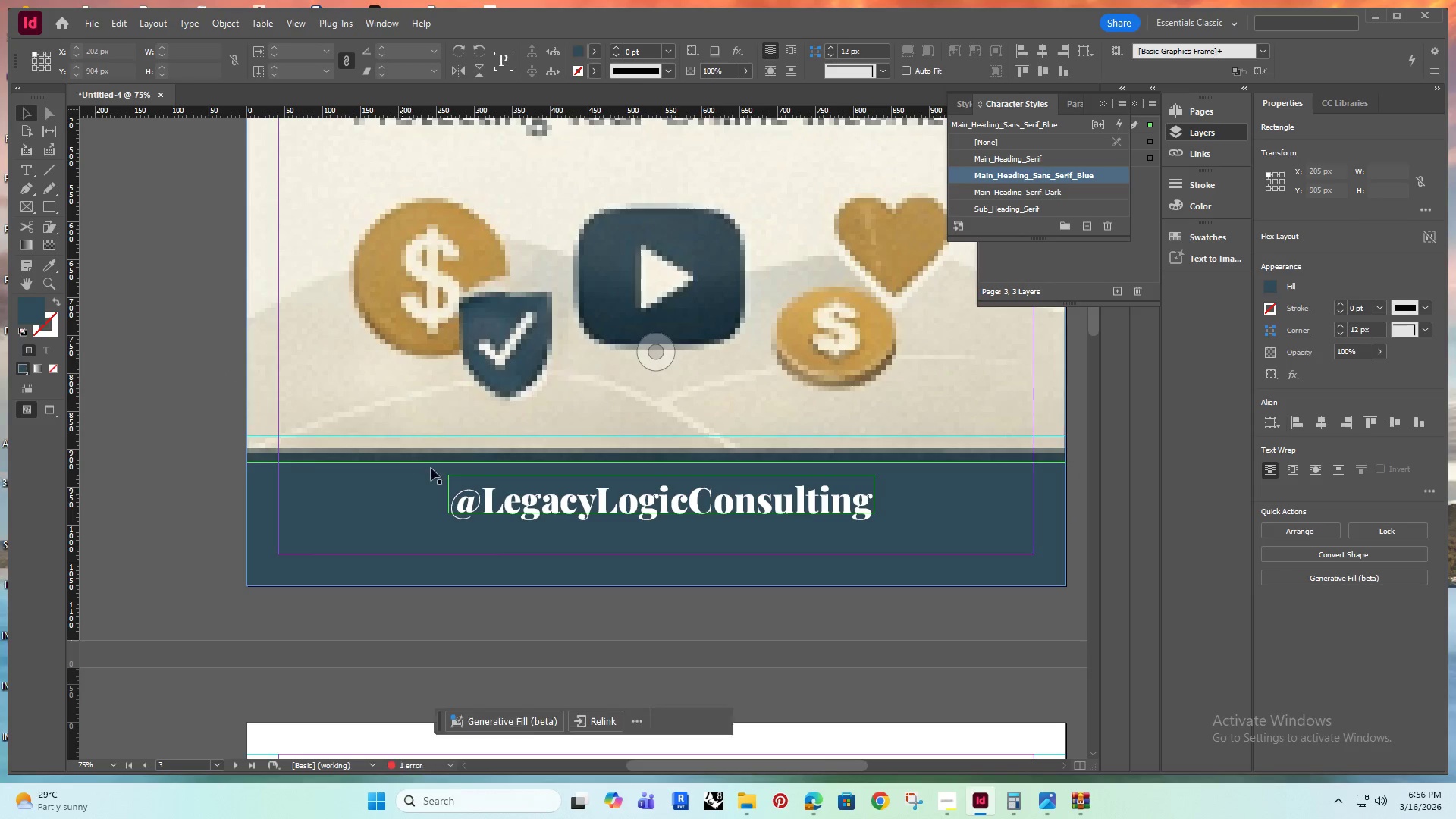 
left_click([510, 493])
 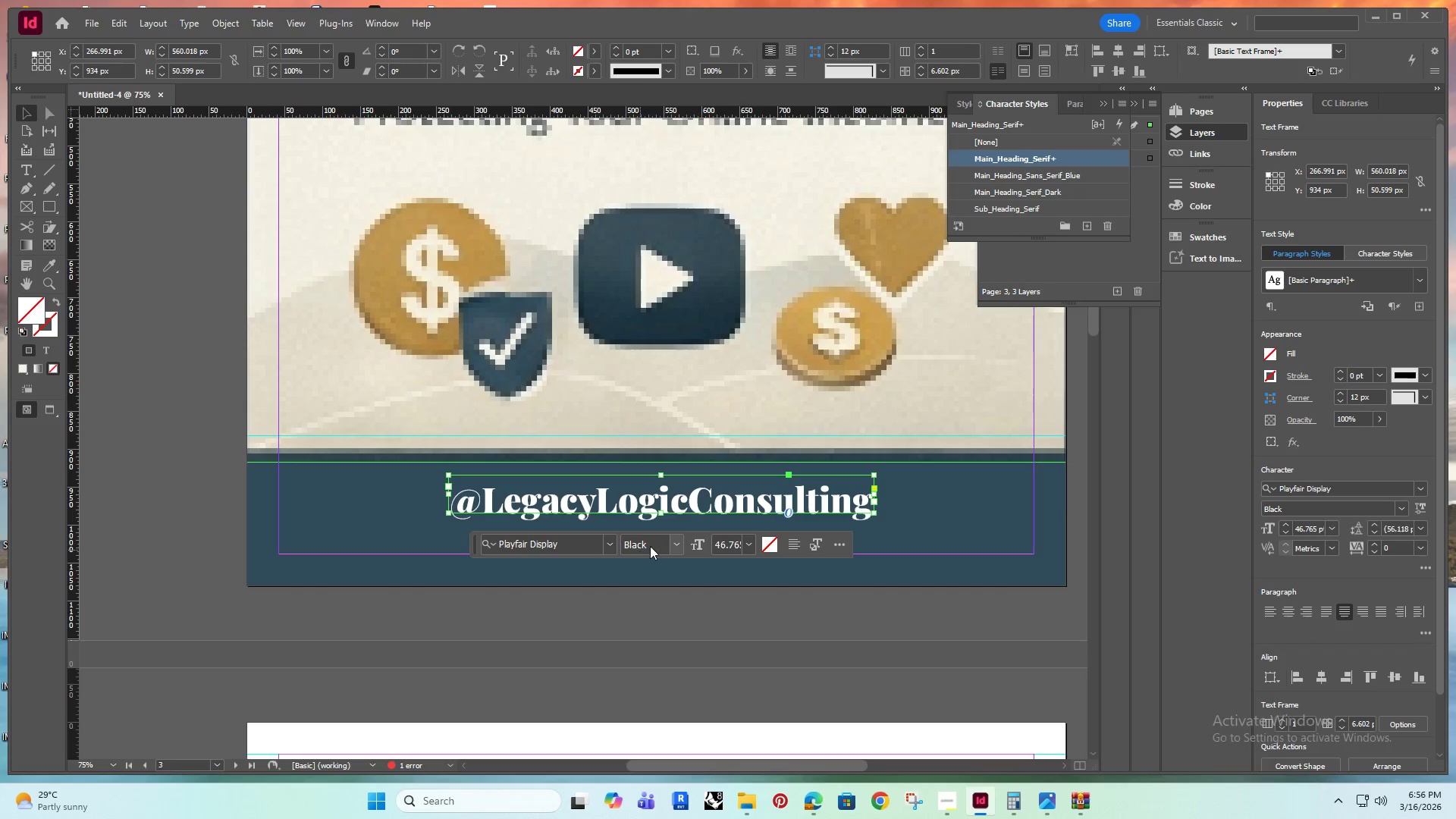 
left_click([676, 541])
 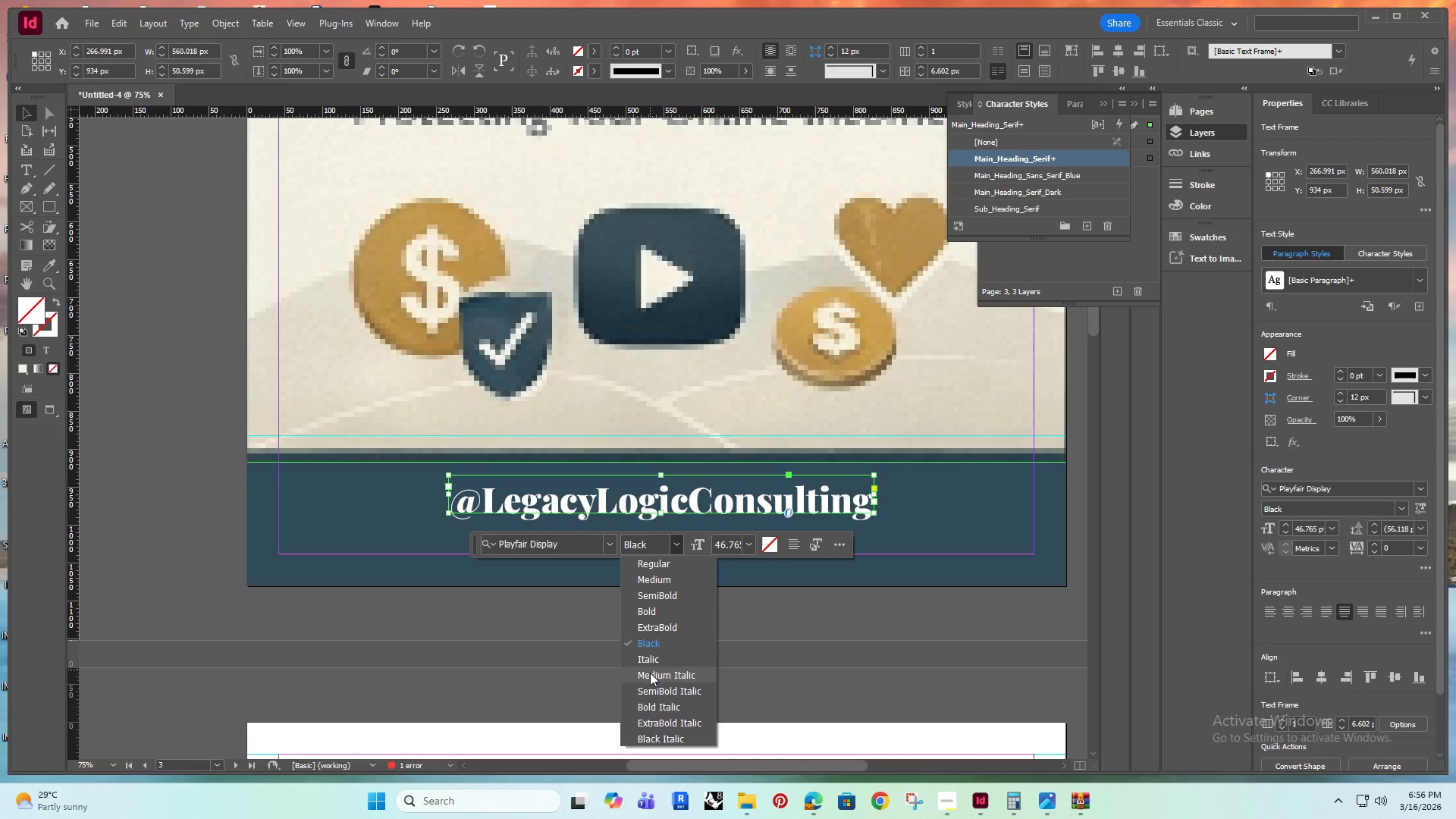 
left_click([651, 675])
 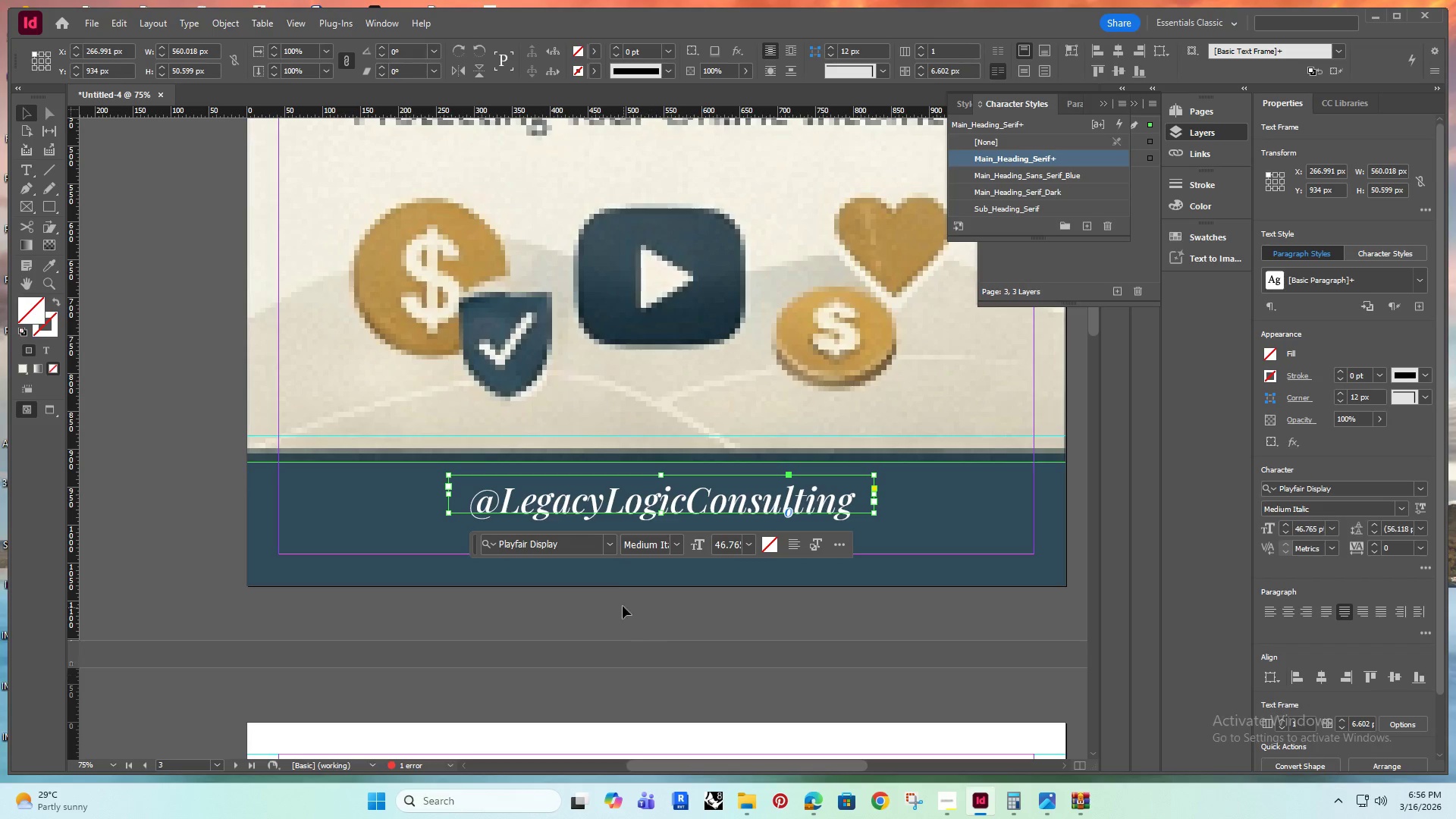 
hold_key(key=AltRight, duration=0.31)
scroll: coordinate [612, 588], scroll_direction: down, amount: 2.0
 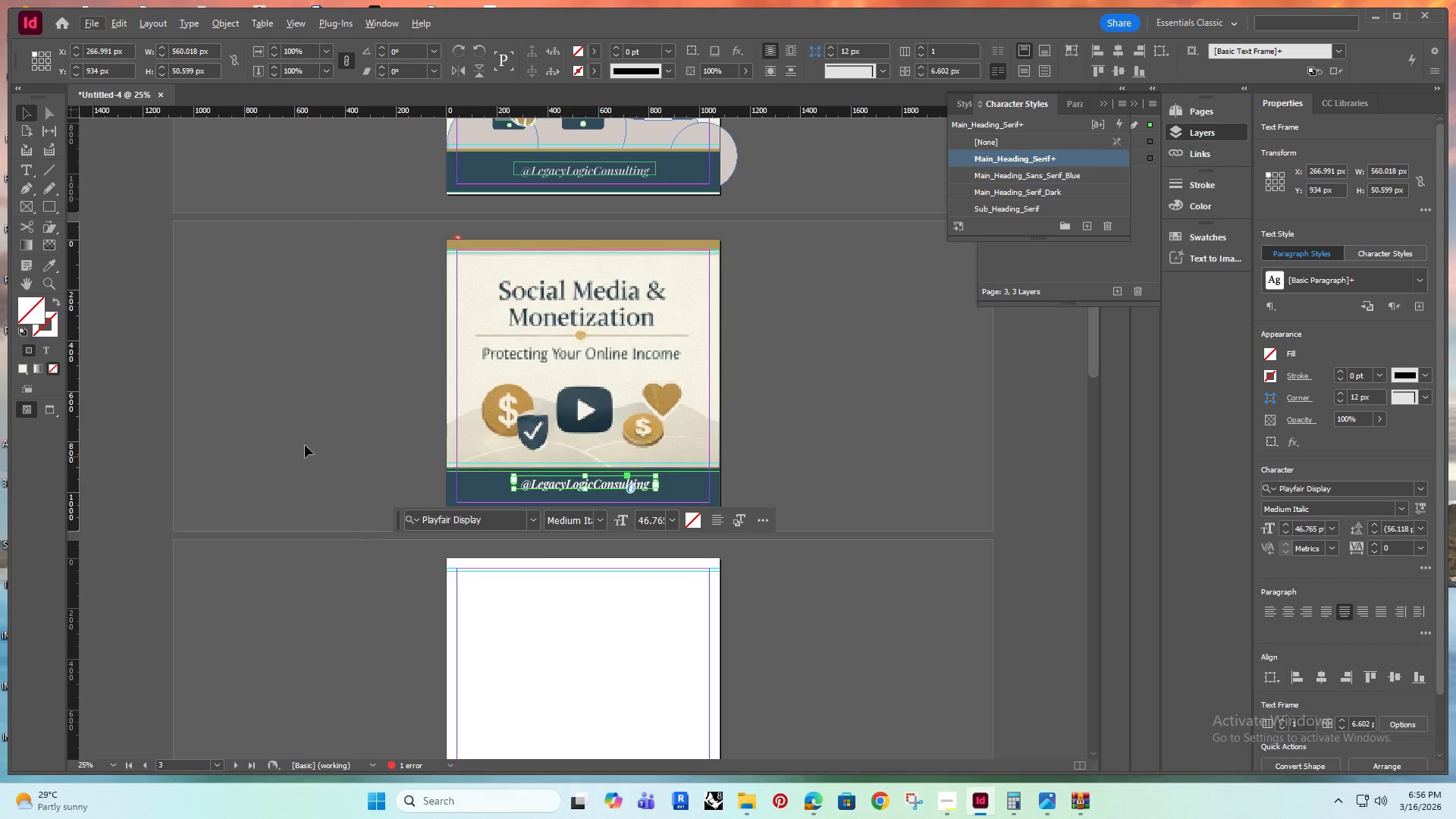 
left_click([338, 391])
 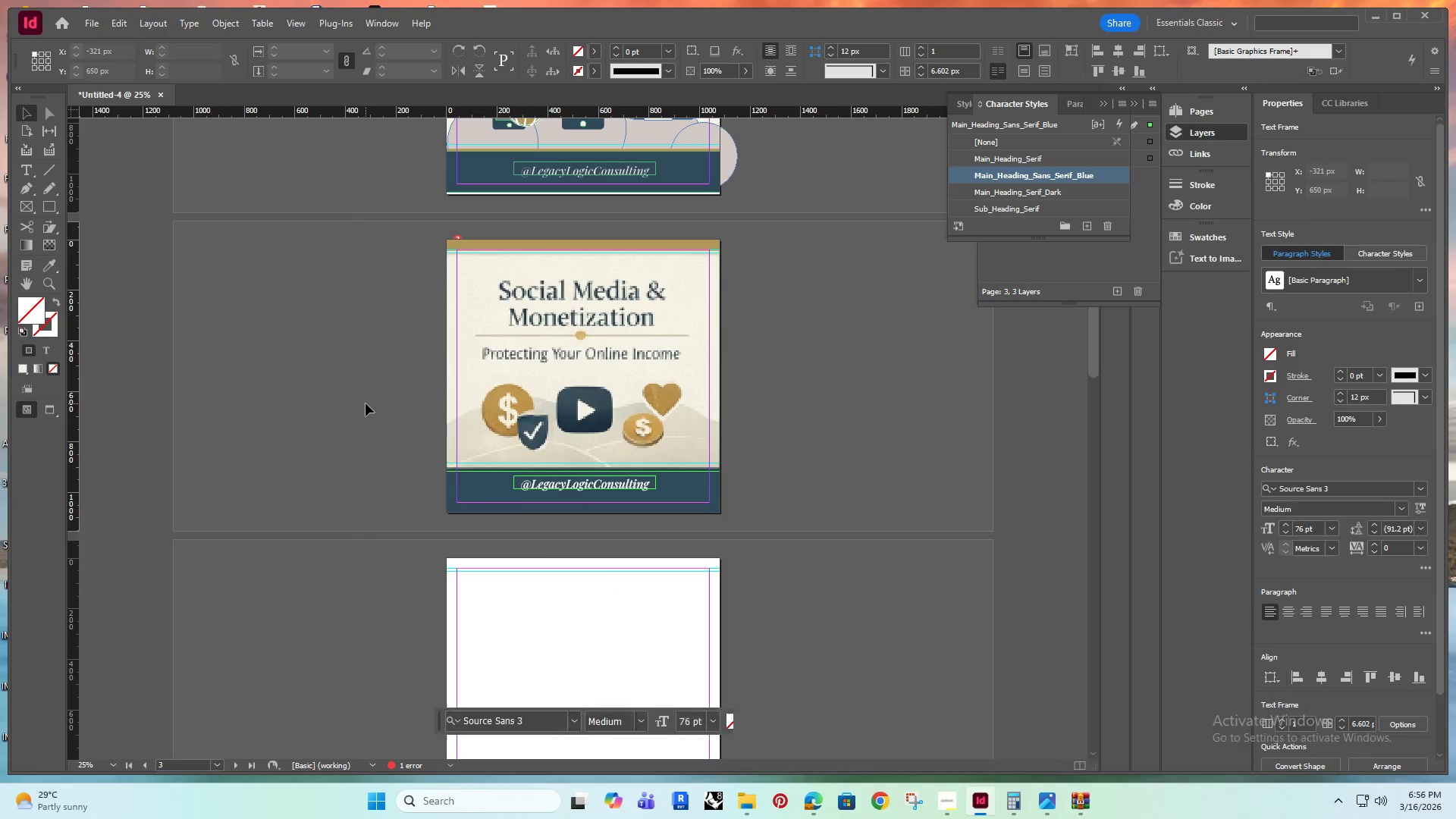 
left_click([366, 403])
 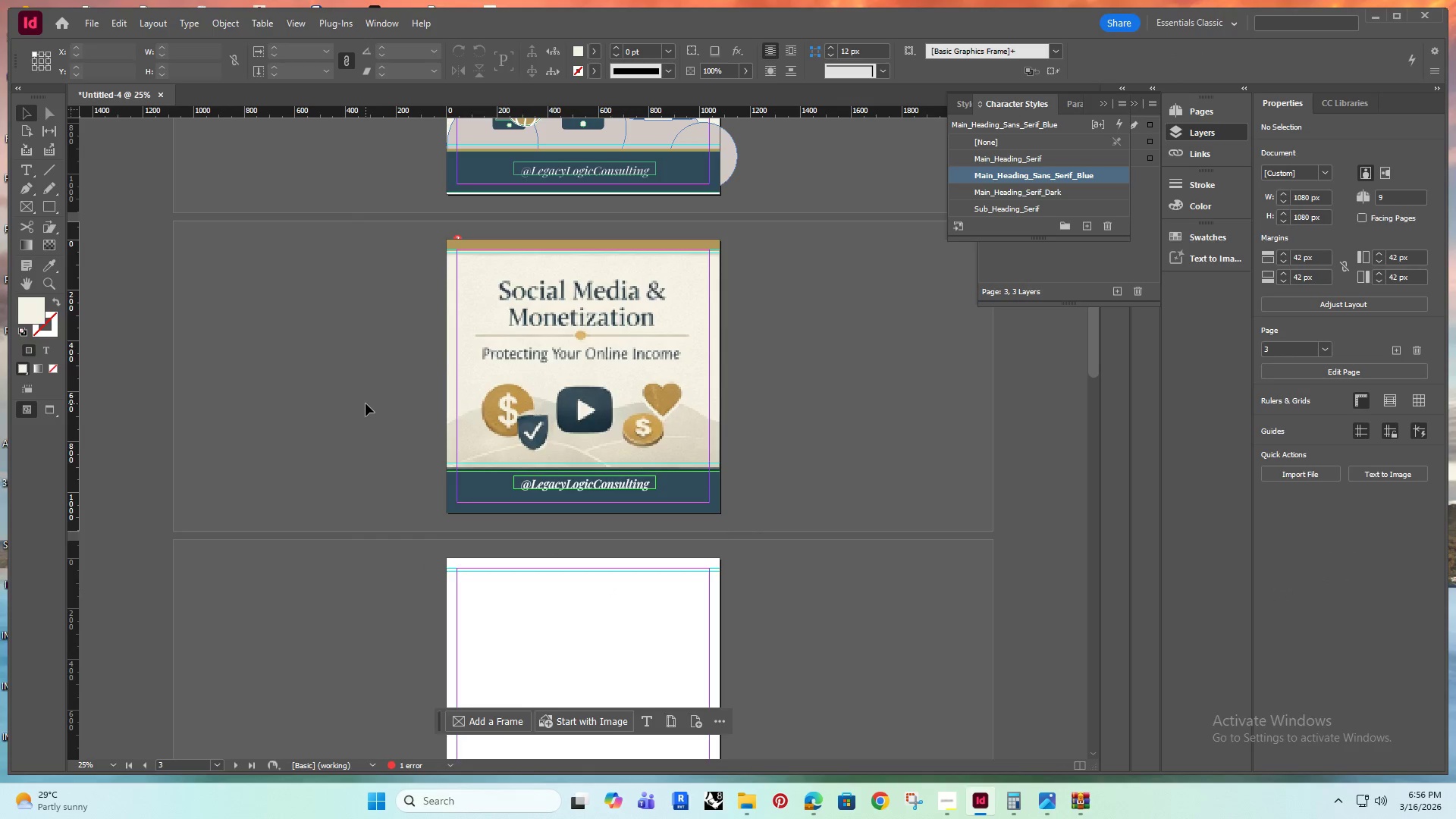 
key(Shift+ShiftRight)
 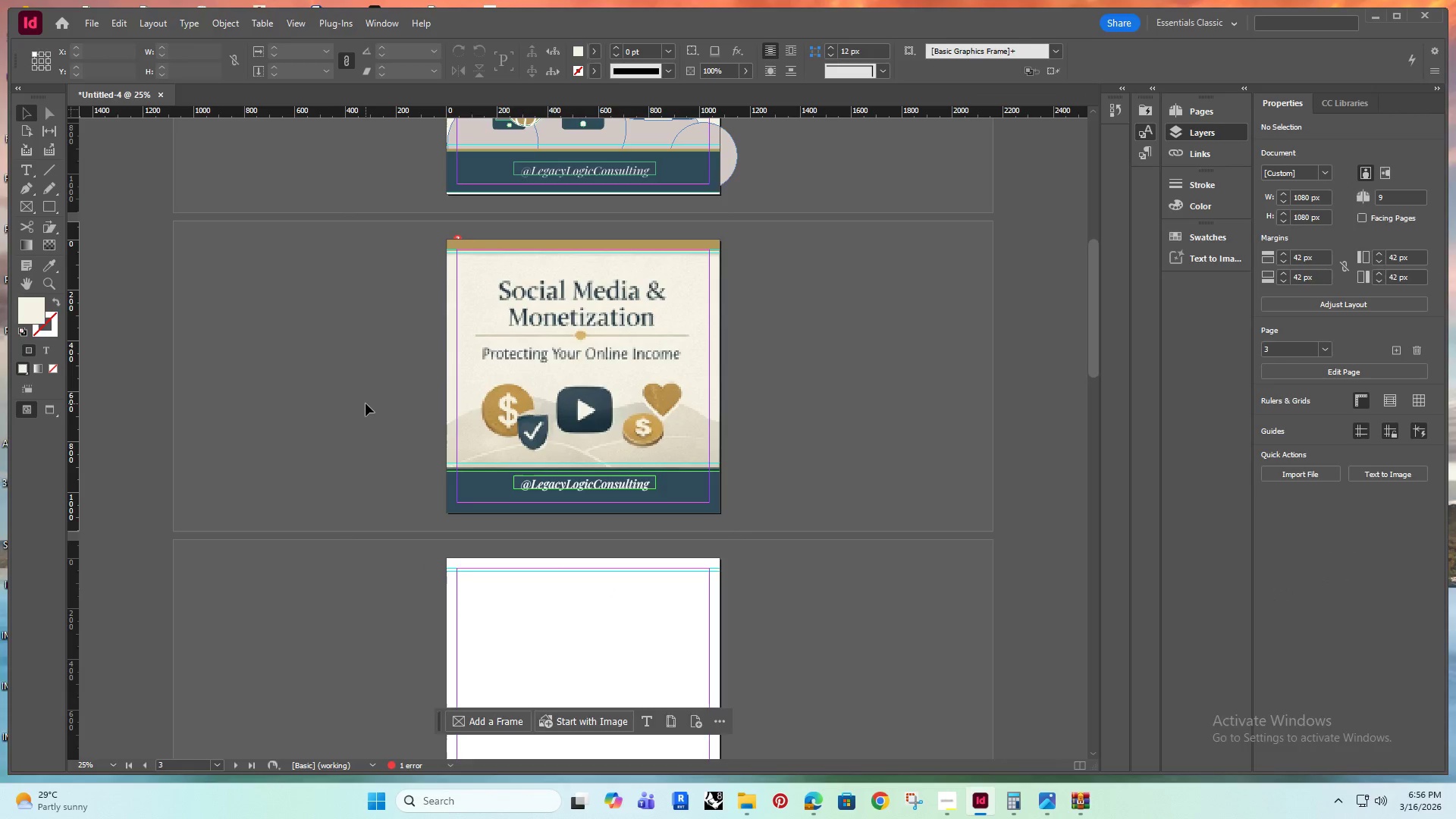 
key(Shift+W)
 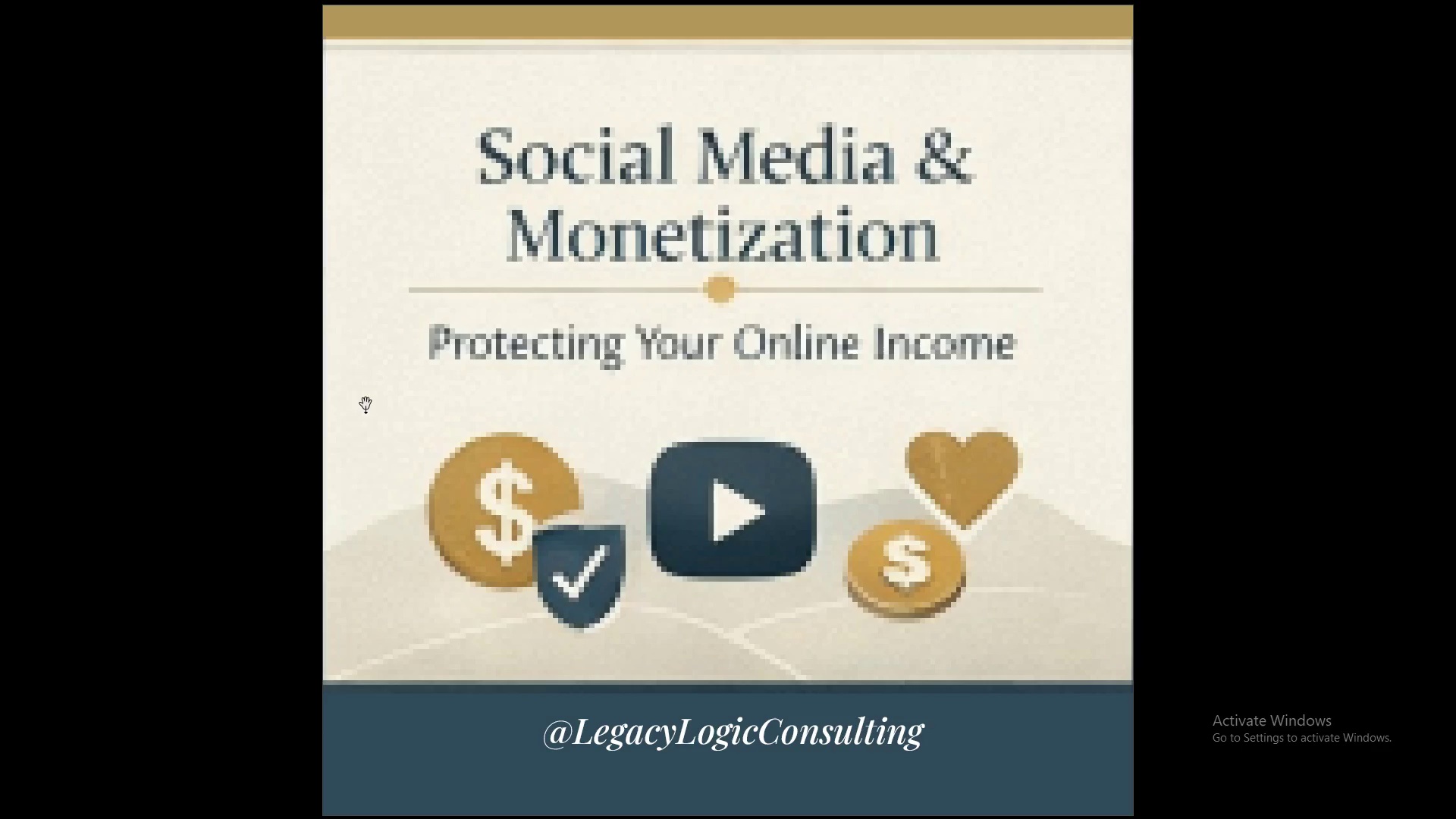 
key(ArrowLeft)
 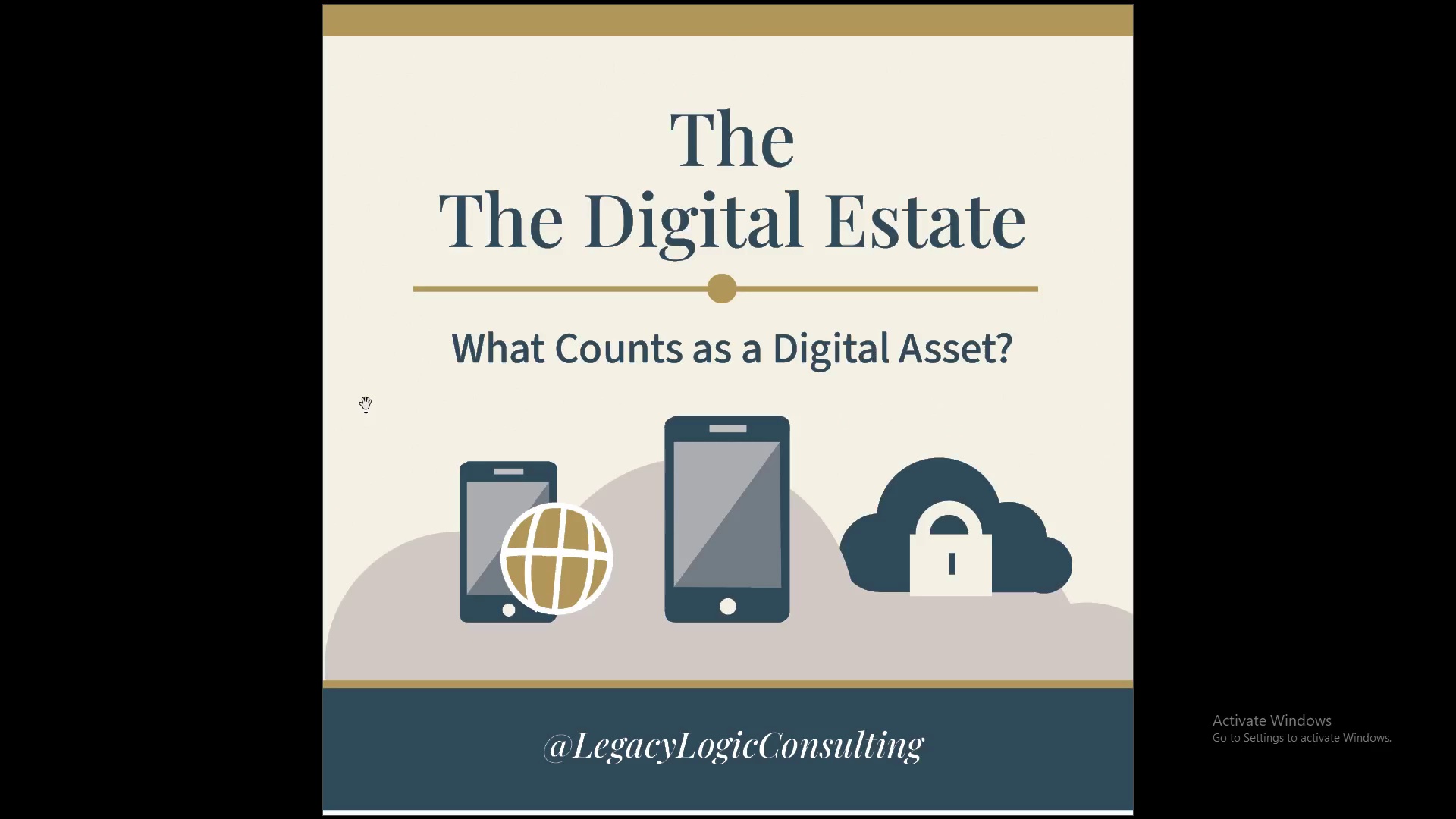 
key(ArrowRight)
 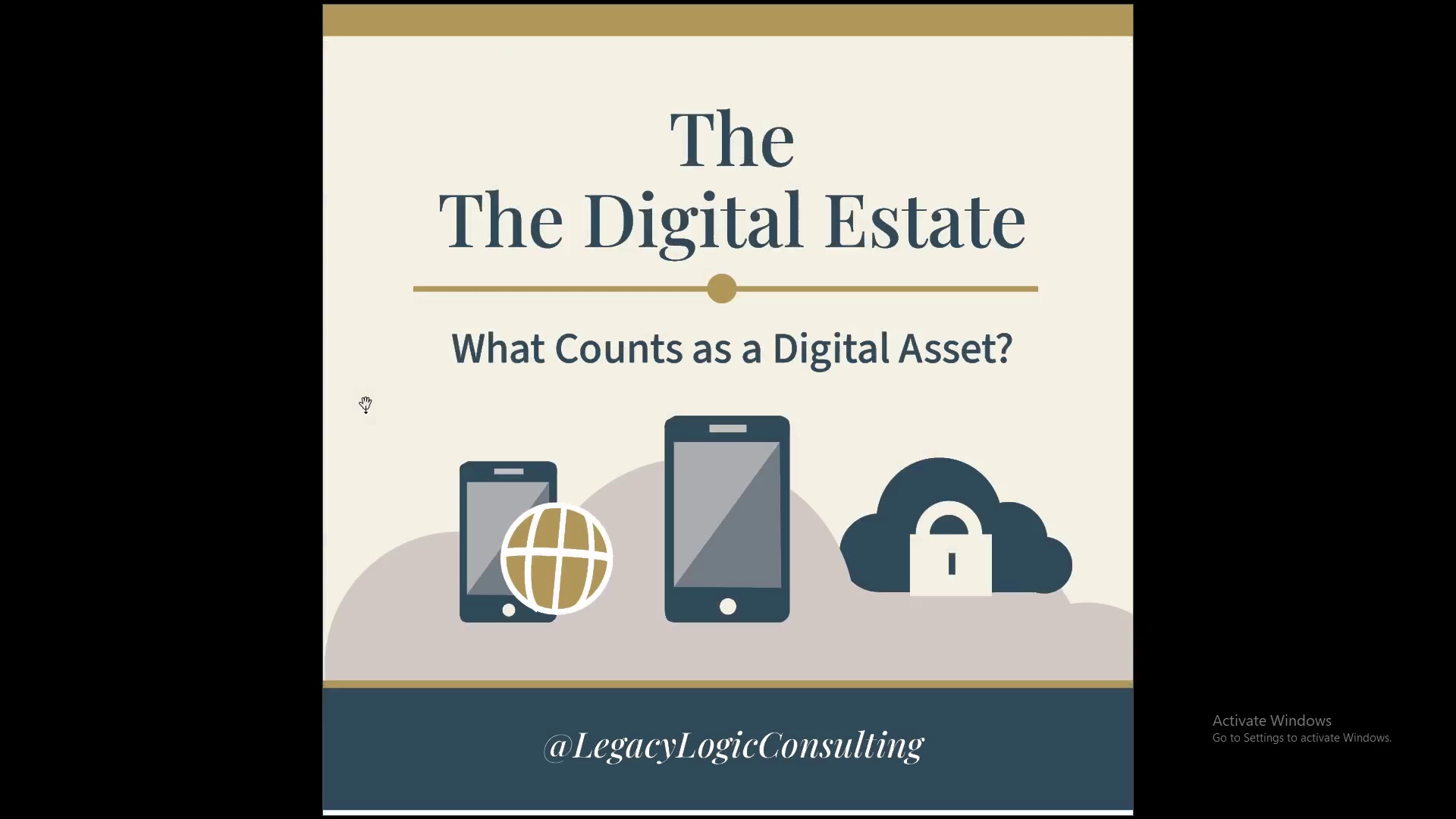 
key(ArrowLeft)
 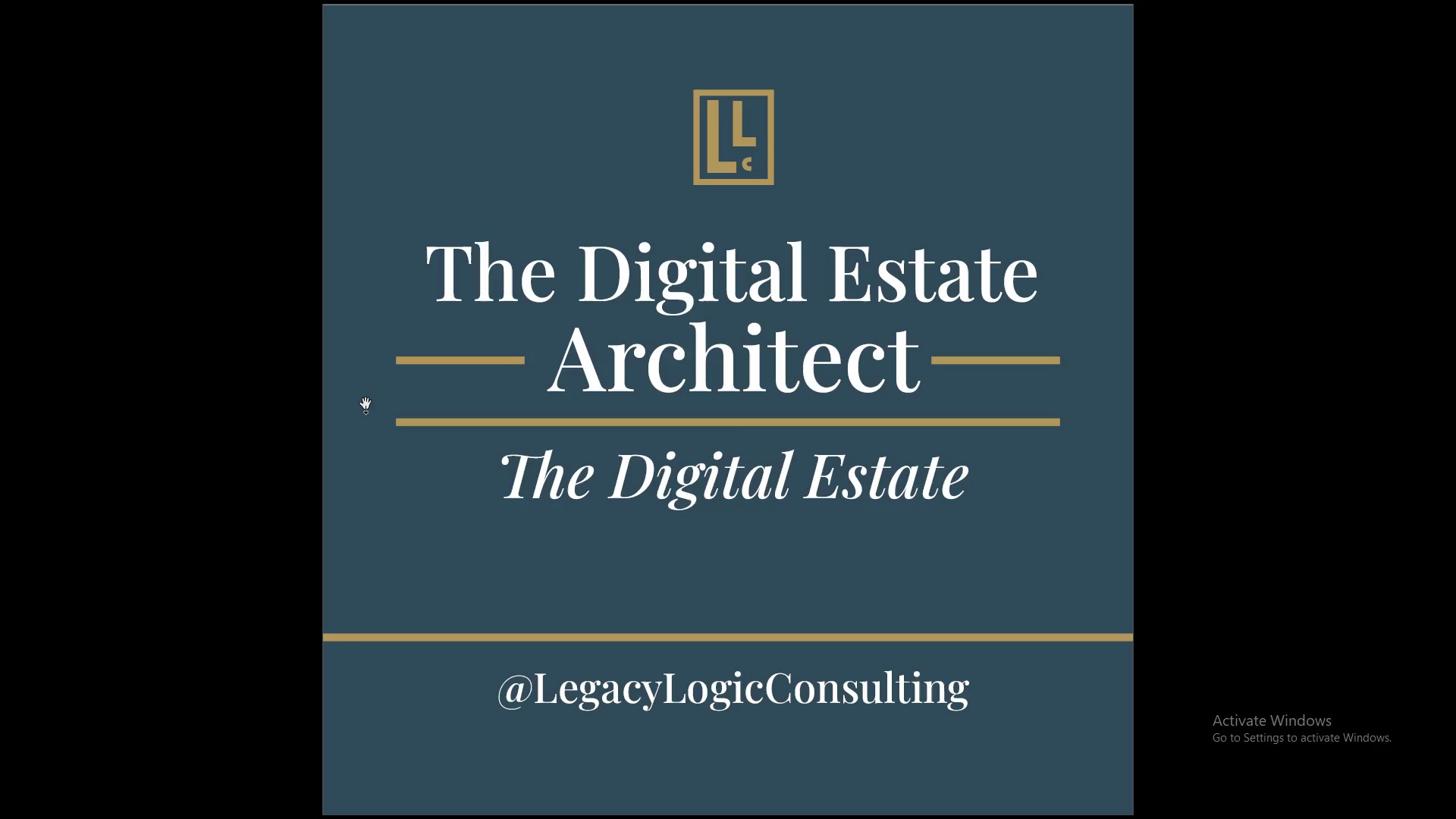 
key(ArrowLeft)
 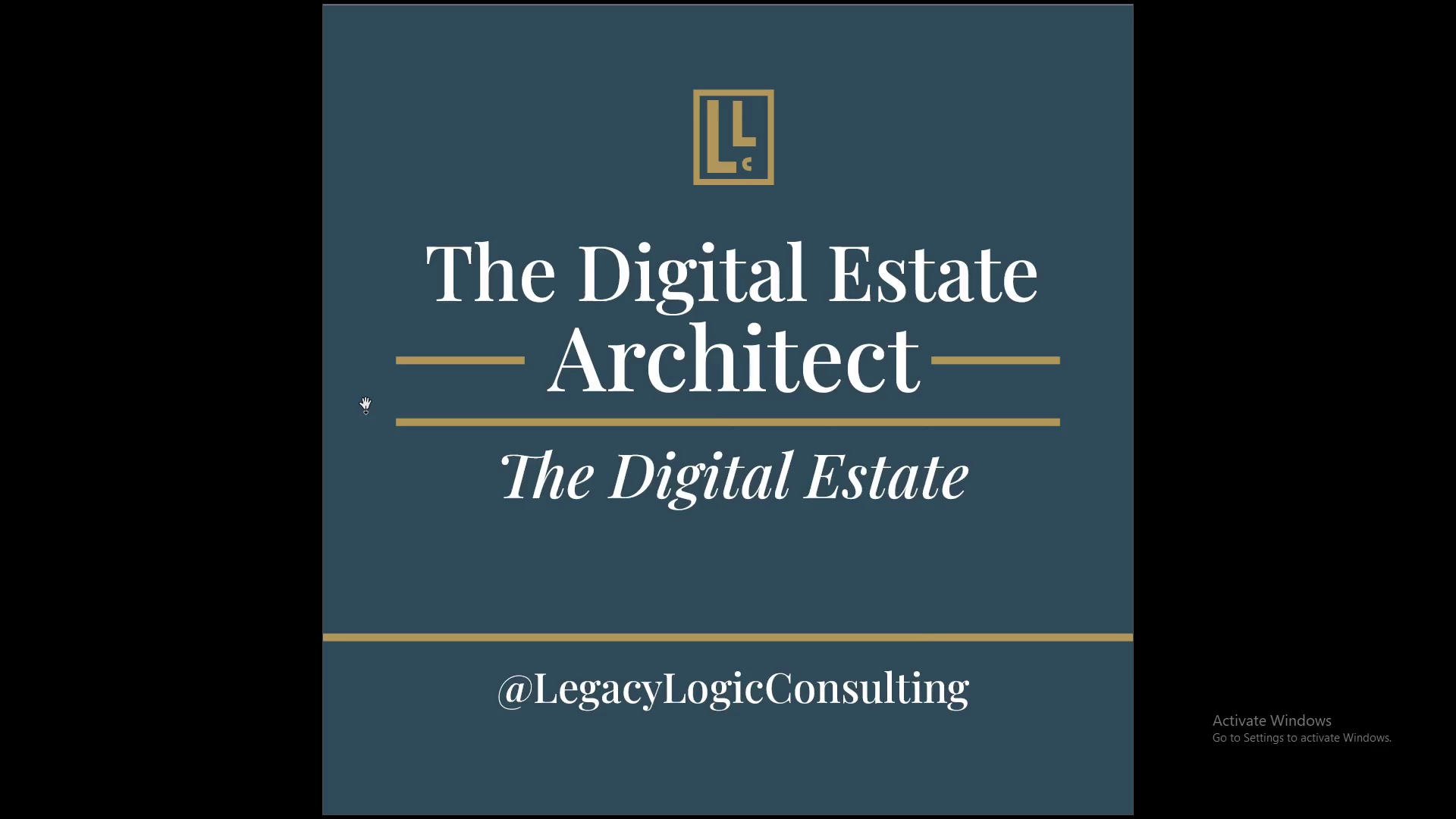 
key(ArrowRight)
 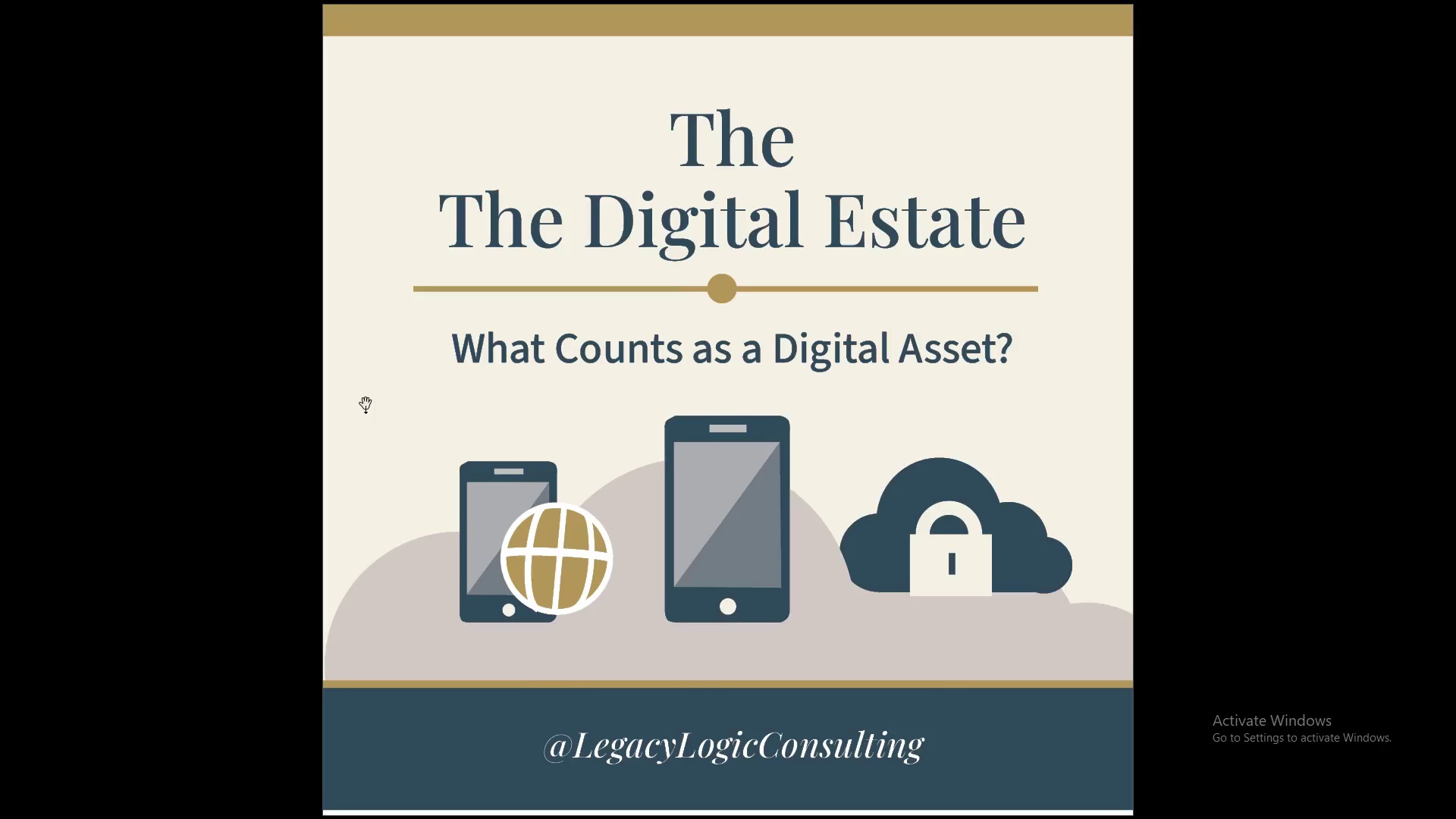 
key(ArrowLeft)
 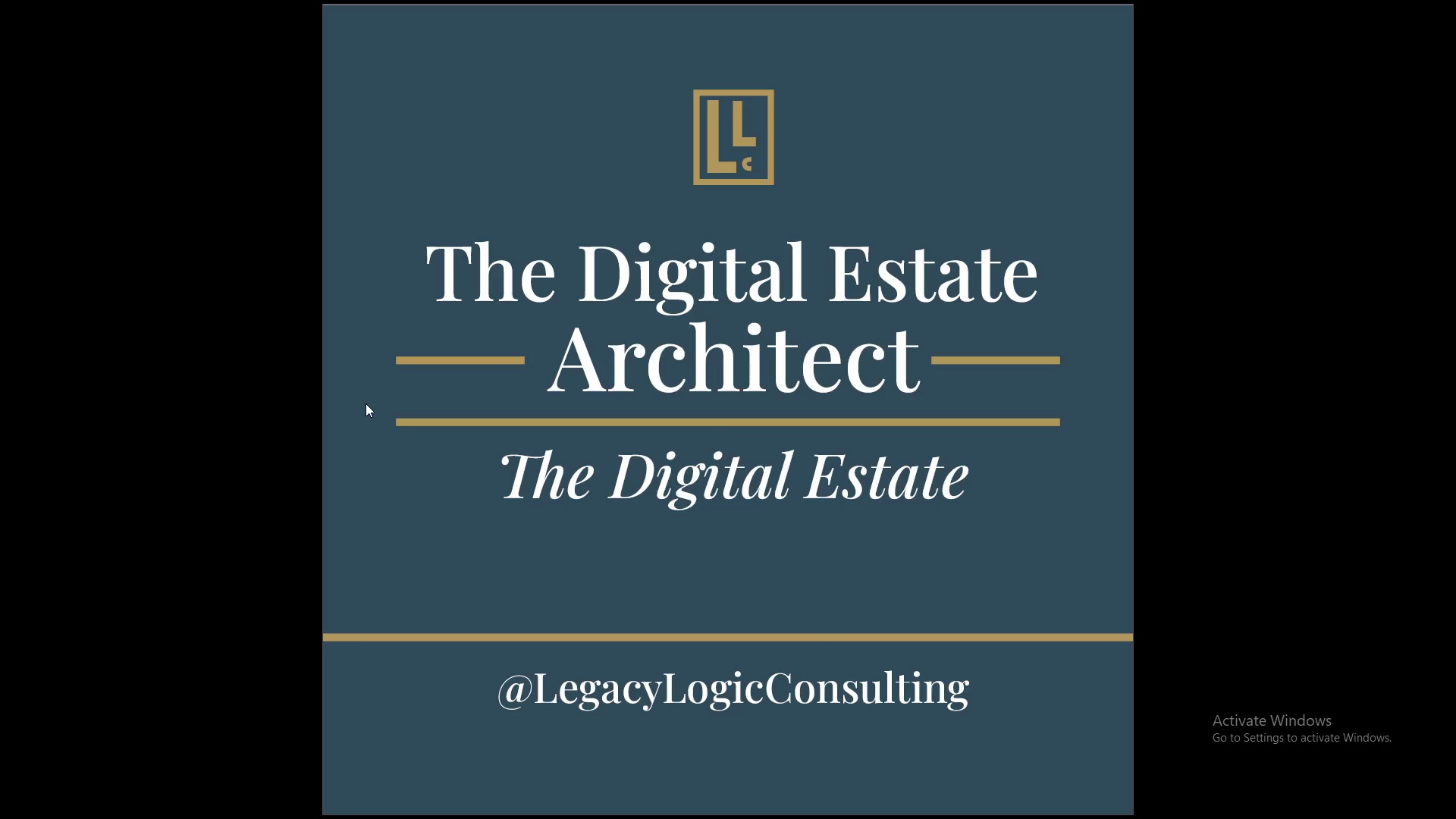 
key(ArrowLeft)
 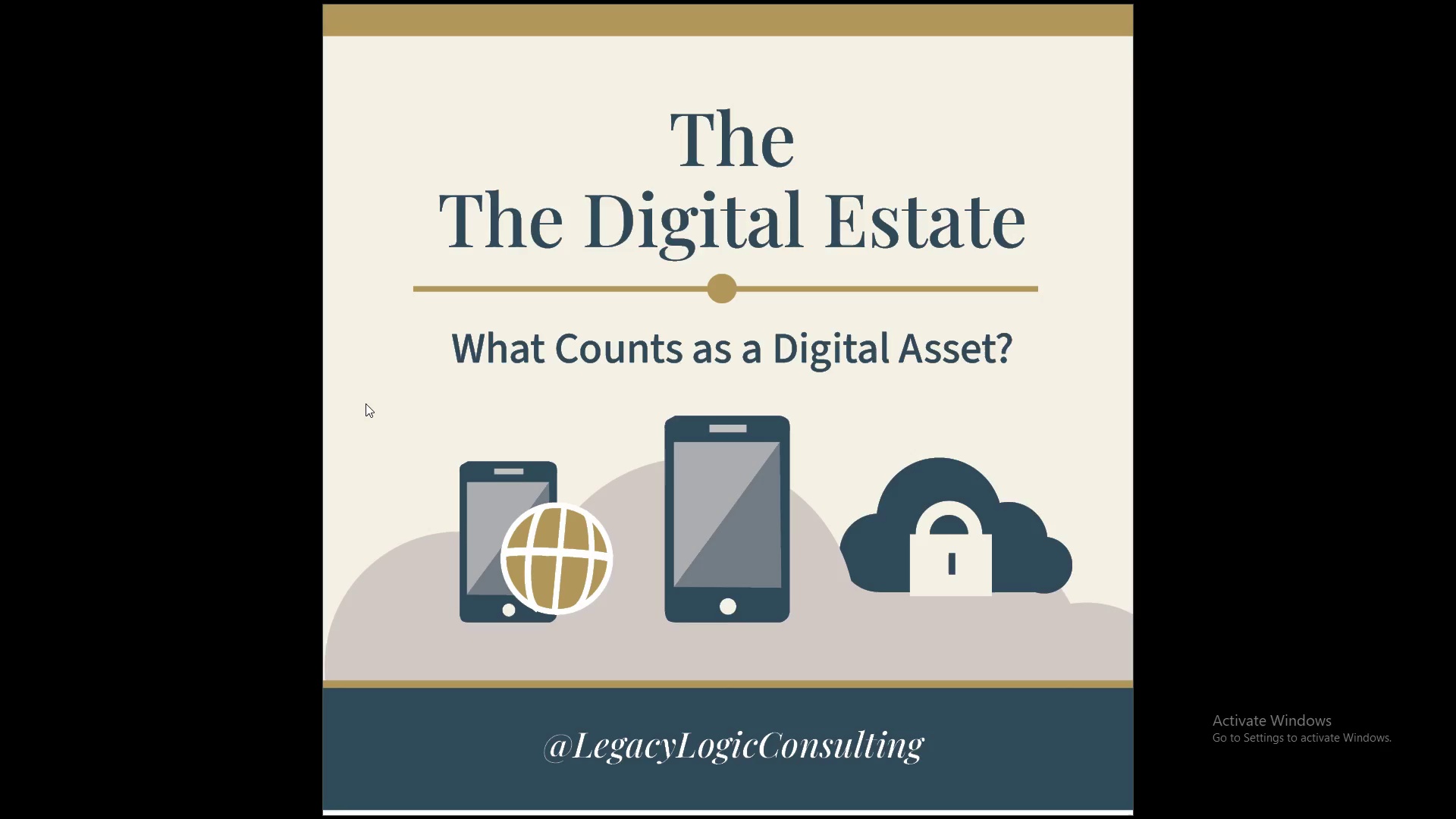 
key(ArrowRight)
 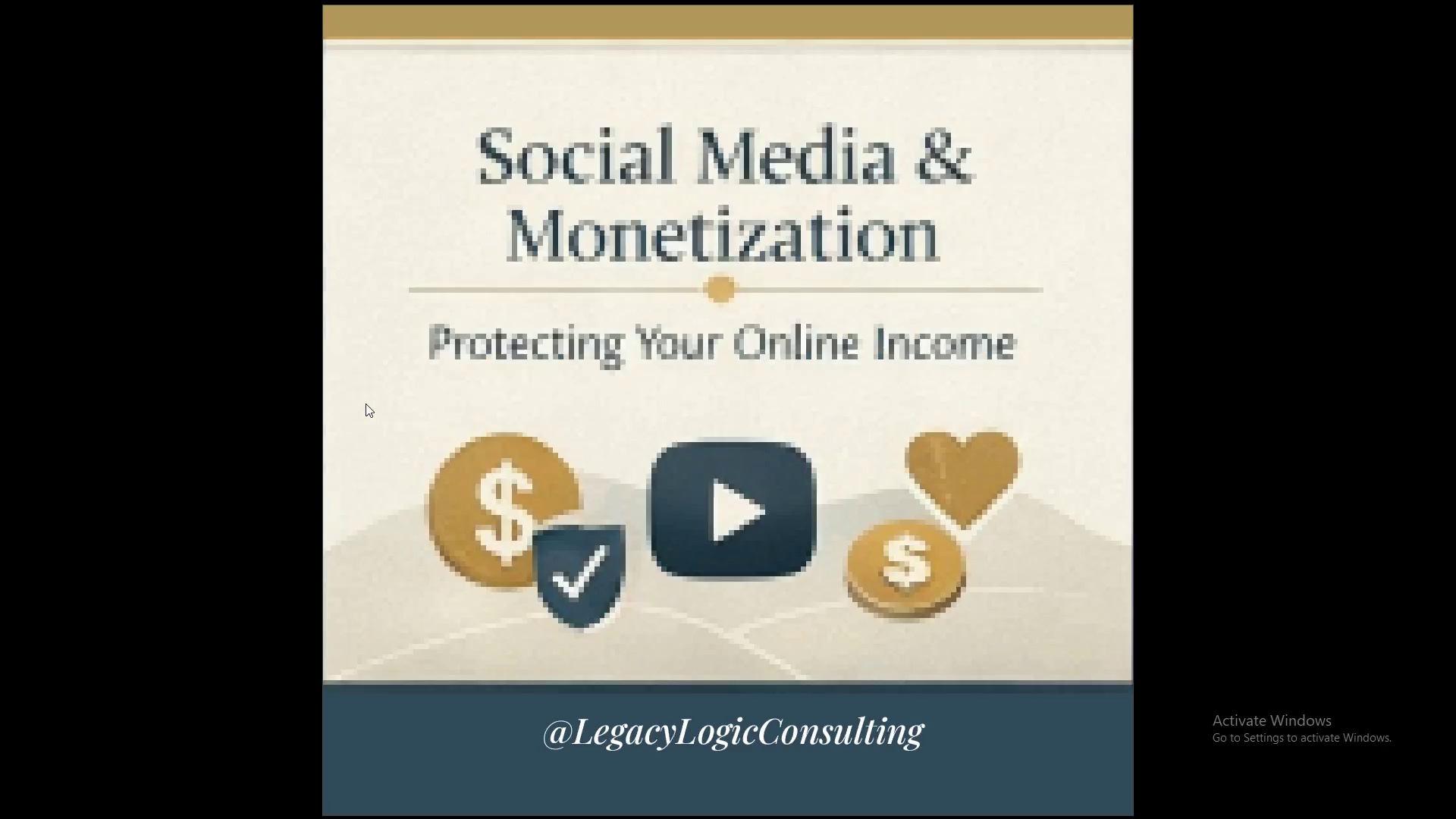 
key(ArrowRight)
 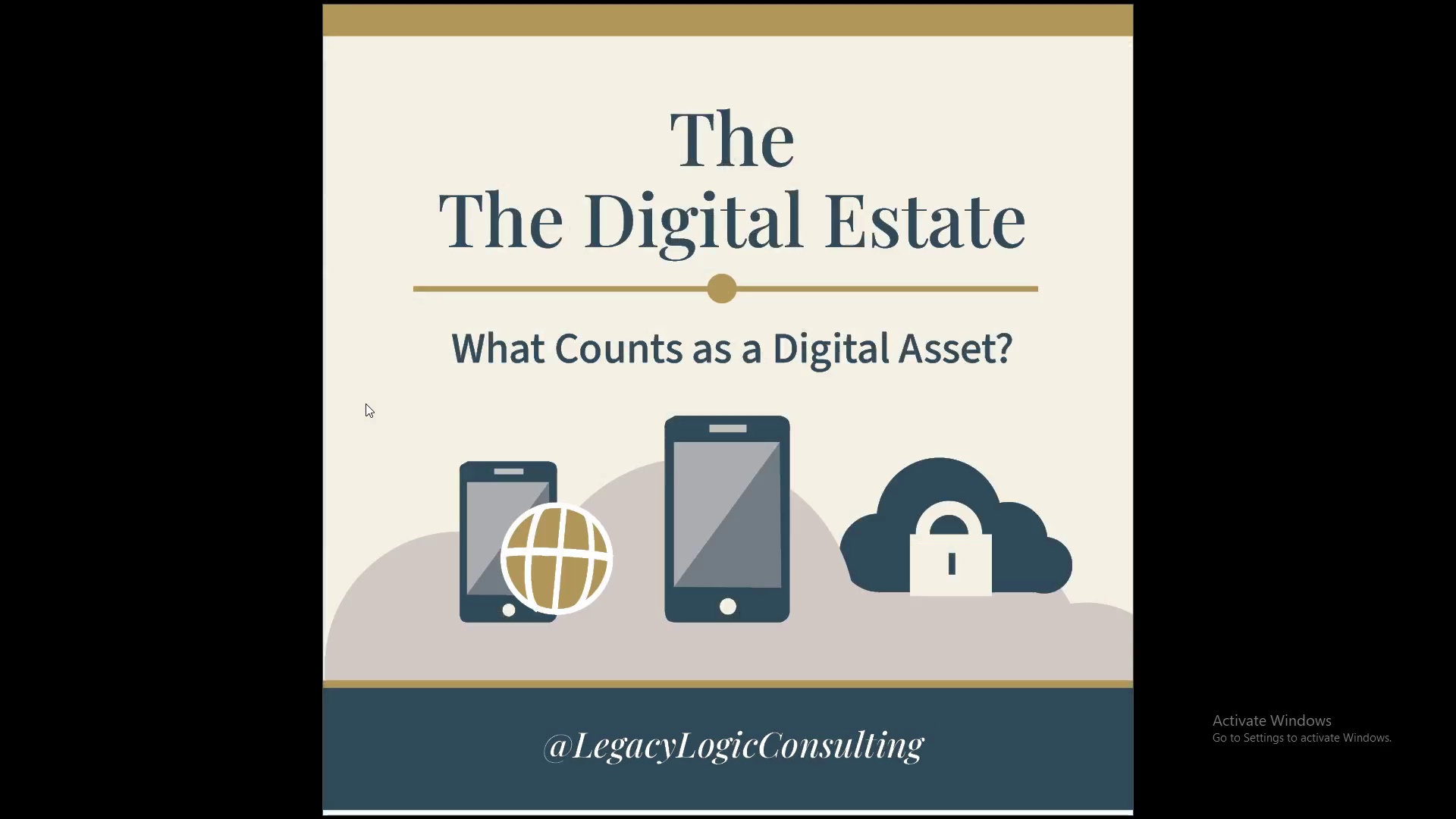 
key(ArrowLeft)
 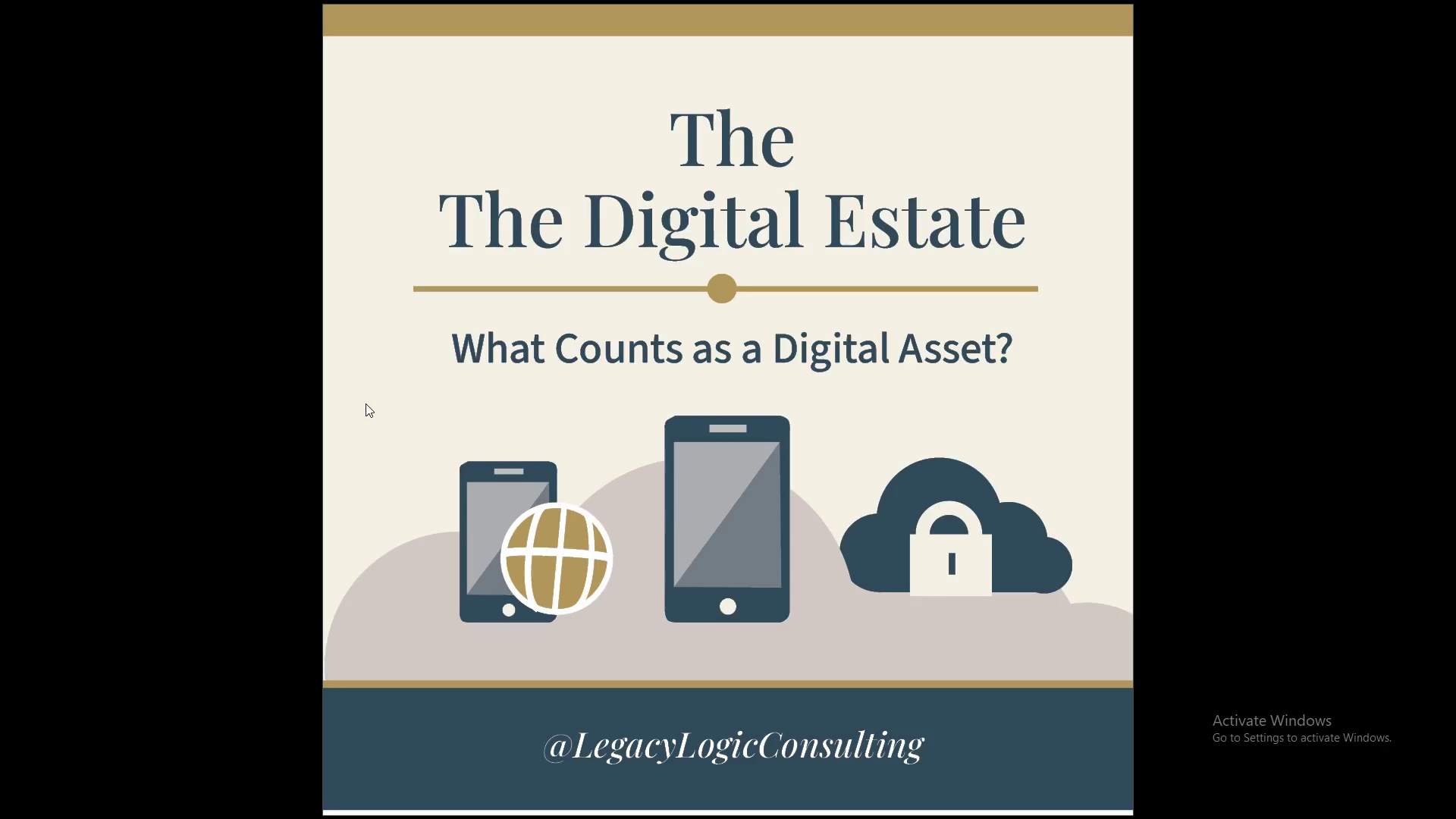 
key(ArrowRight)
 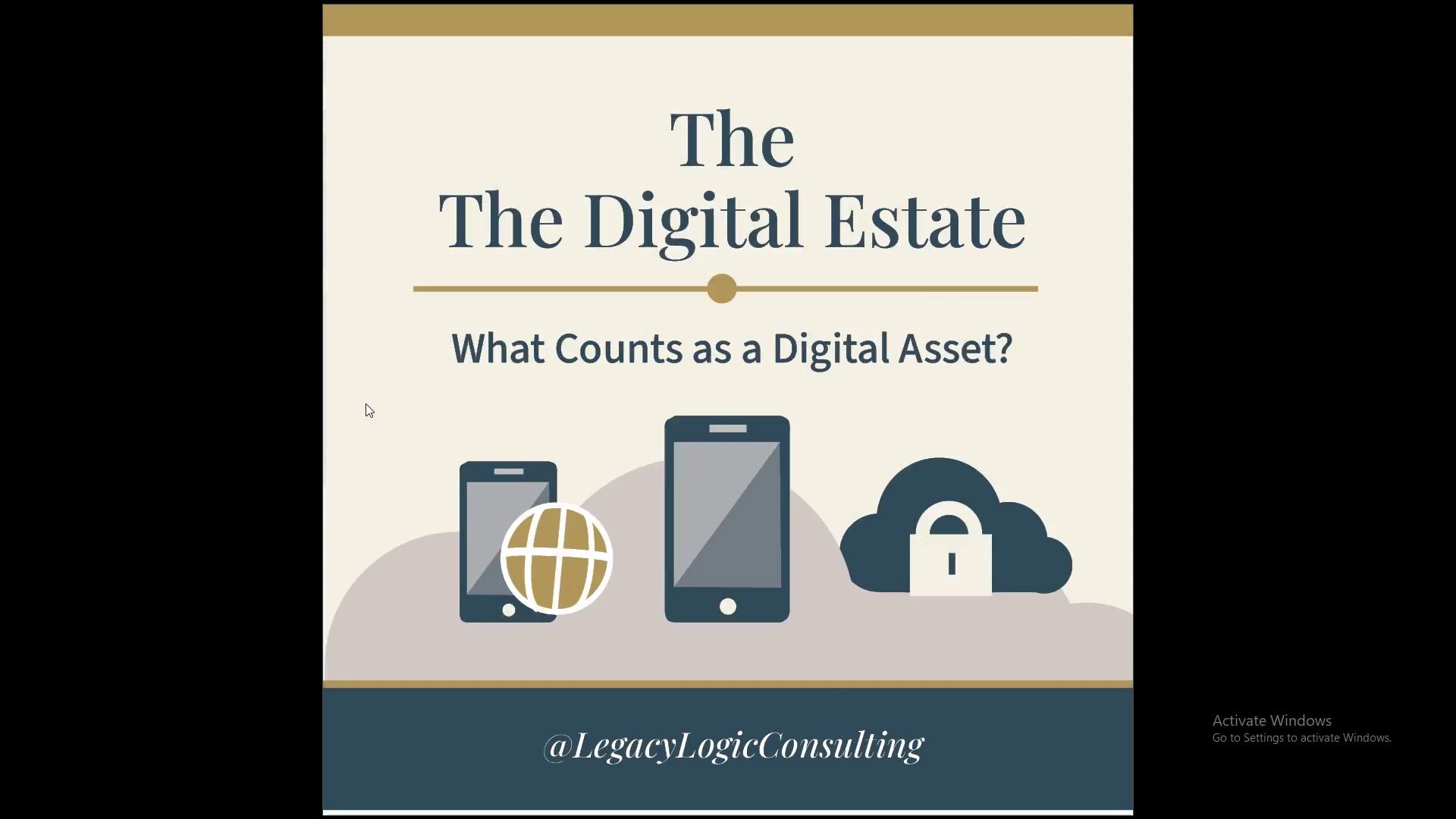 
key(ArrowLeft)
 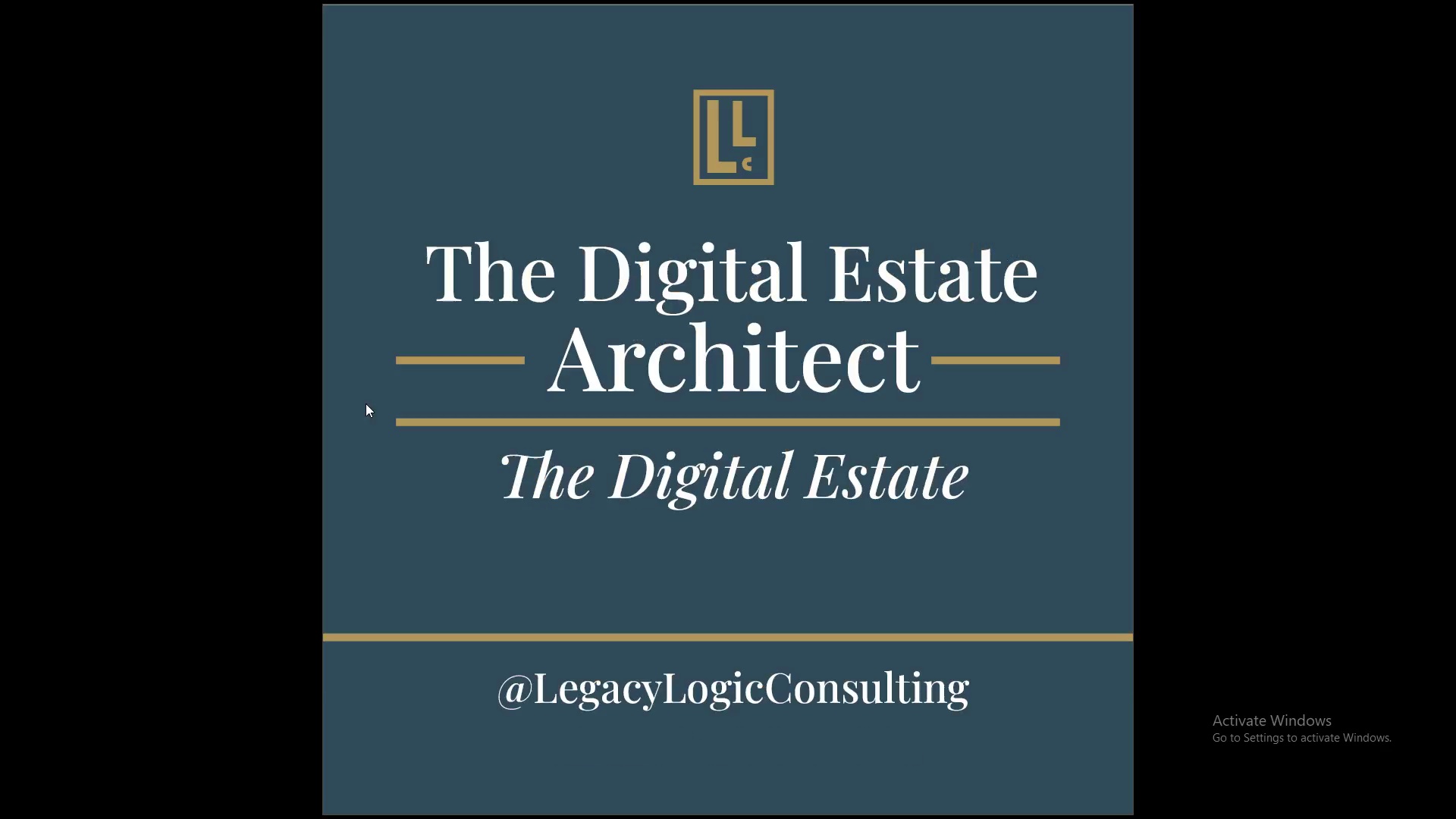 
key(ArrowLeft)
 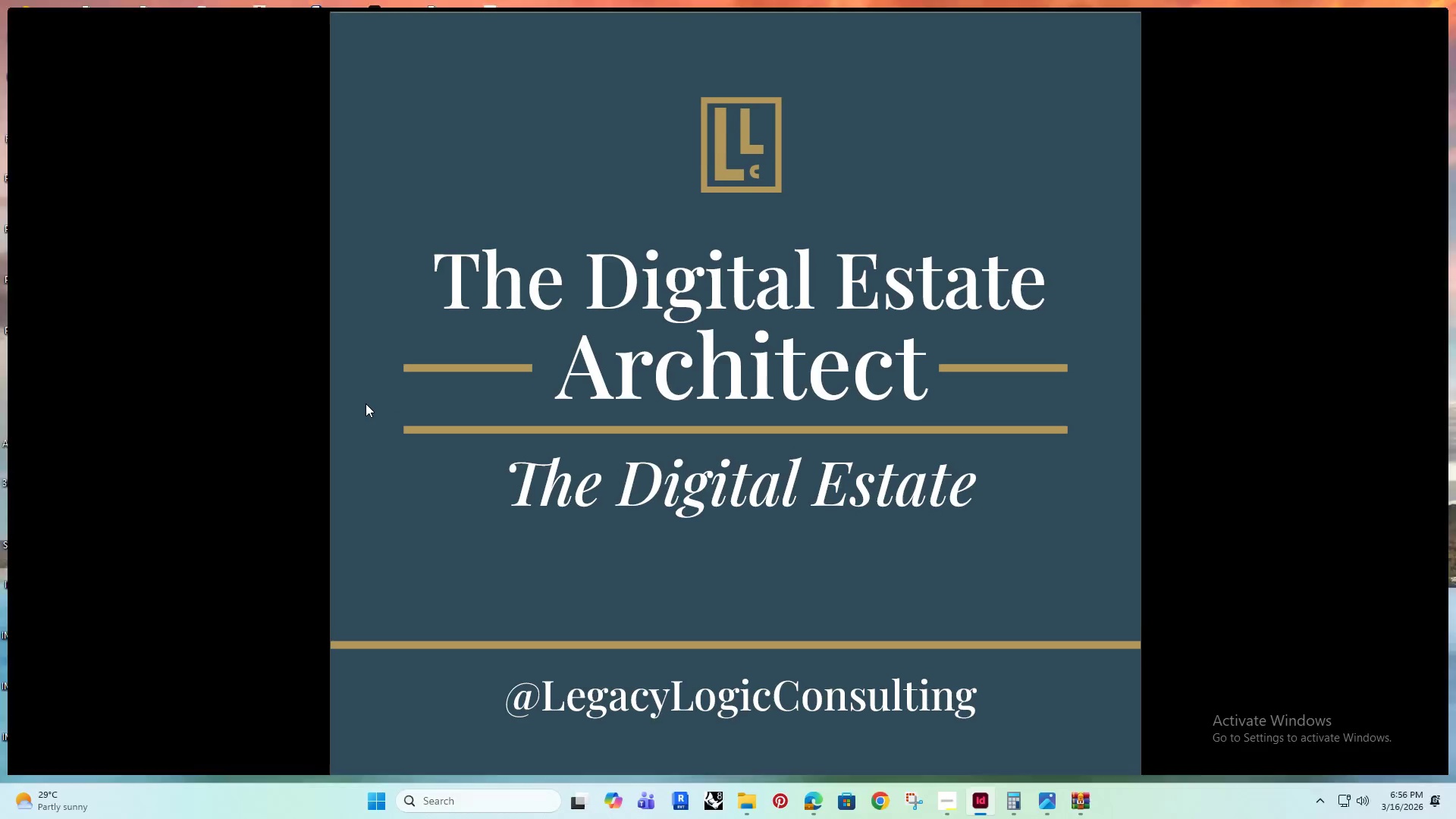 
key(Escape)
 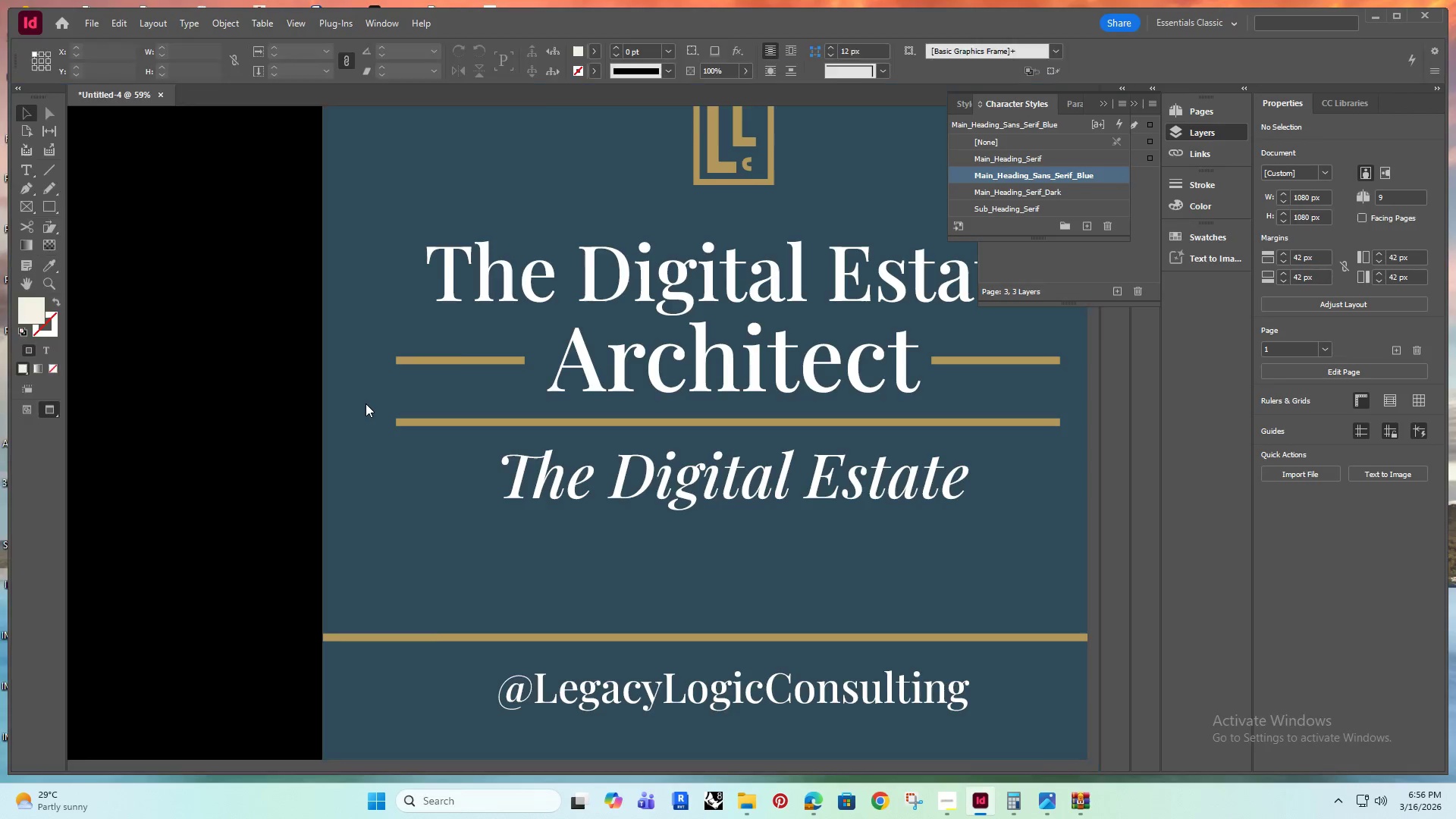 
key(Escape)
 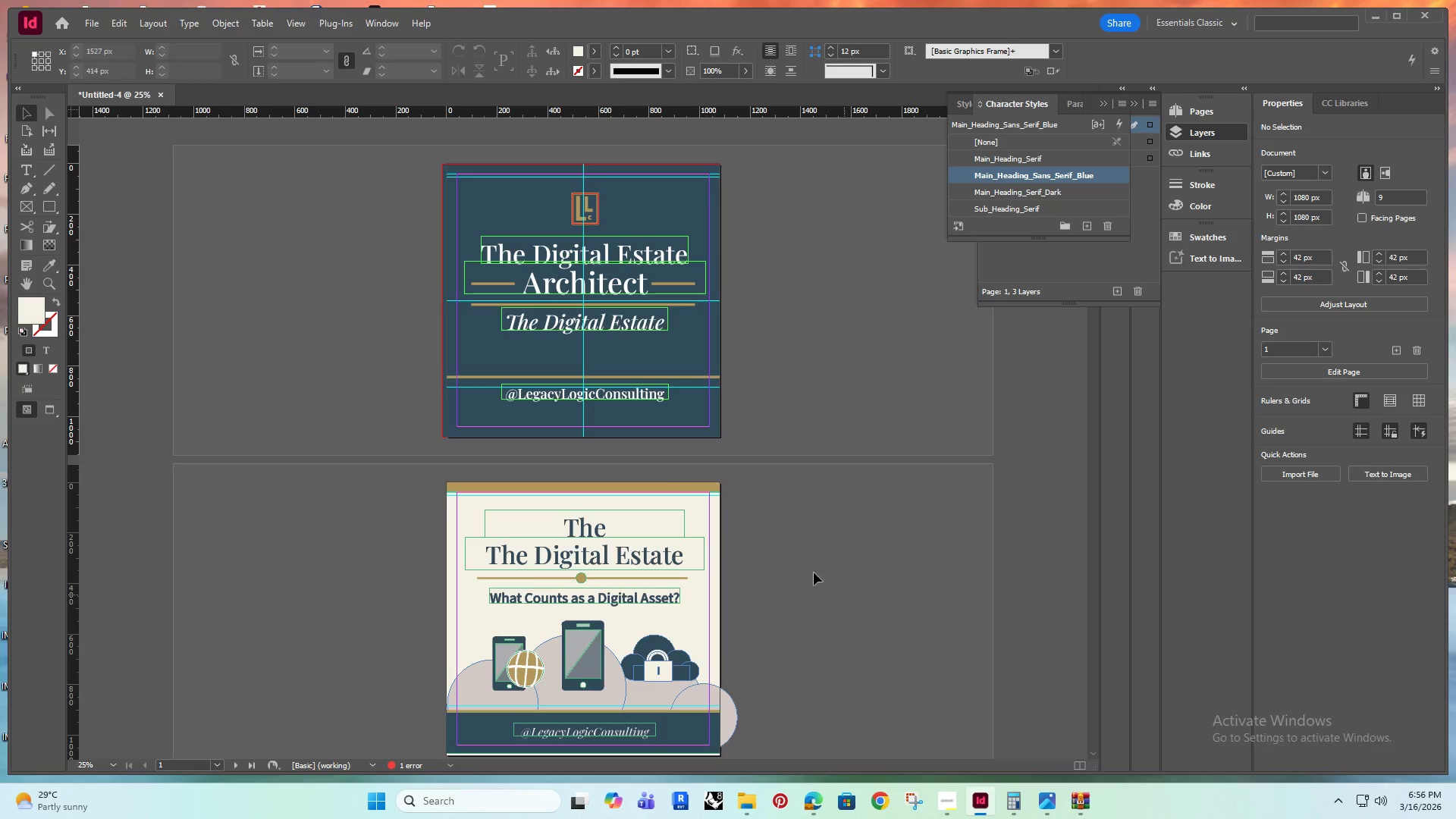 
hold_key(key=AltRight, duration=0.42)
scroll: coordinate [623, 435], scroll_direction: up, amount: 2.0
 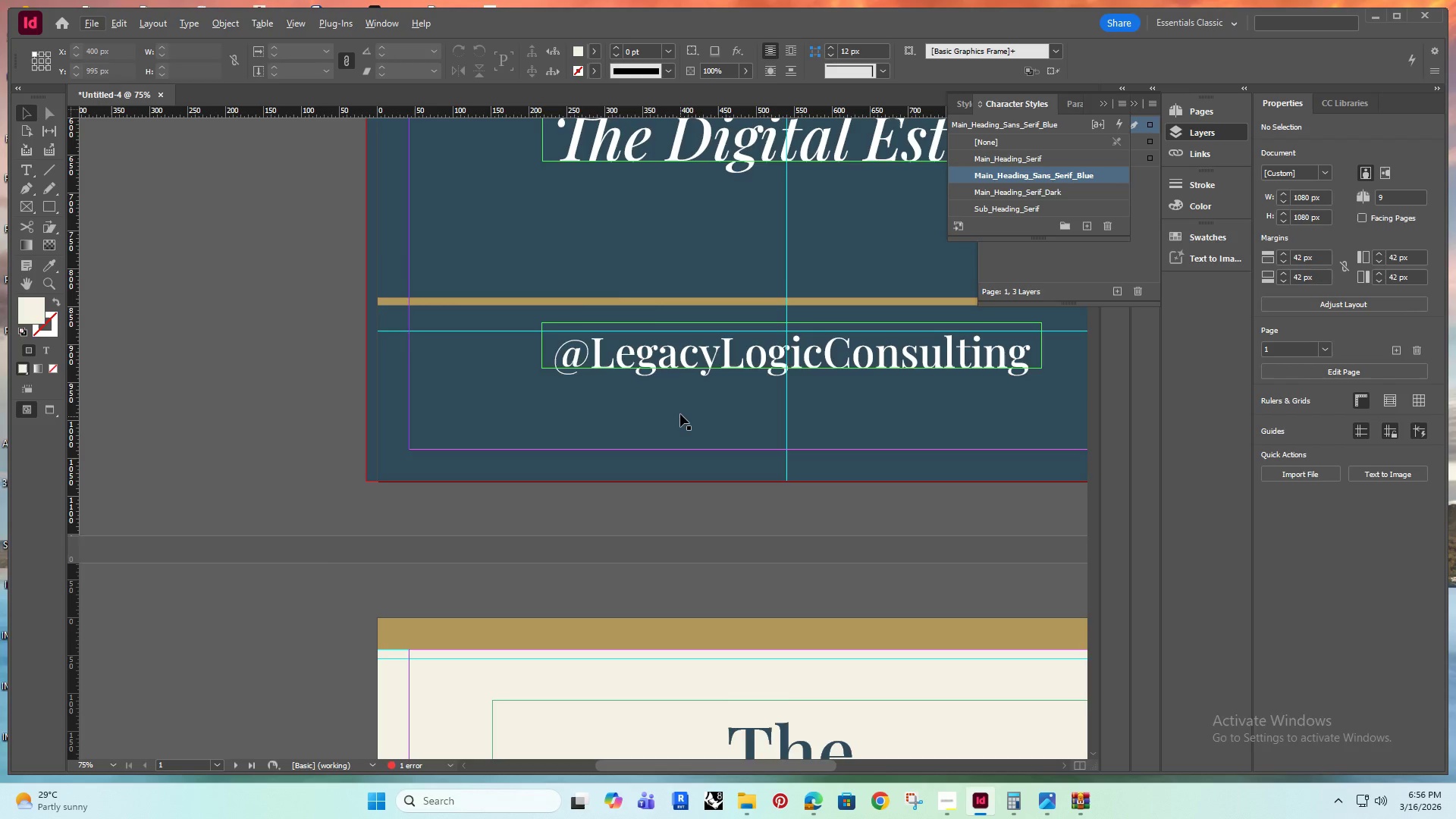 
scroll: coordinate [682, 410], scroll_direction: down, amount: 16.0
 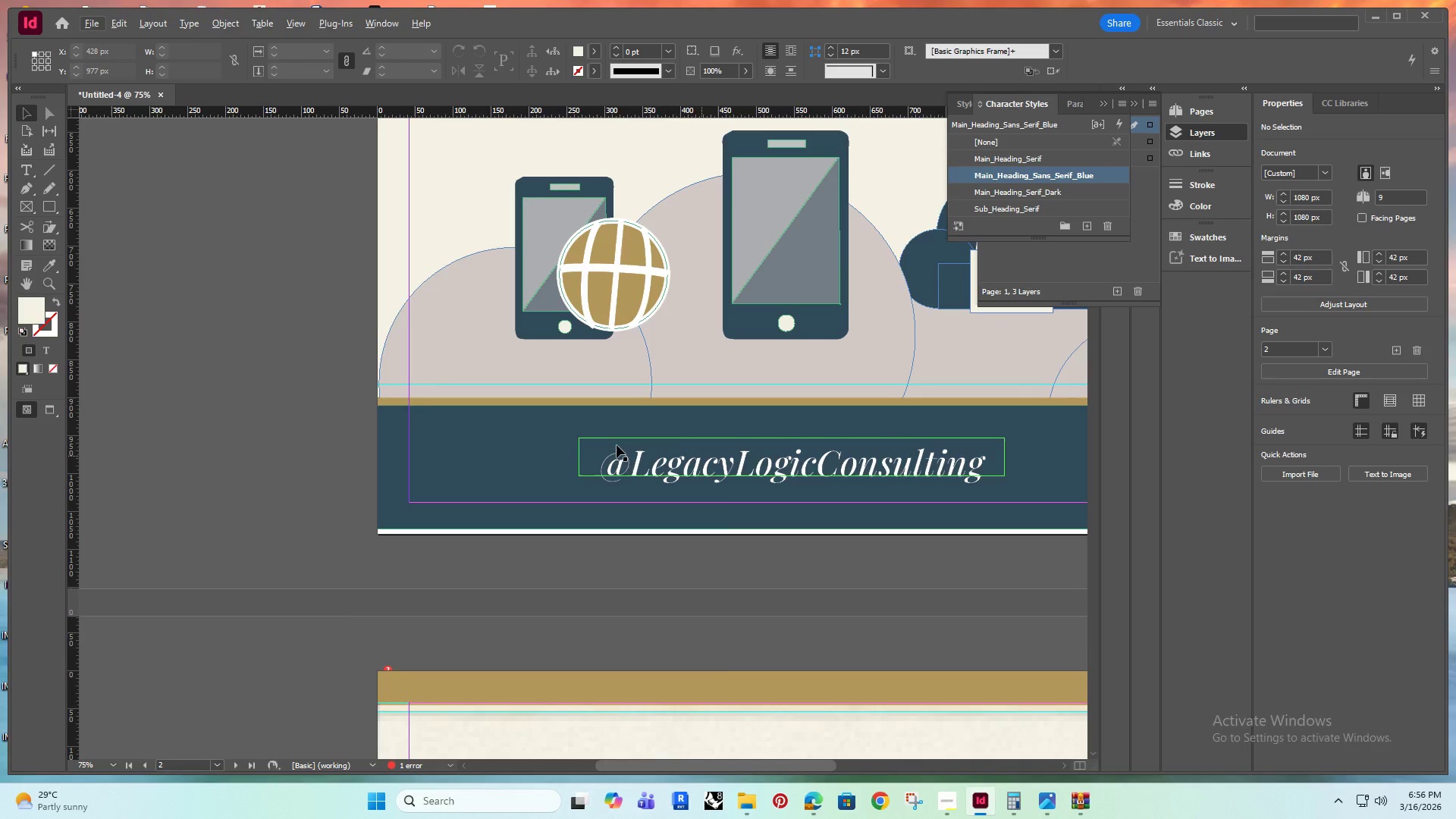 
left_click([329, 317])
 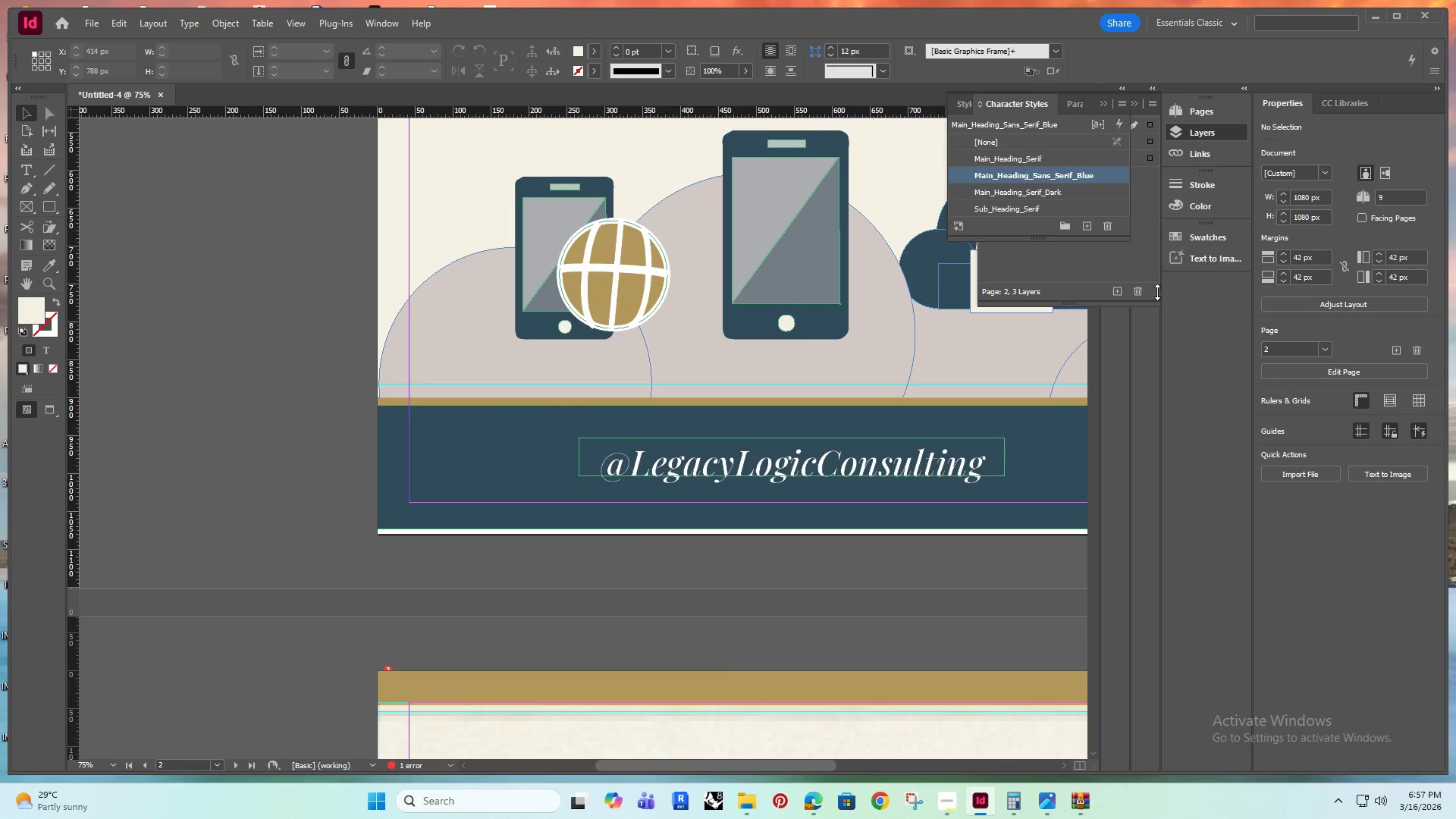 
left_click([1193, 397])
 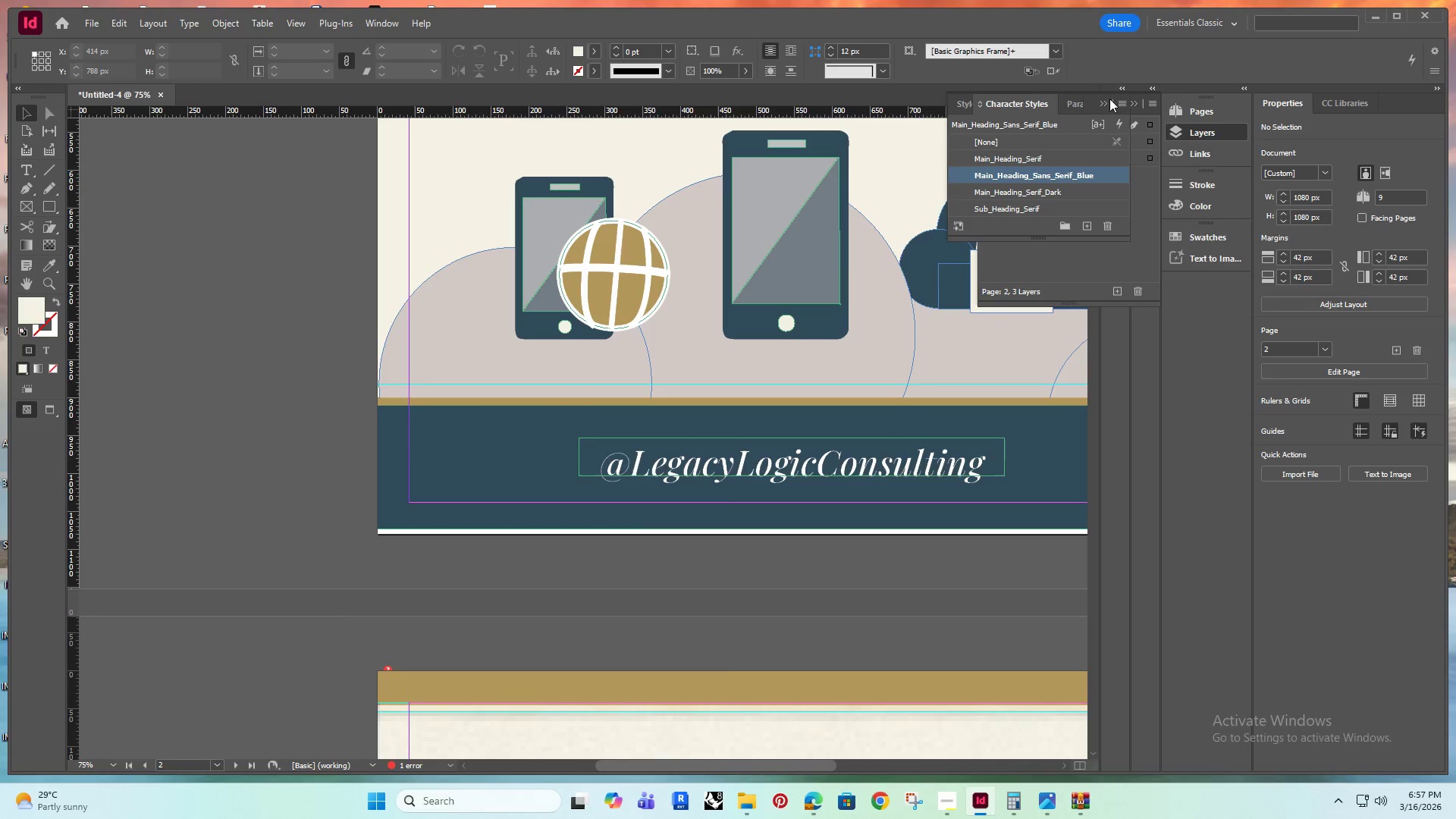 
left_click([1100, 103])
 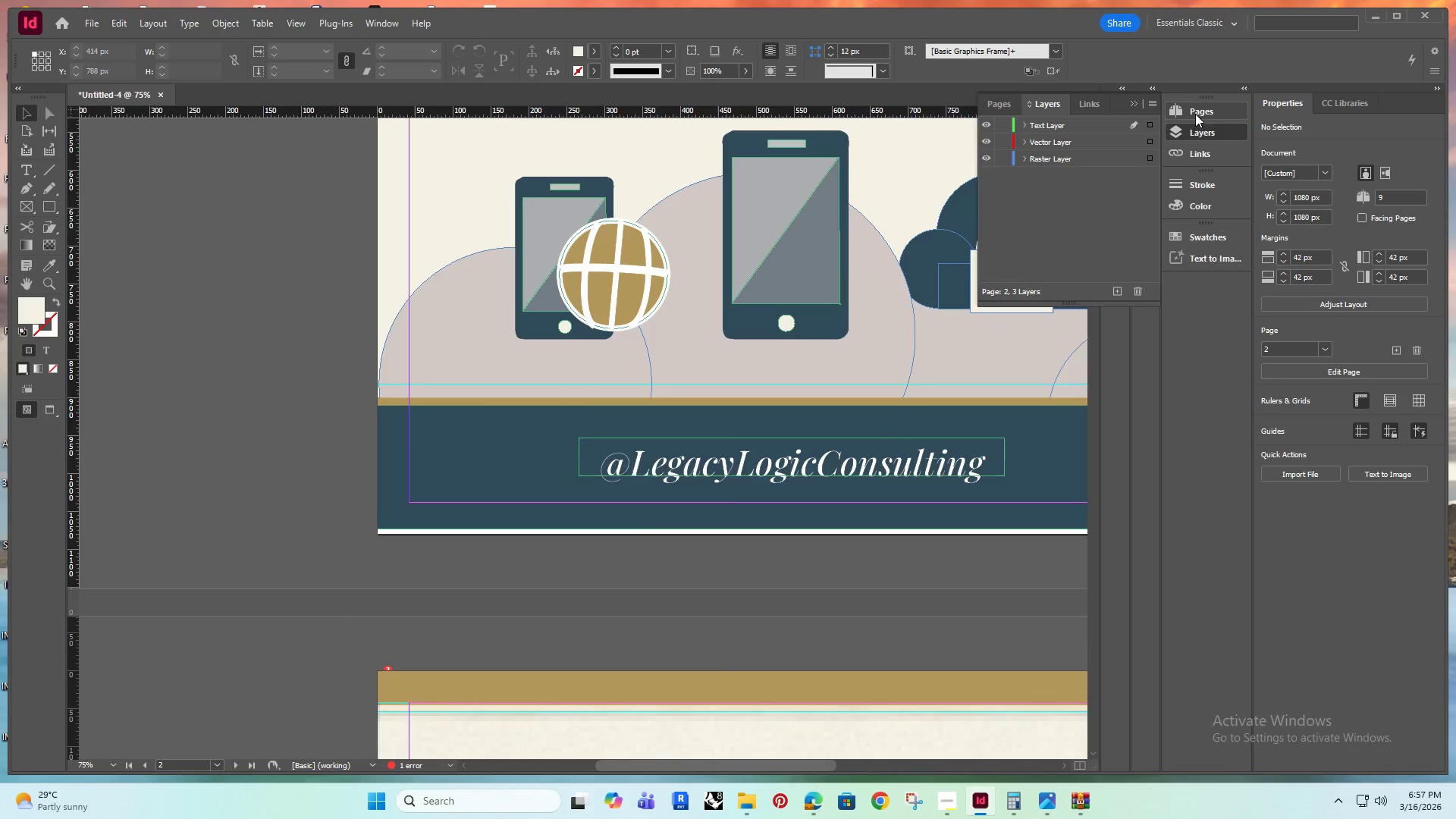 
left_click([1194, 111])
 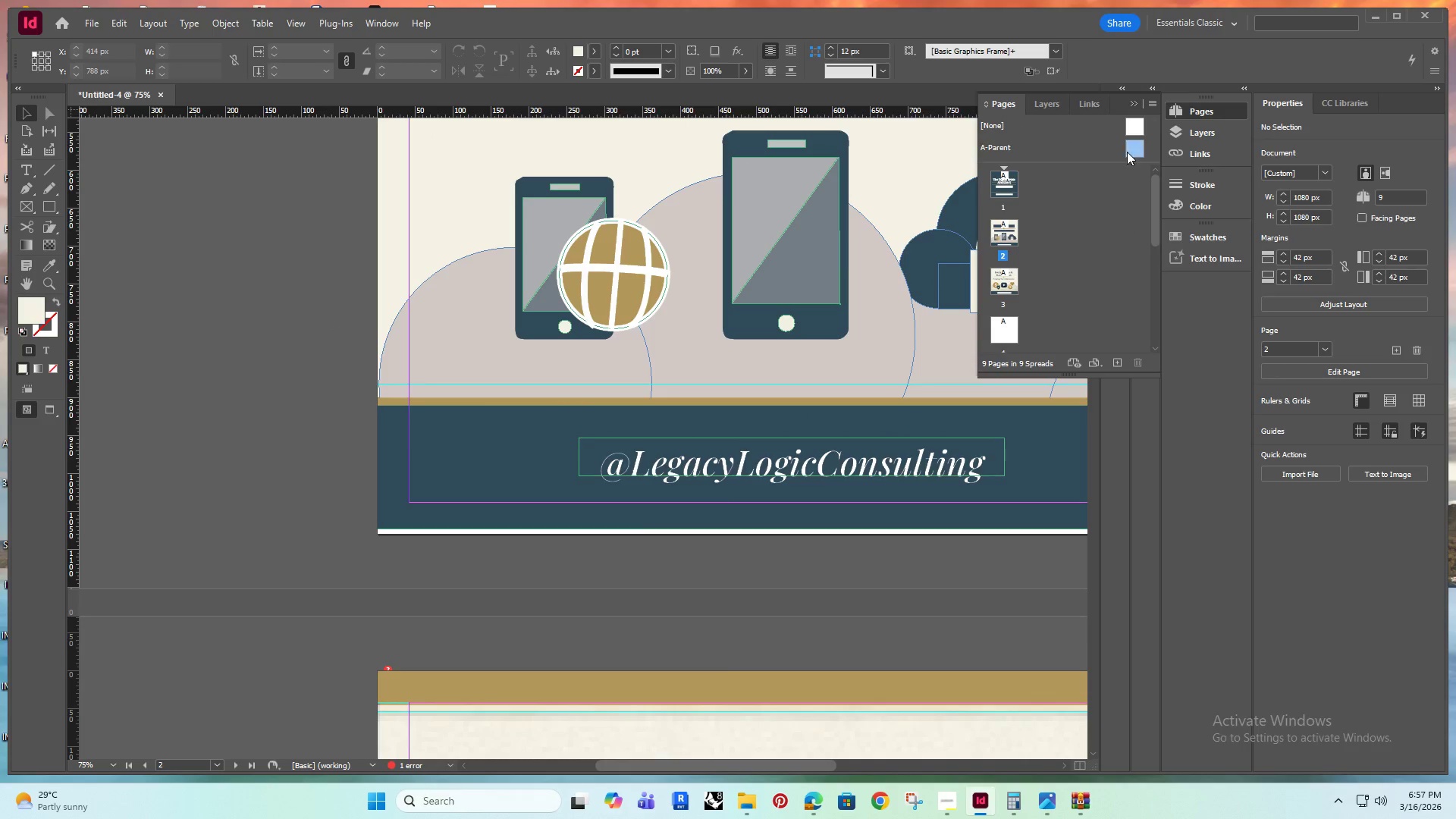 
double_click([1139, 145])
 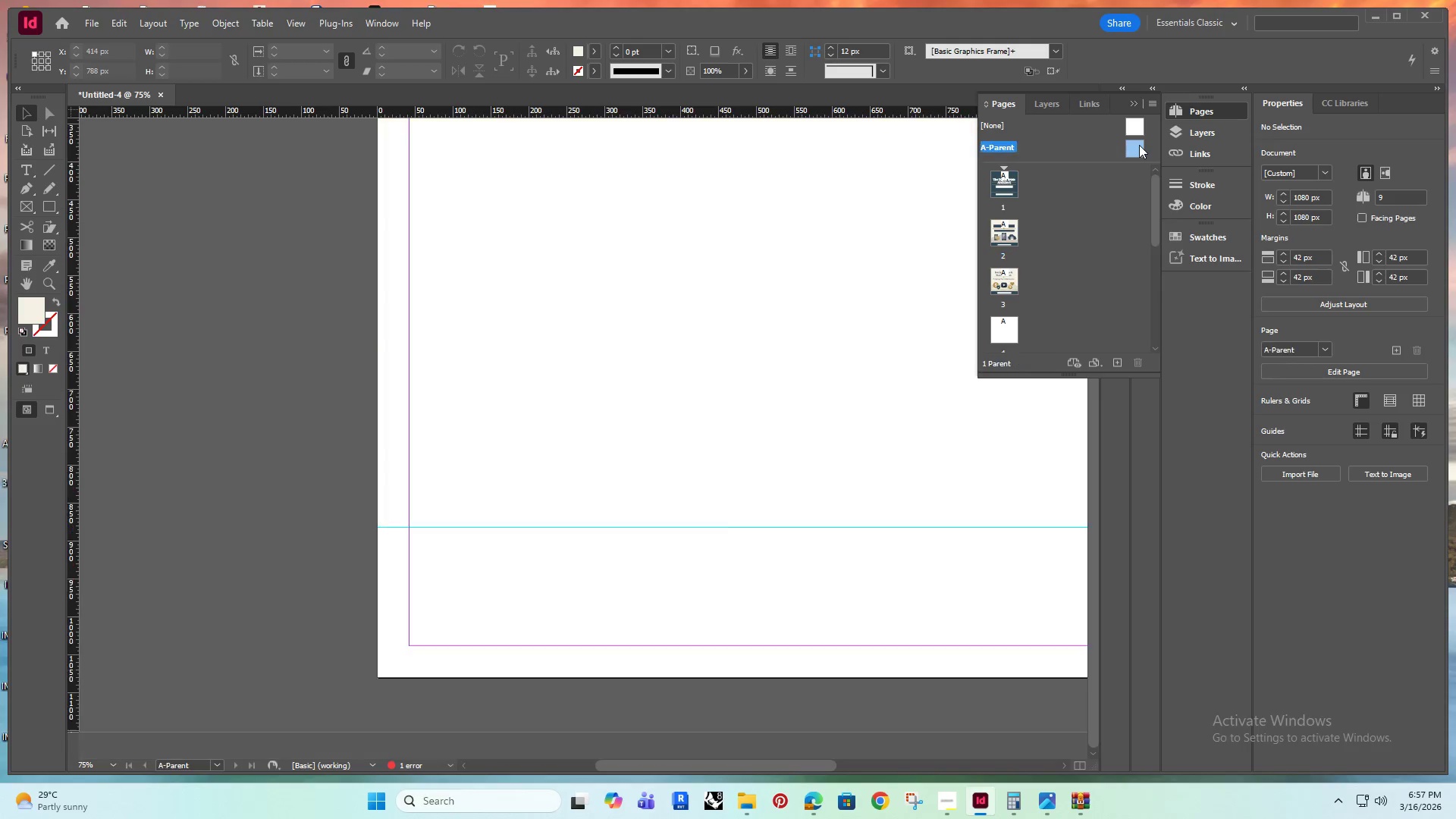 
triple_click([1139, 145])
 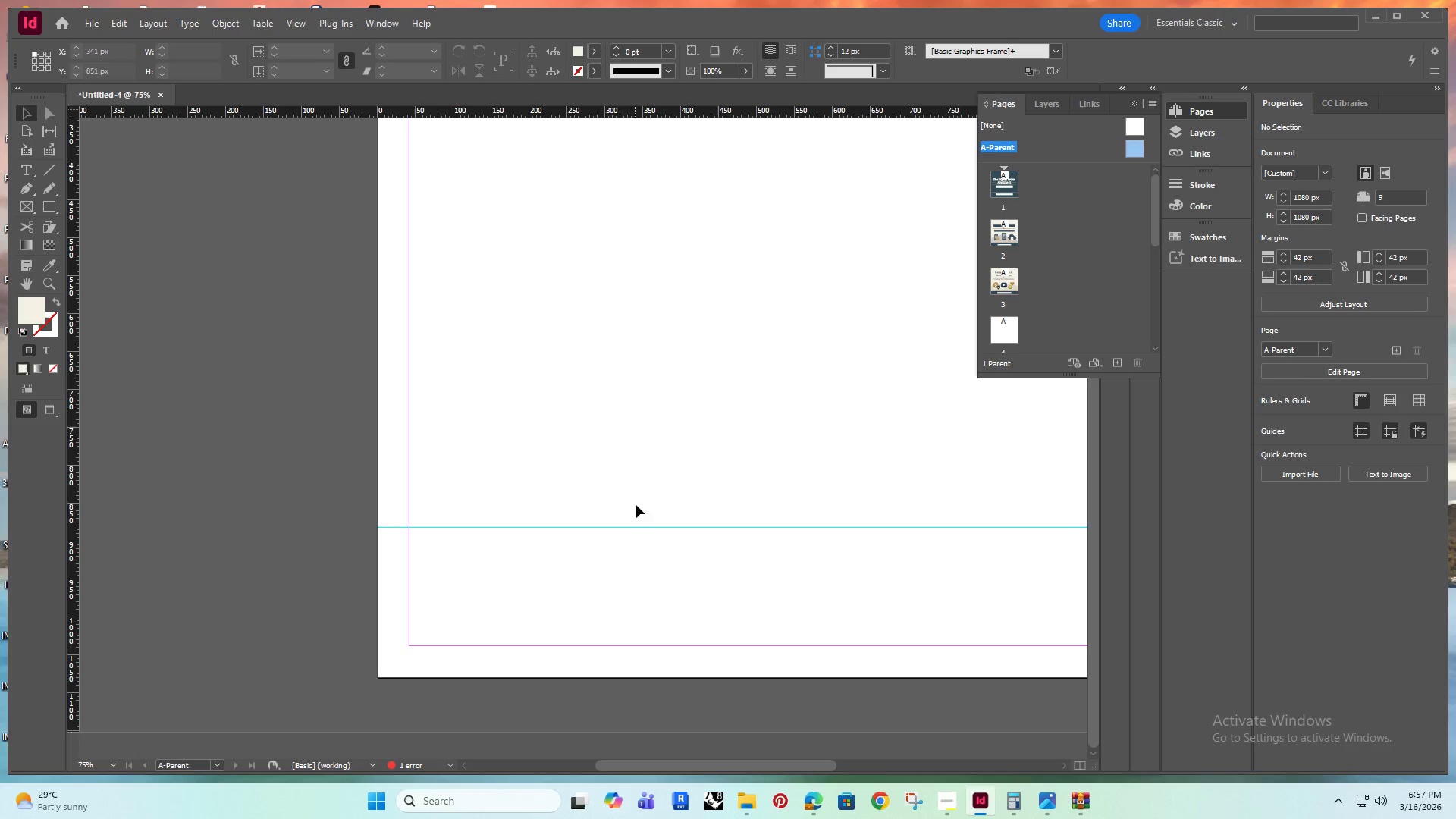 
left_click_drag(start_coordinate=[684, 485], to_coordinate=[608, 571])
 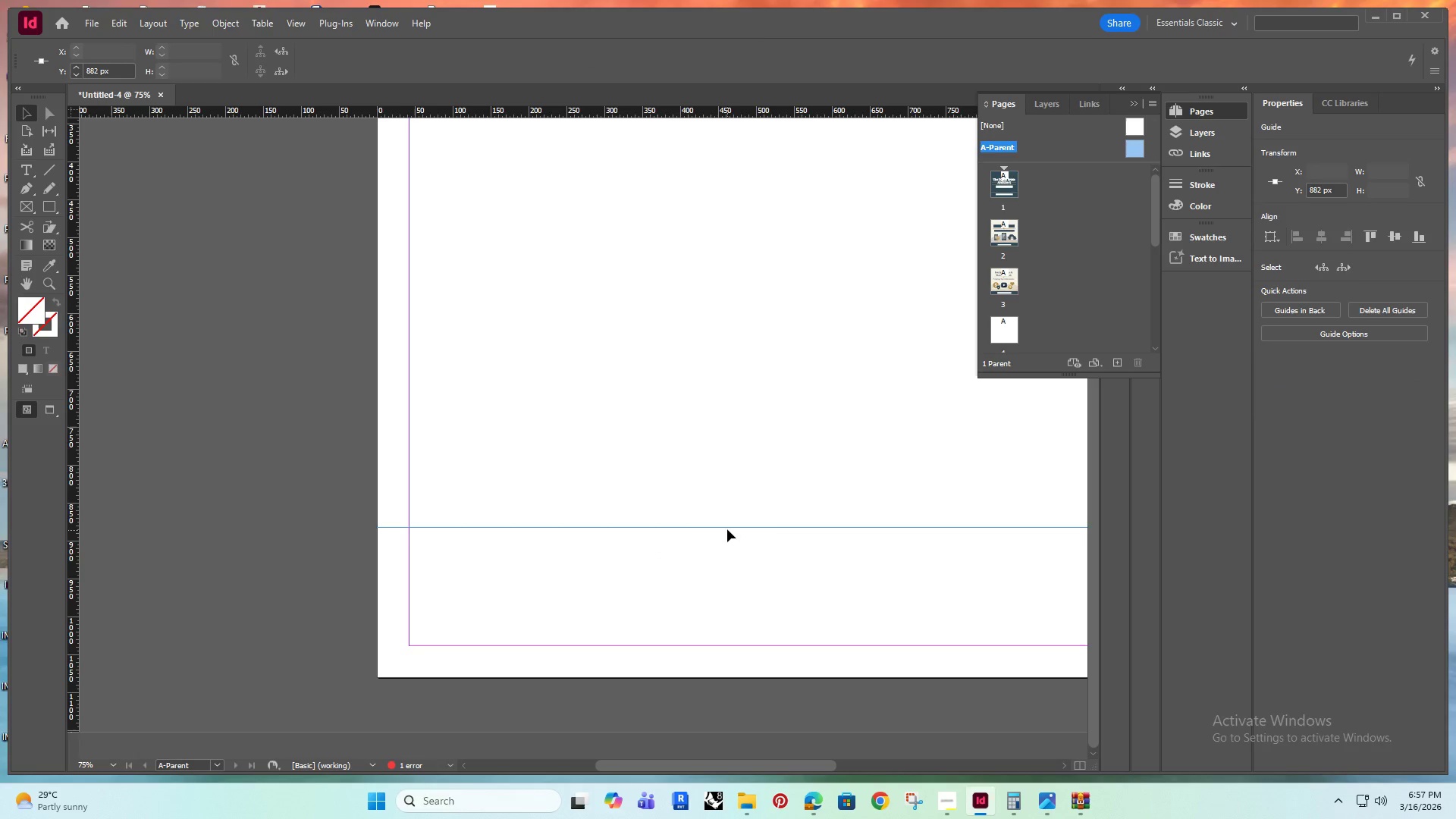 
left_click_drag(start_coordinate=[730, 526], to_coordinate=[720, 566])
 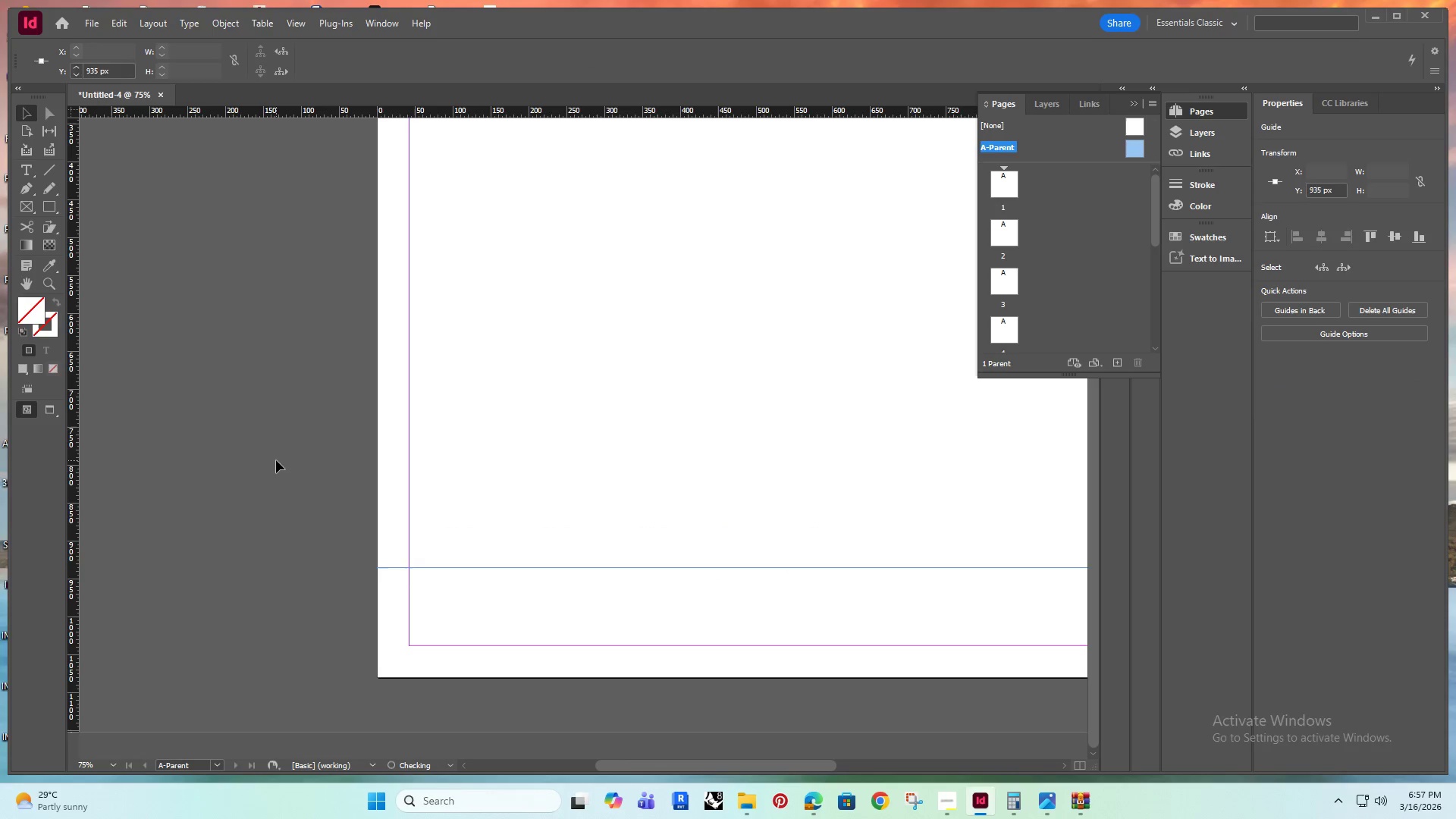 
hold_key(key=ShiftRight, duration=1.19)
 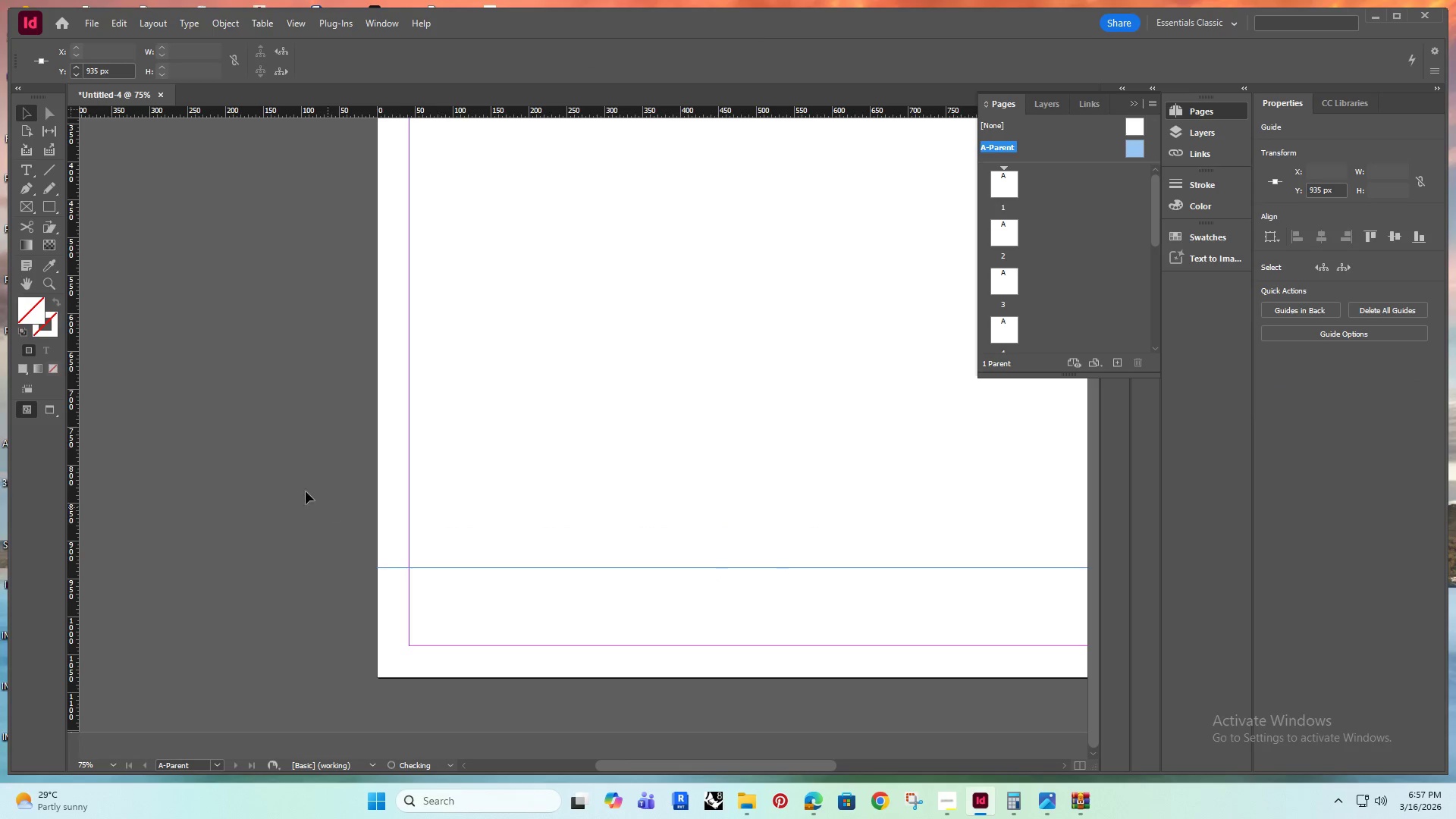 
left_click([276, 460])
 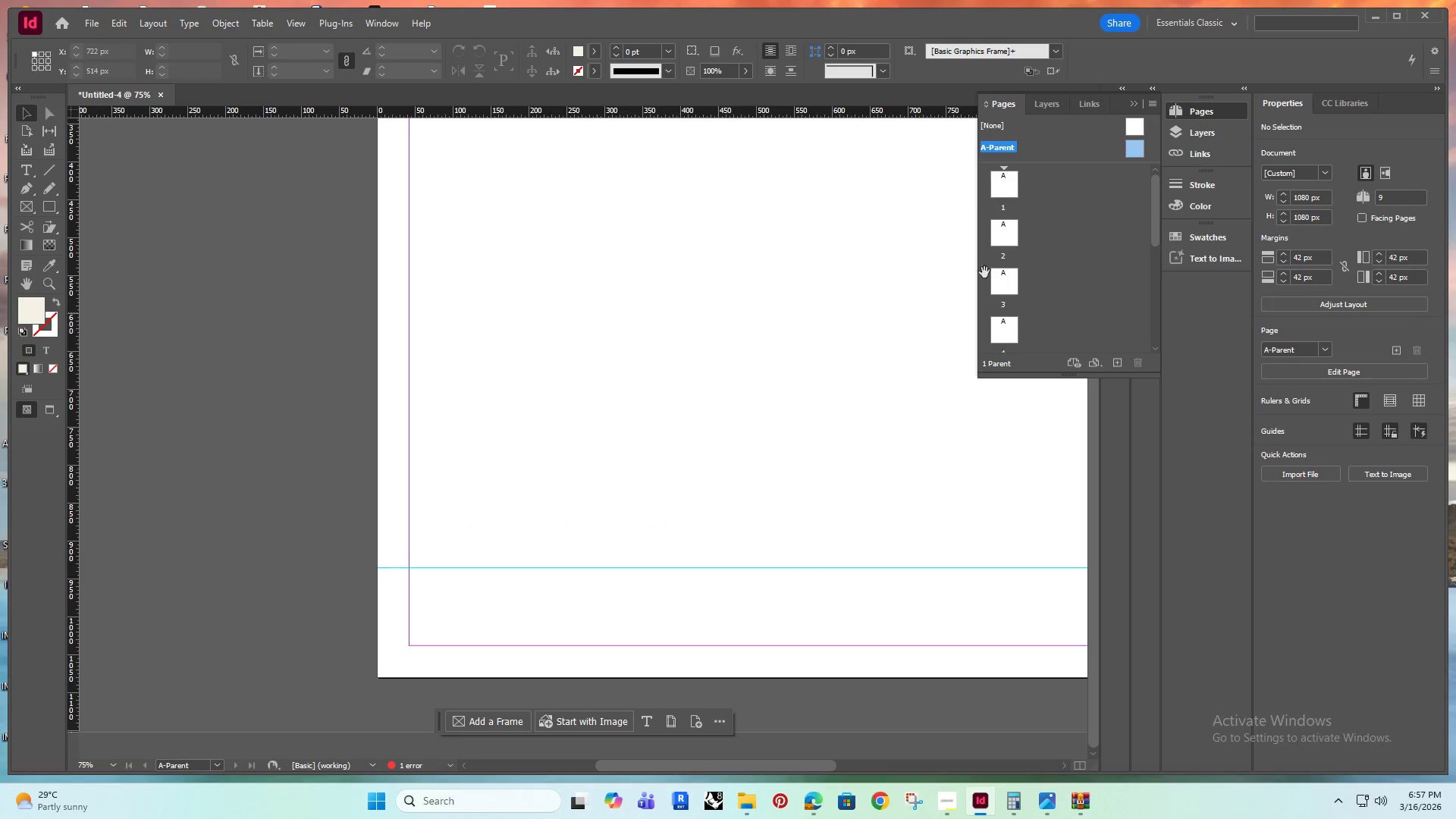 
double_click([999, 190])
 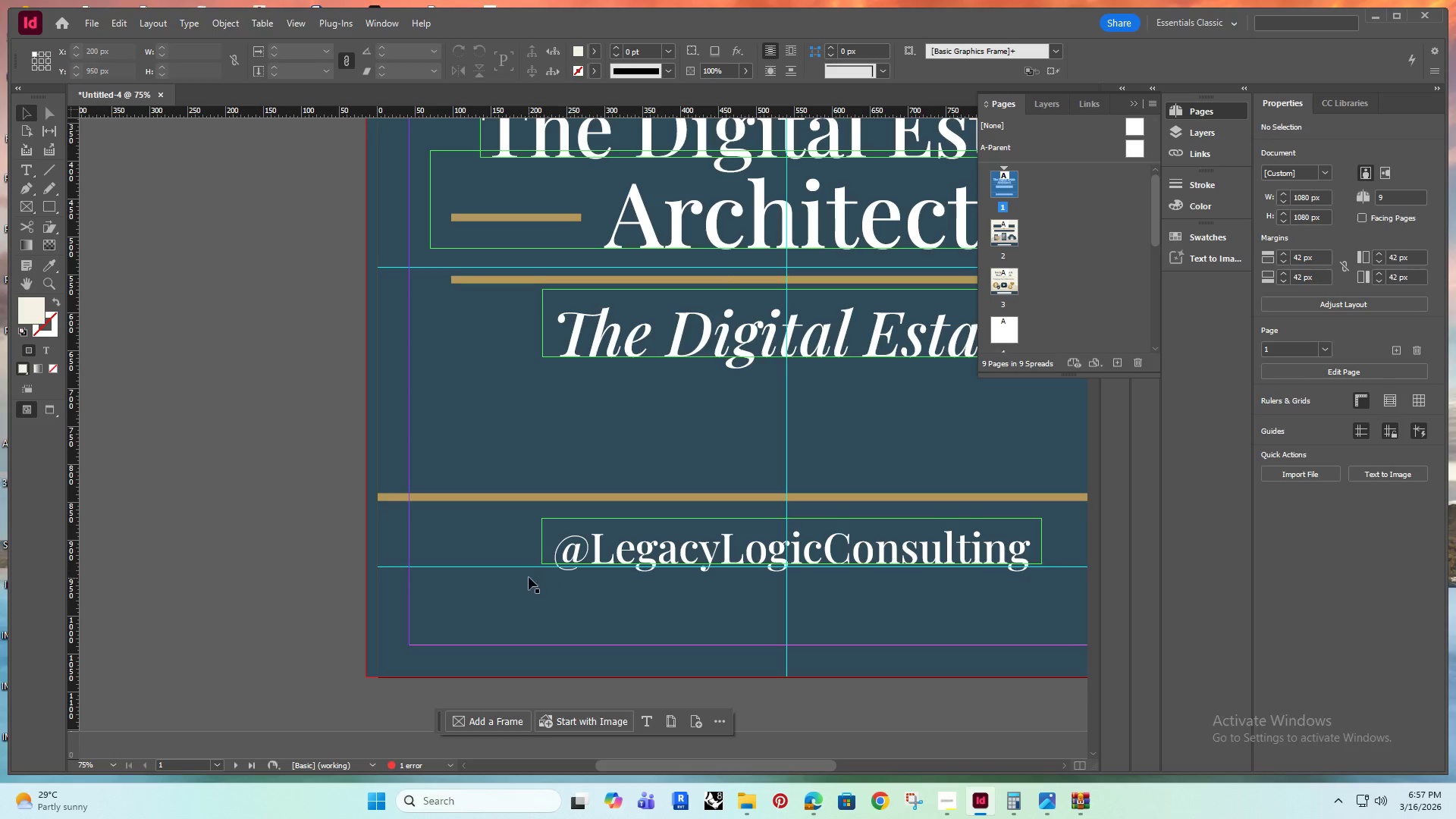 
left_click([578, 545])
 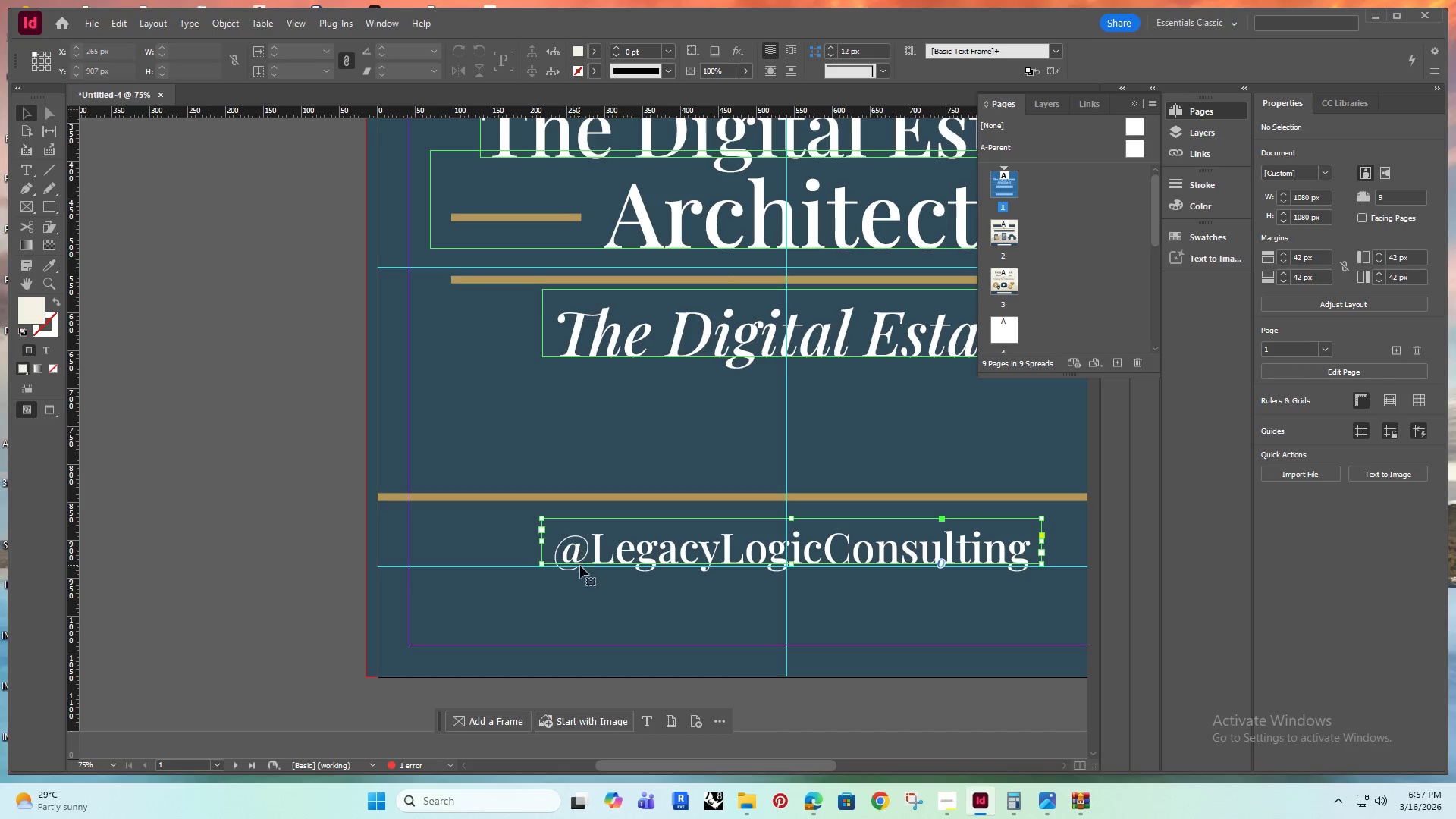 
hold_key(key=AltRight, duration=0.52)
scroll: coordinate [662, 555], scroll_direction: up, amount: 2.0
 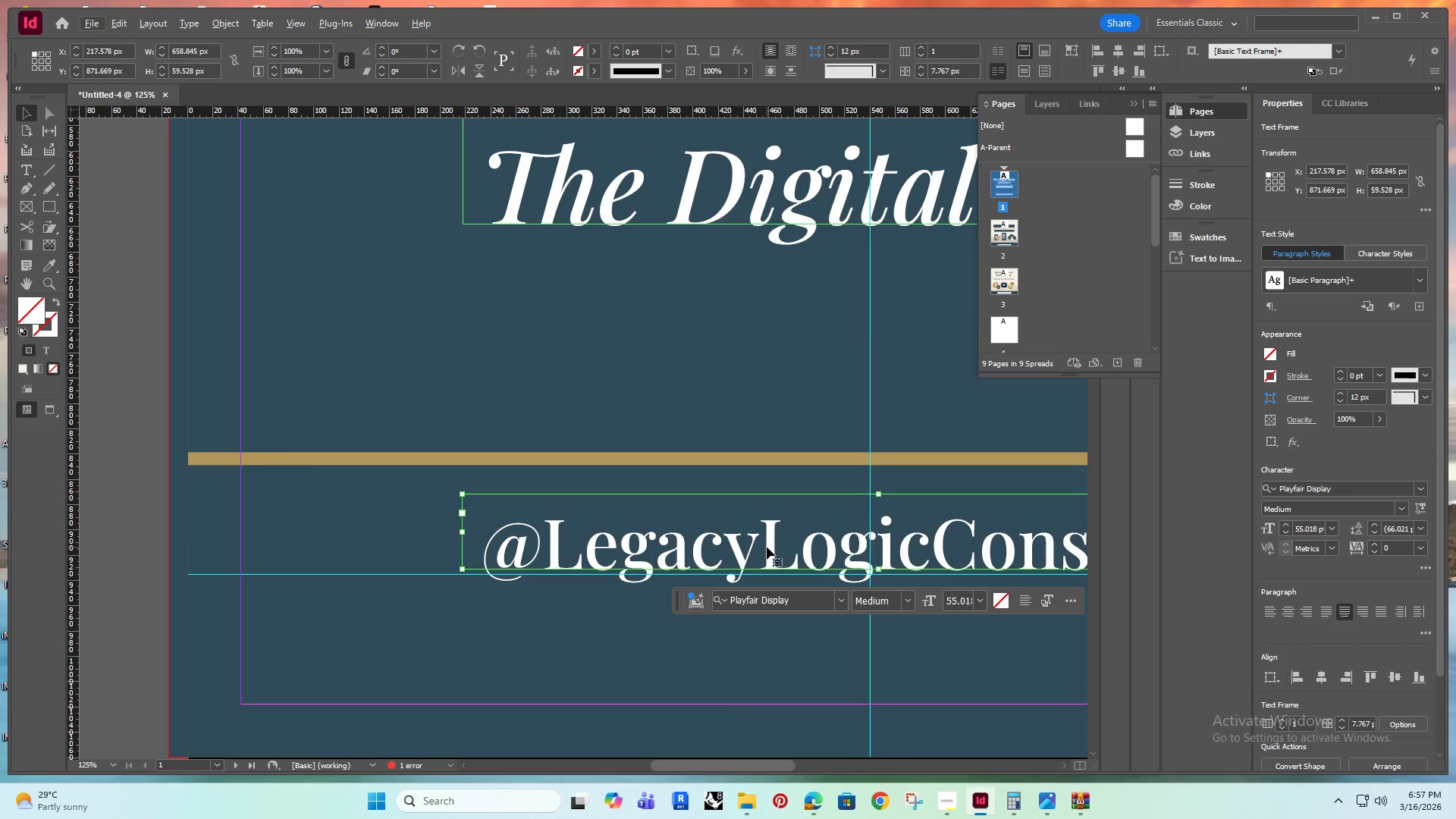 
left_click_drag(start_coordinate=[776, 535], to_coordinate=[774, 541])
 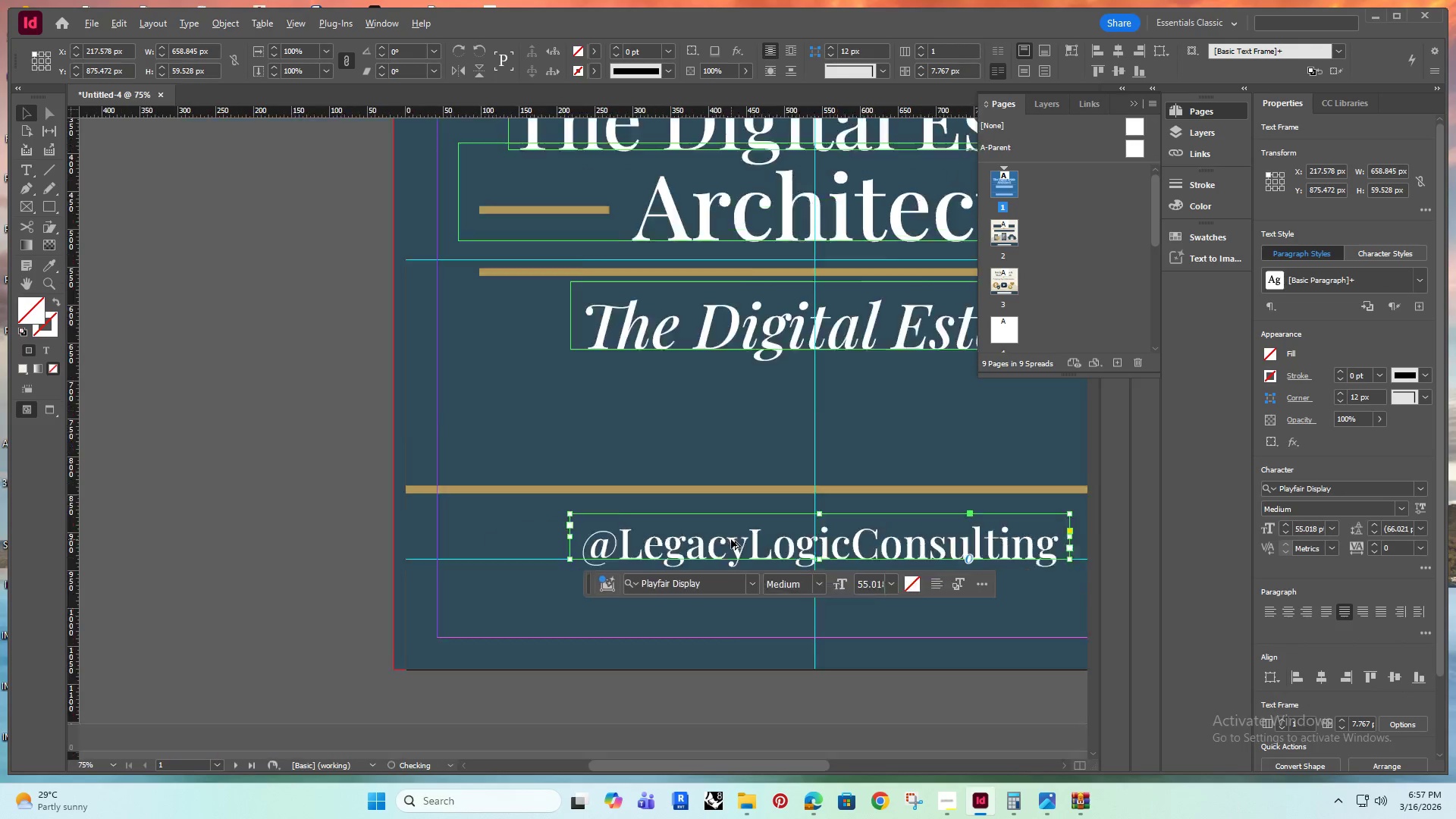 
hold_key(key=ShiftRight, duration=1.01)
 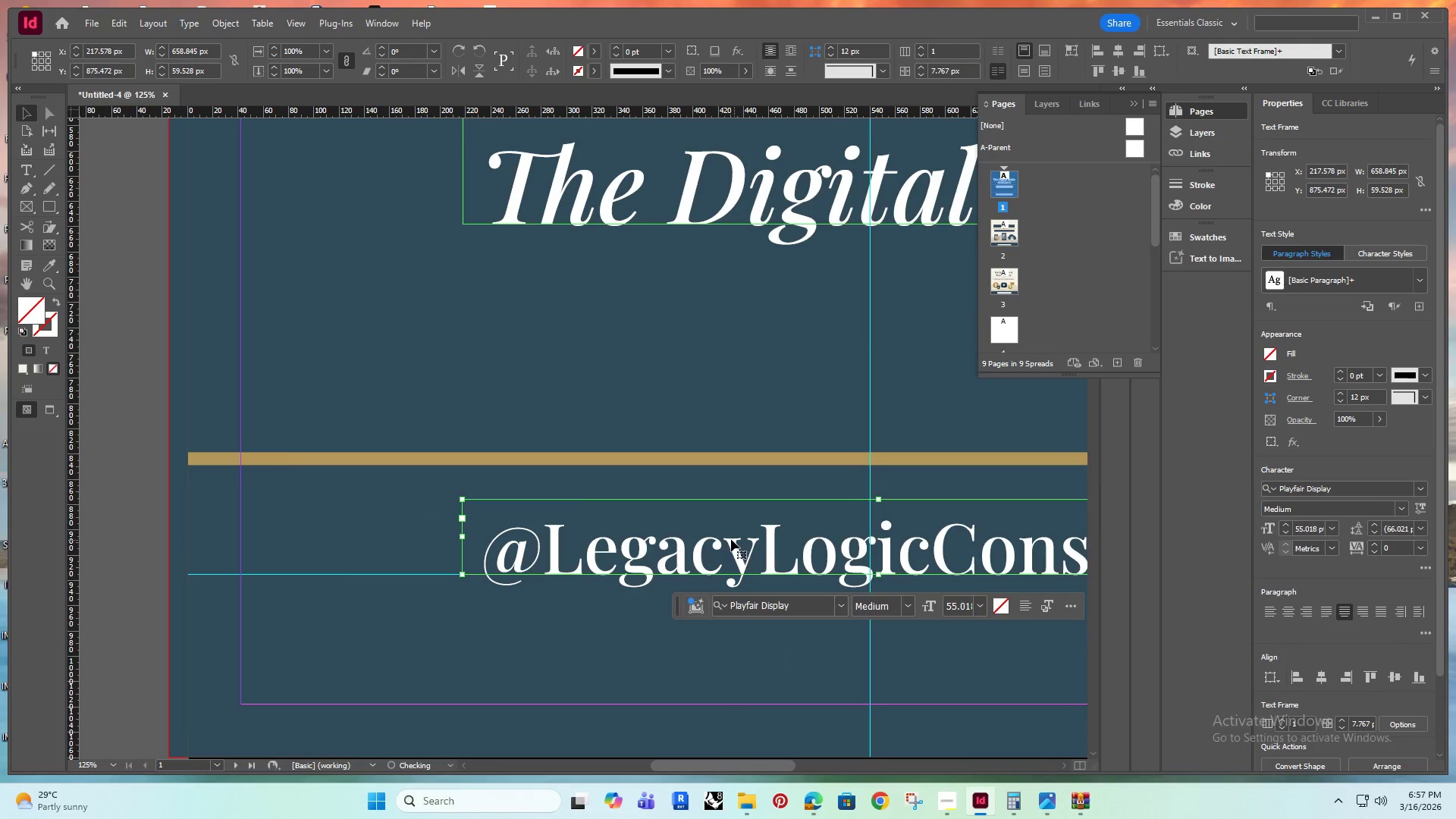 
hold_key(key=AltRight, duration=0.39)
scroll: coordinate [535, 563], scroll_direction: down, amount: 9.0
 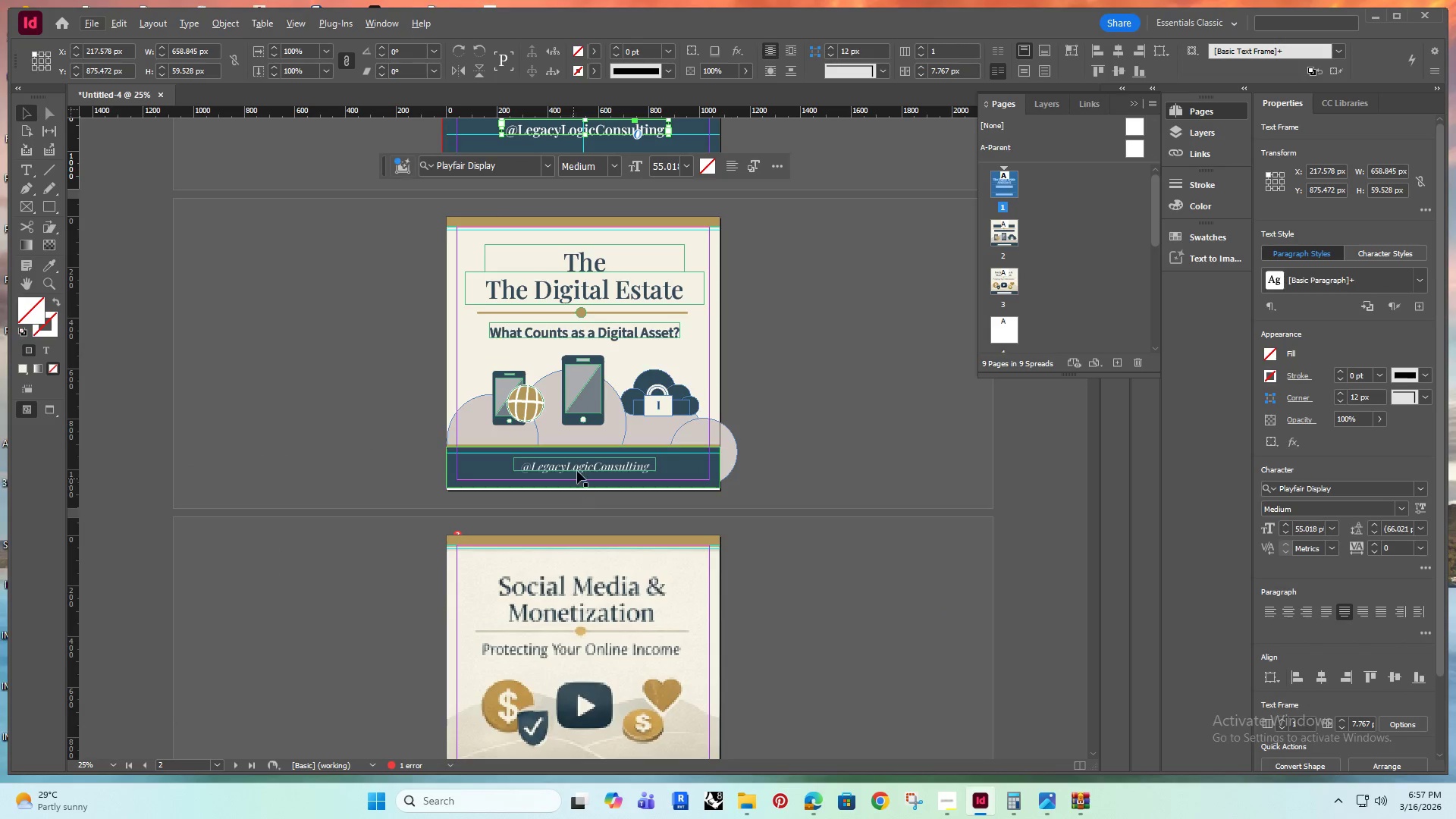 
left_click([581, 467])
 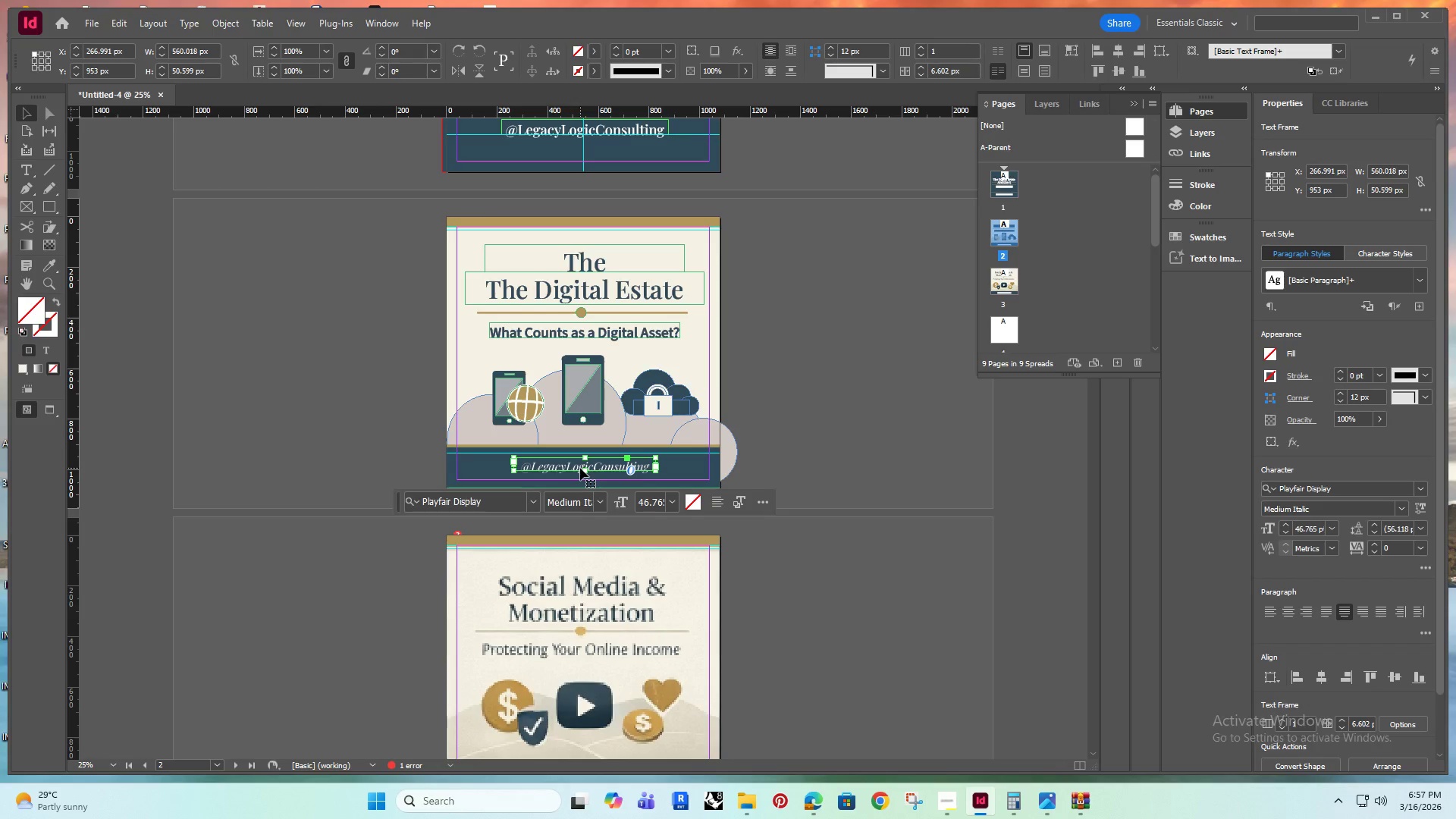 
key(Delete)
 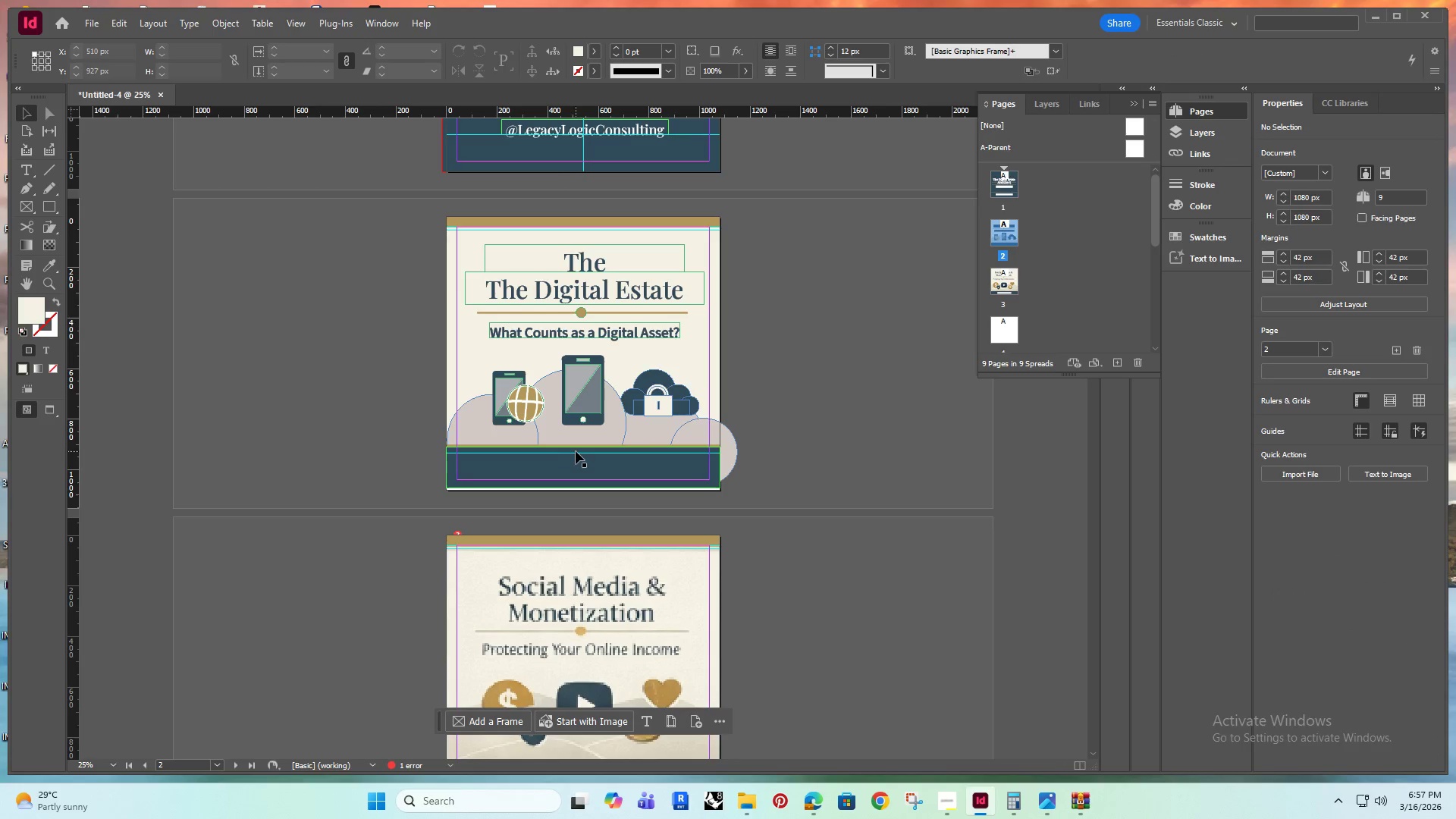 
scroll: coordinate [475, 436], scroll_direction: up, amount: 2.0
 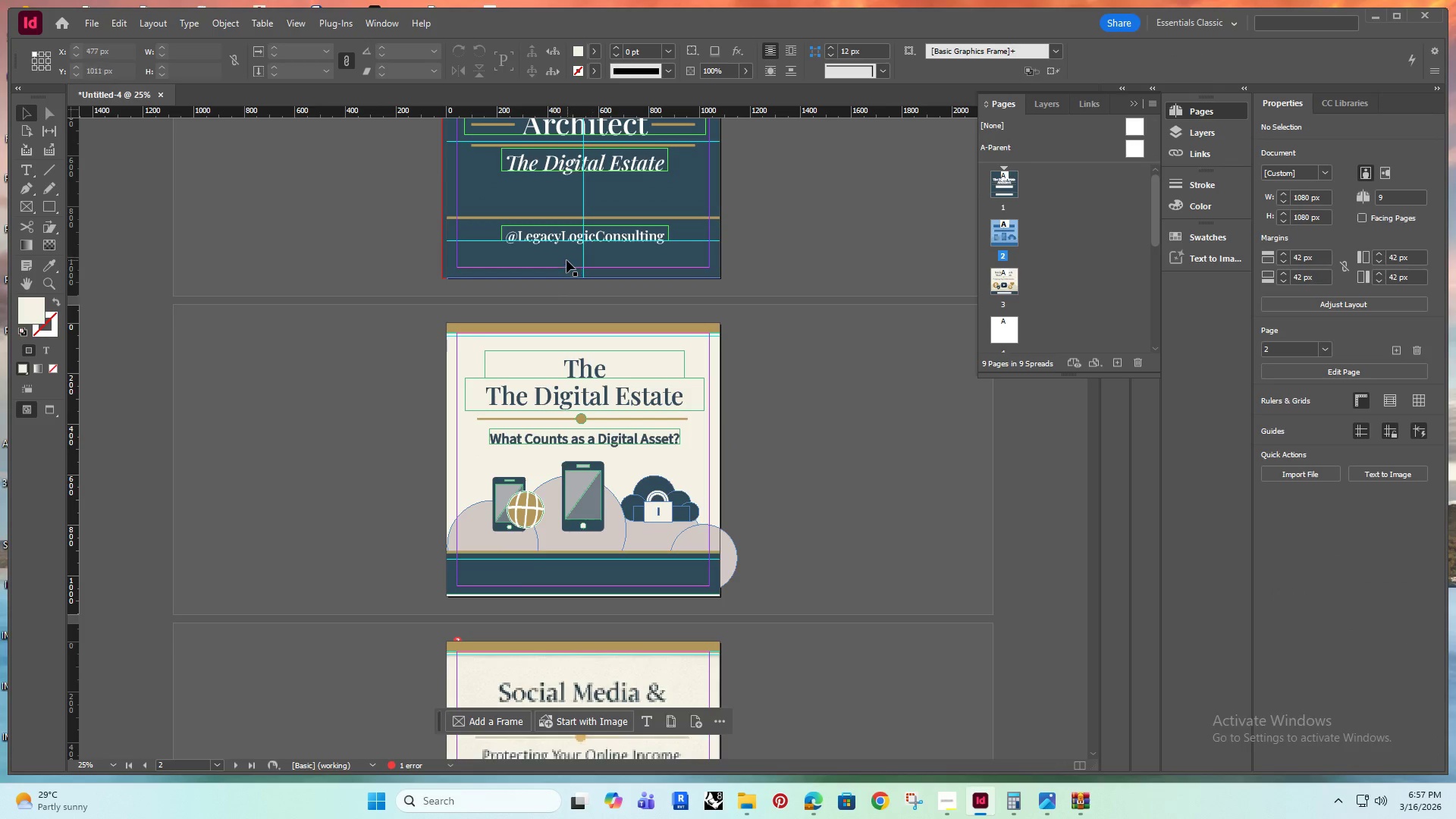 
left_click([564, 234])
 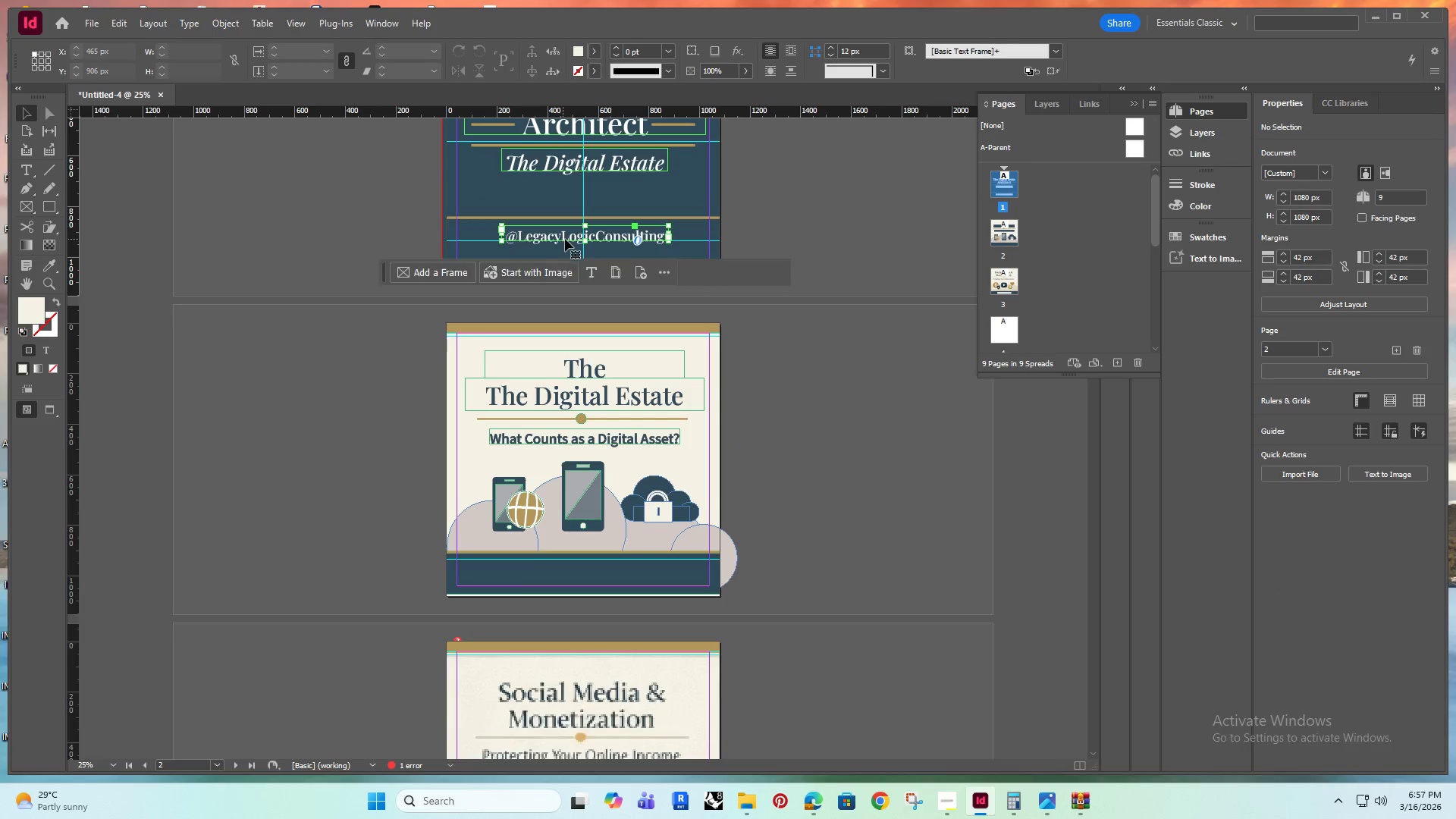 
hold_key(key=AltRight, duration=2.48)
left_click_drag(start_coordinate=[567, 235], to_coordinate=[598, 580])
 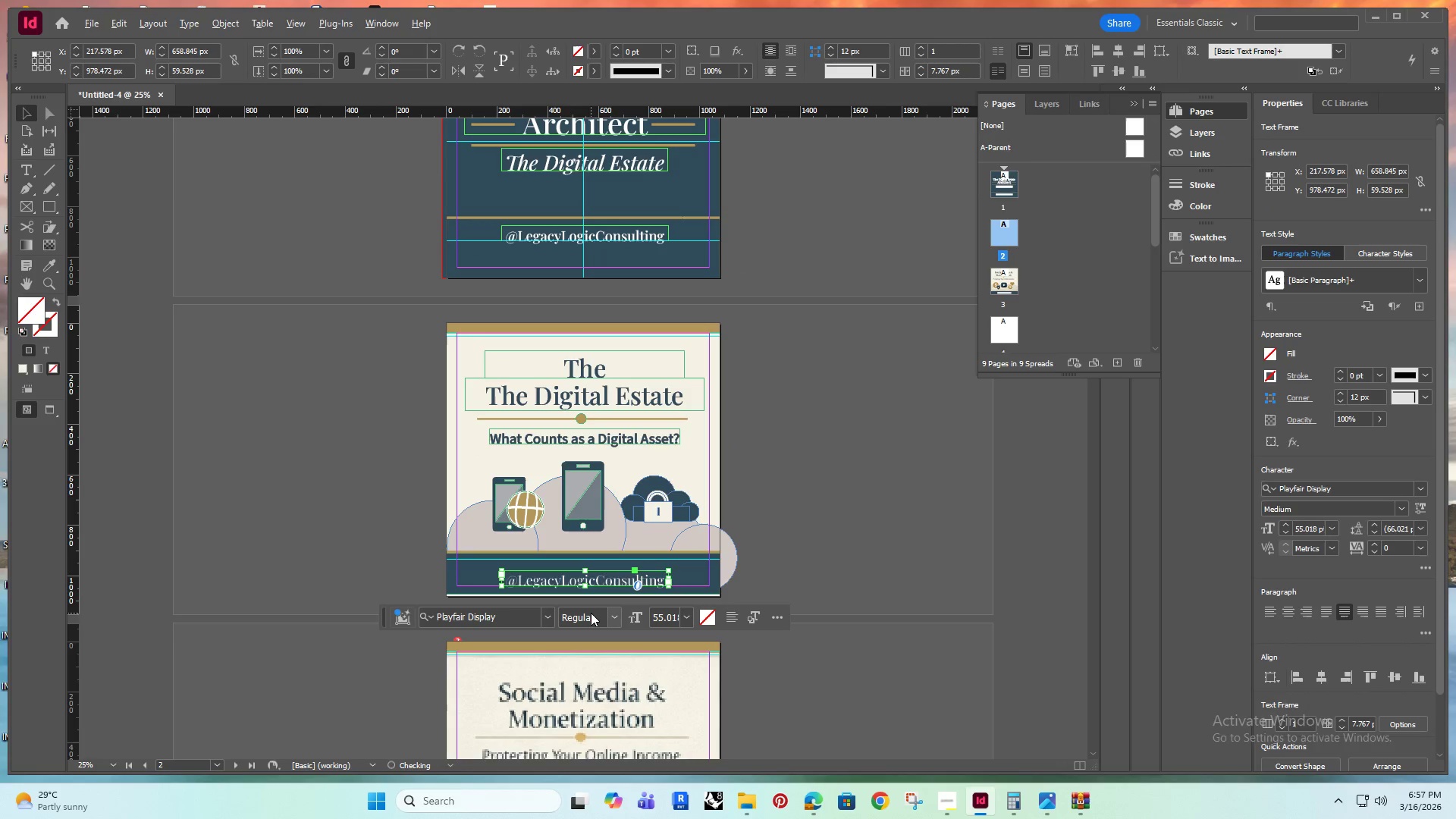 
hold_key(key=ShiftRight, duration=1.52)
 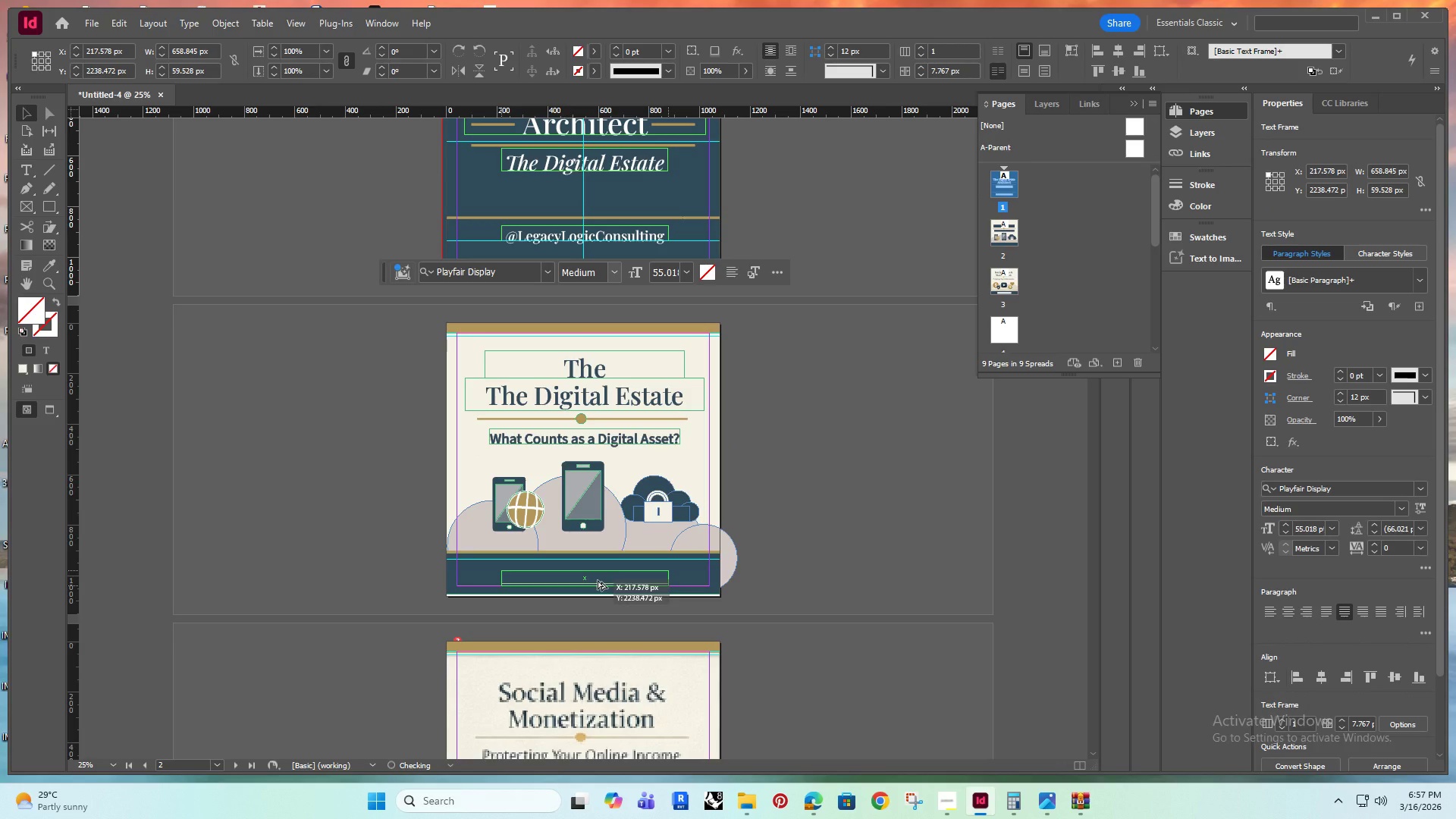 
key(Alt+Shift+ShiftRight)
 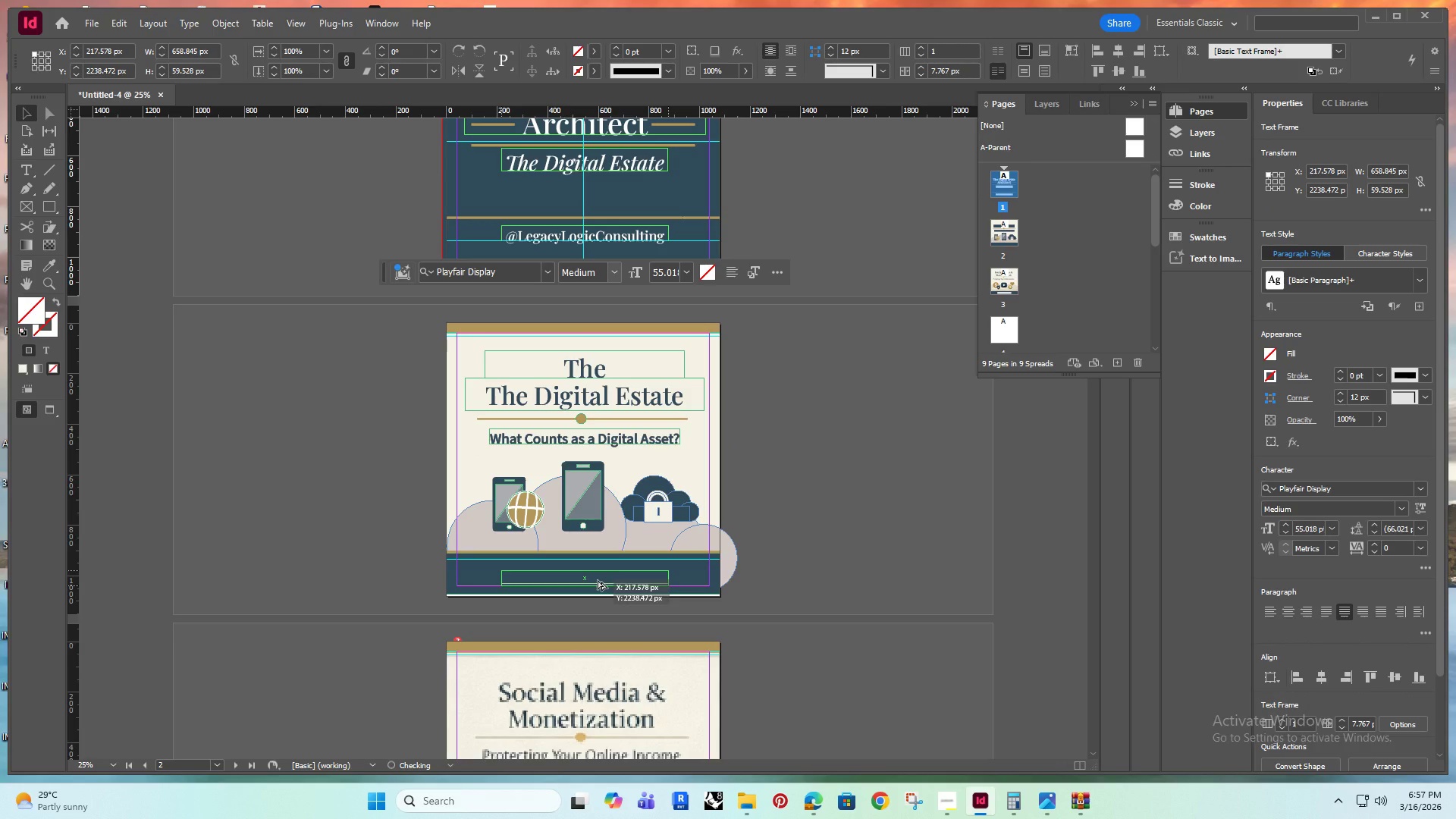 
key(Alt+Shift+ShiftRight)
 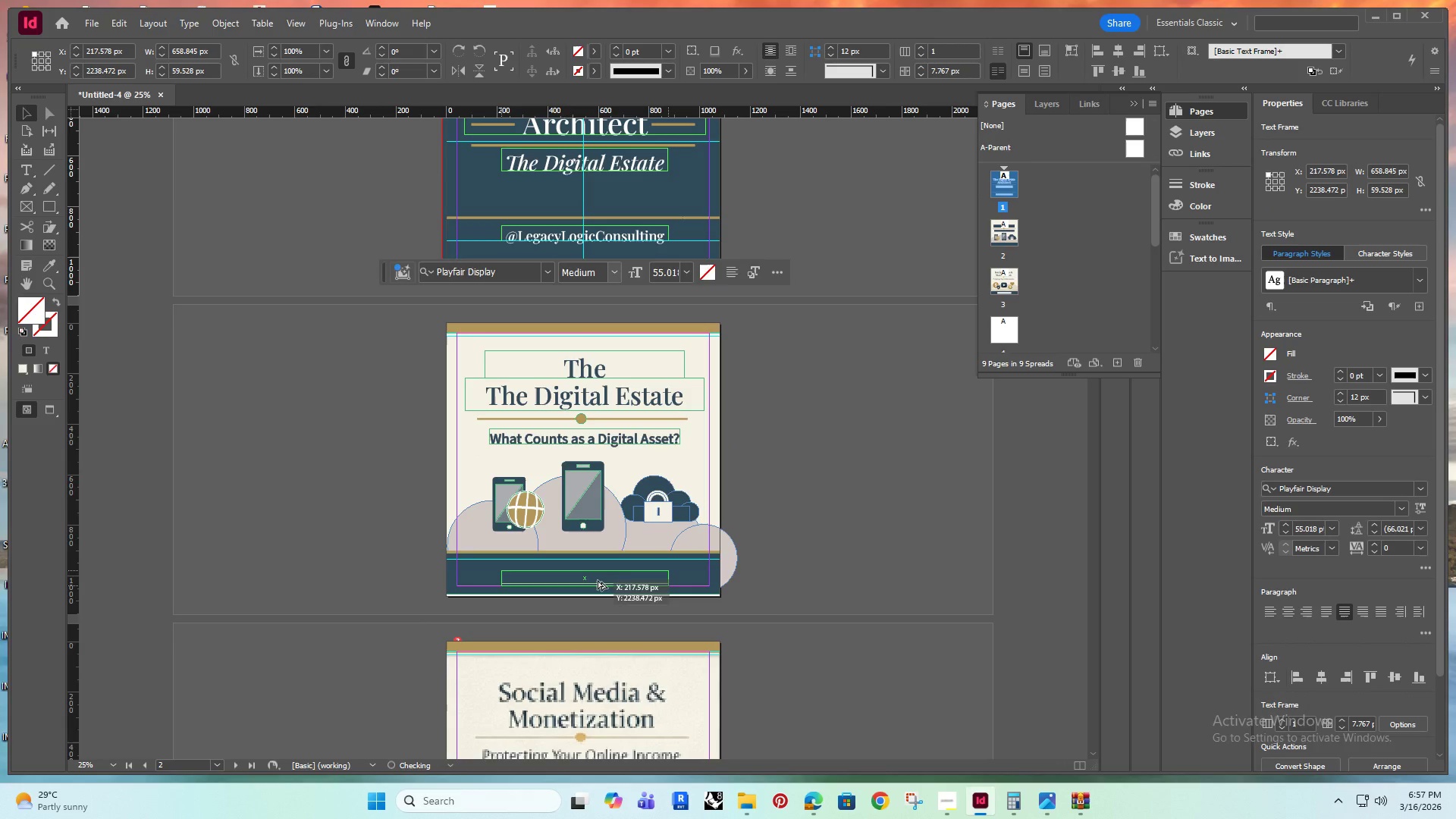 
key(Alt+Shift+ShiftRight)
 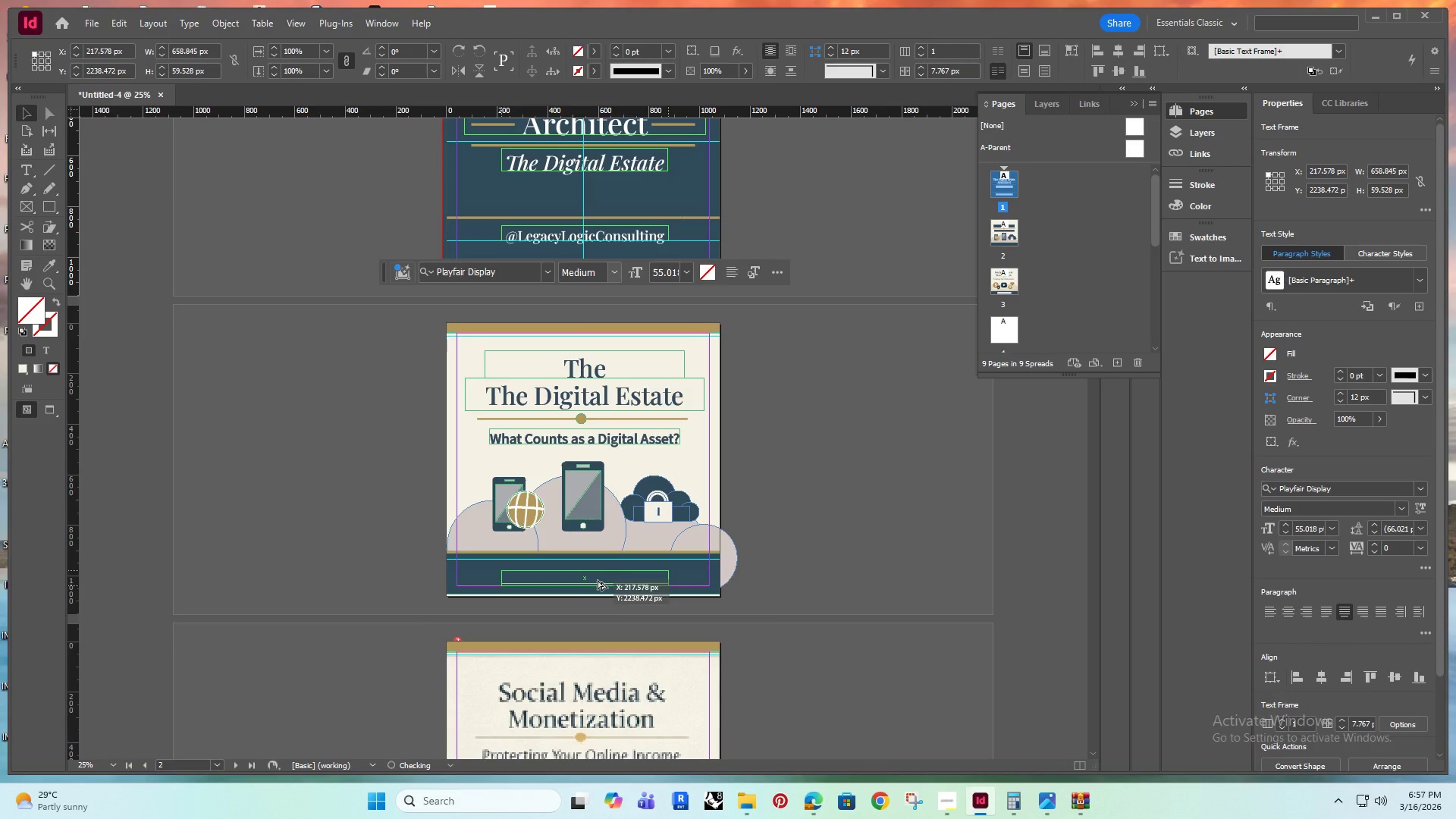 
key(Alt+Shift+ShiftRight)
 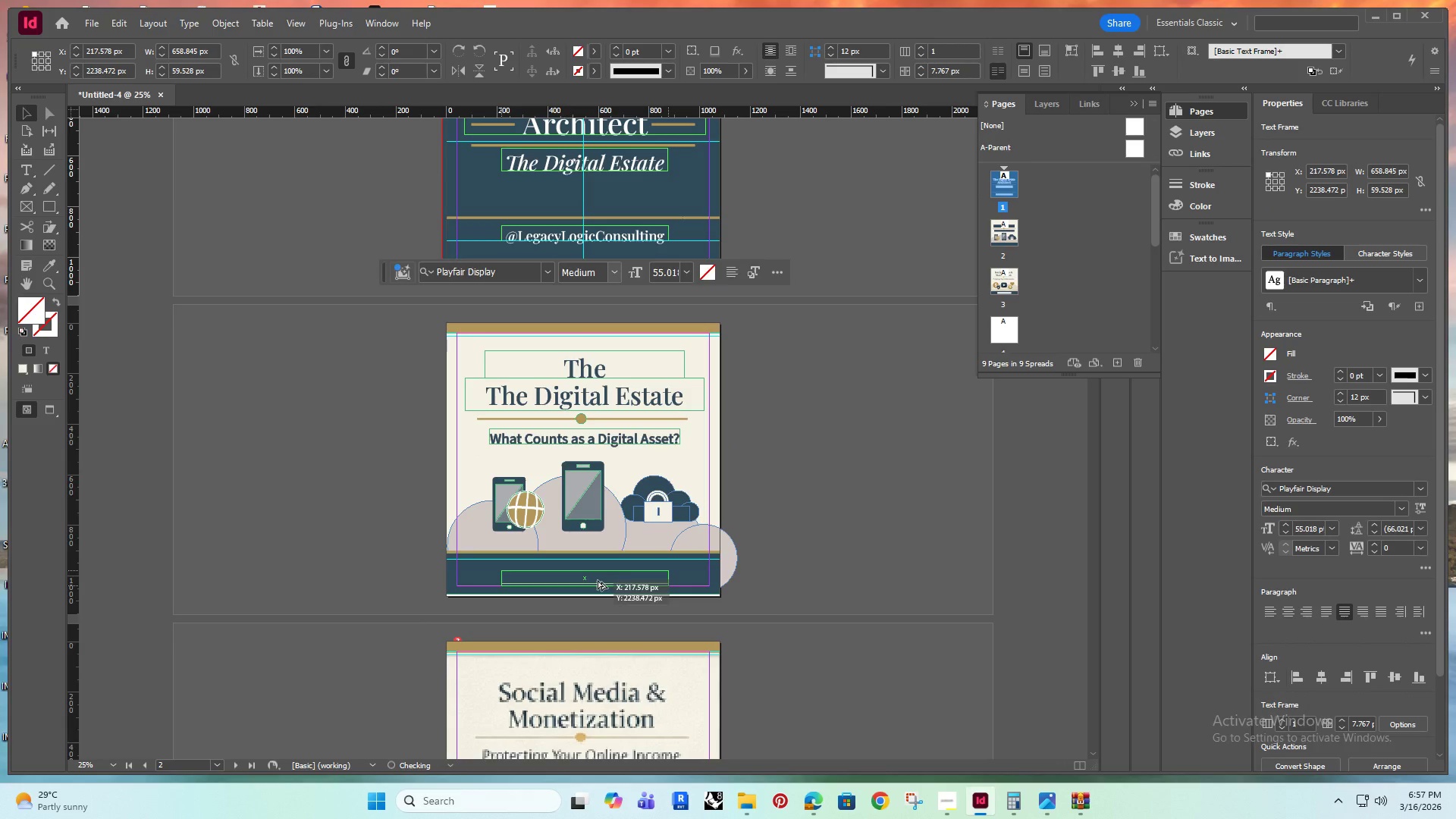 
key(Alt+Shift+ShiftRight)
 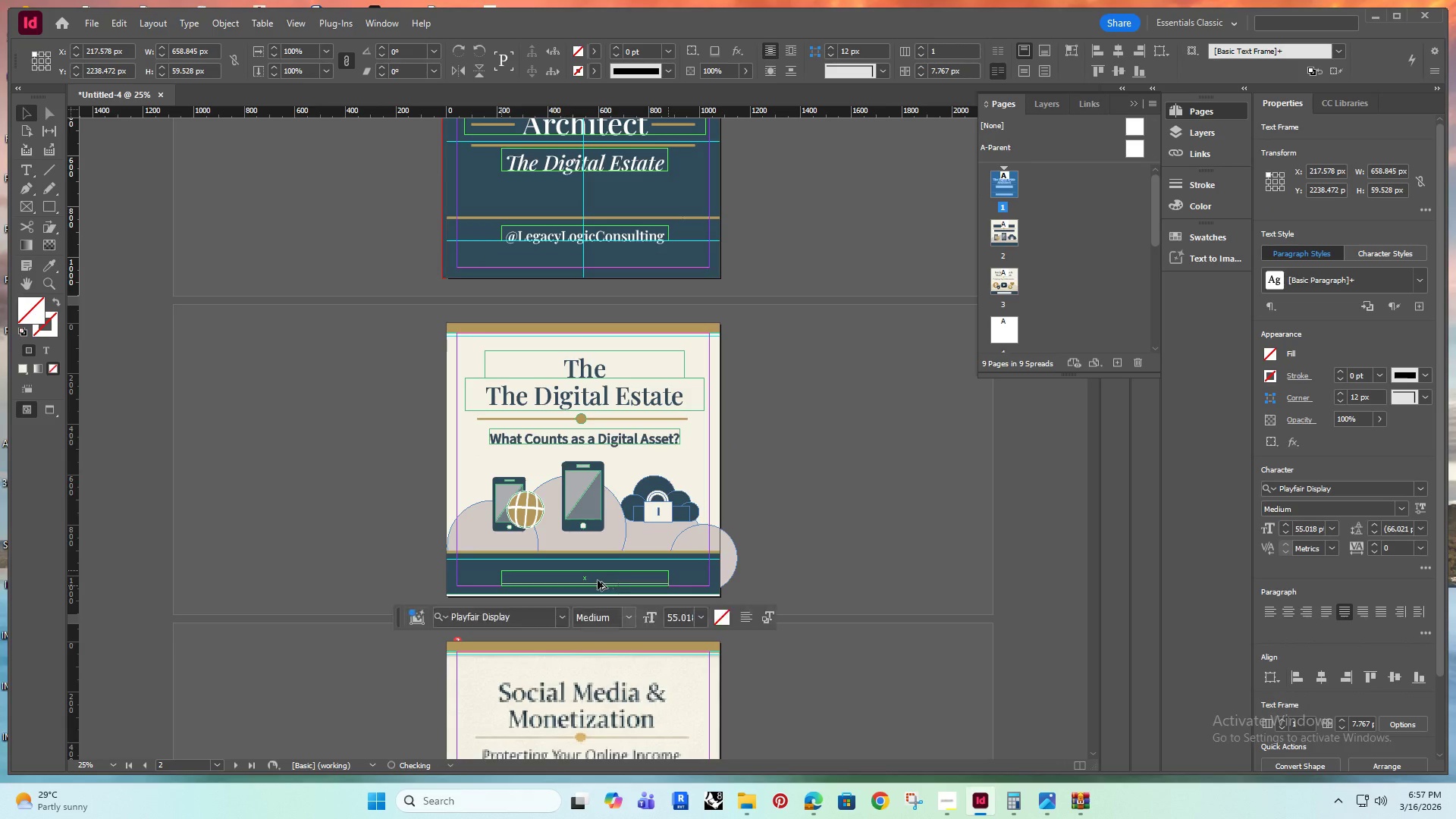 
key(Alt+Shift+ShiftRight)
 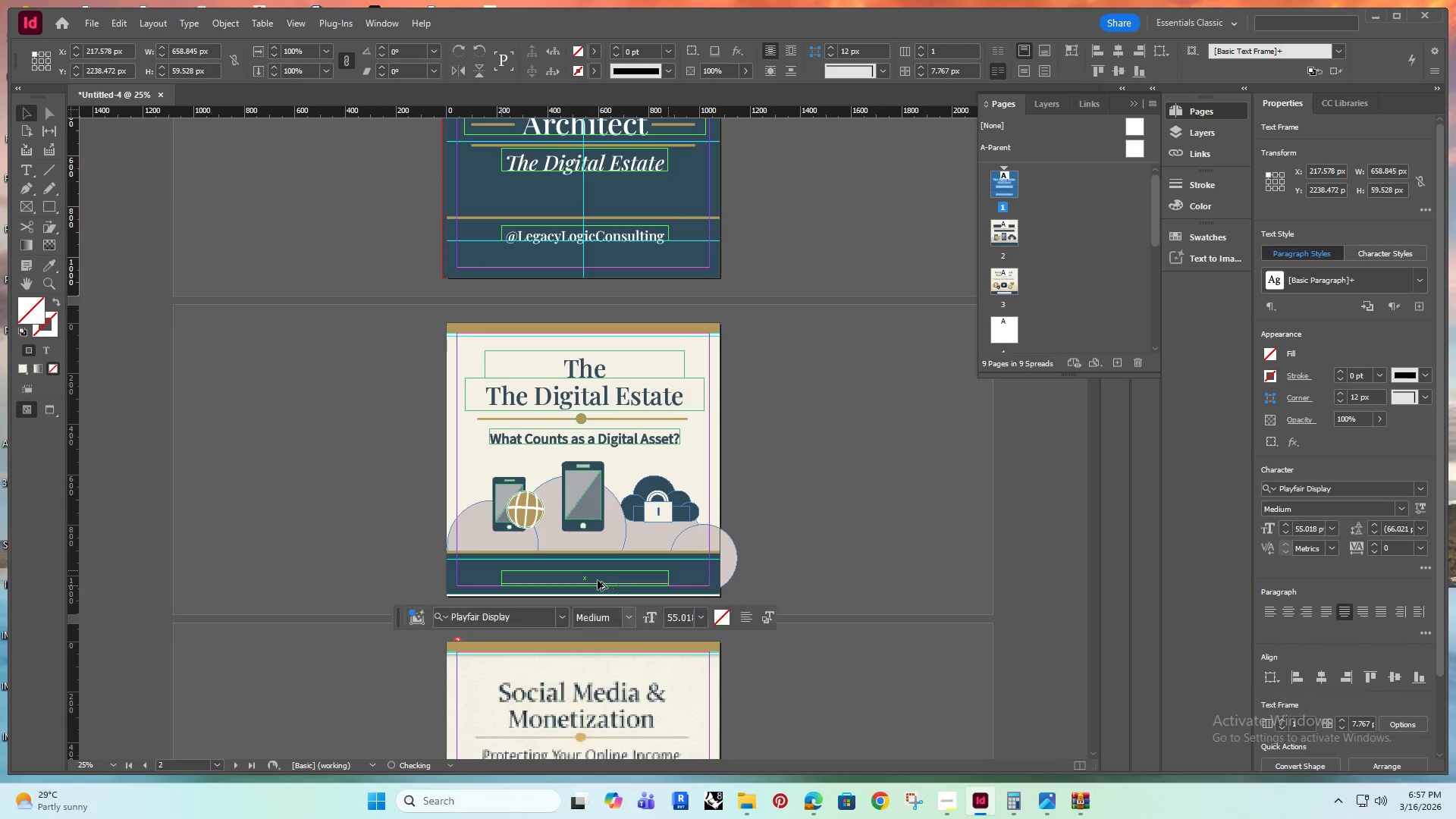 
key(Alt+Shift+ShiftRight)
 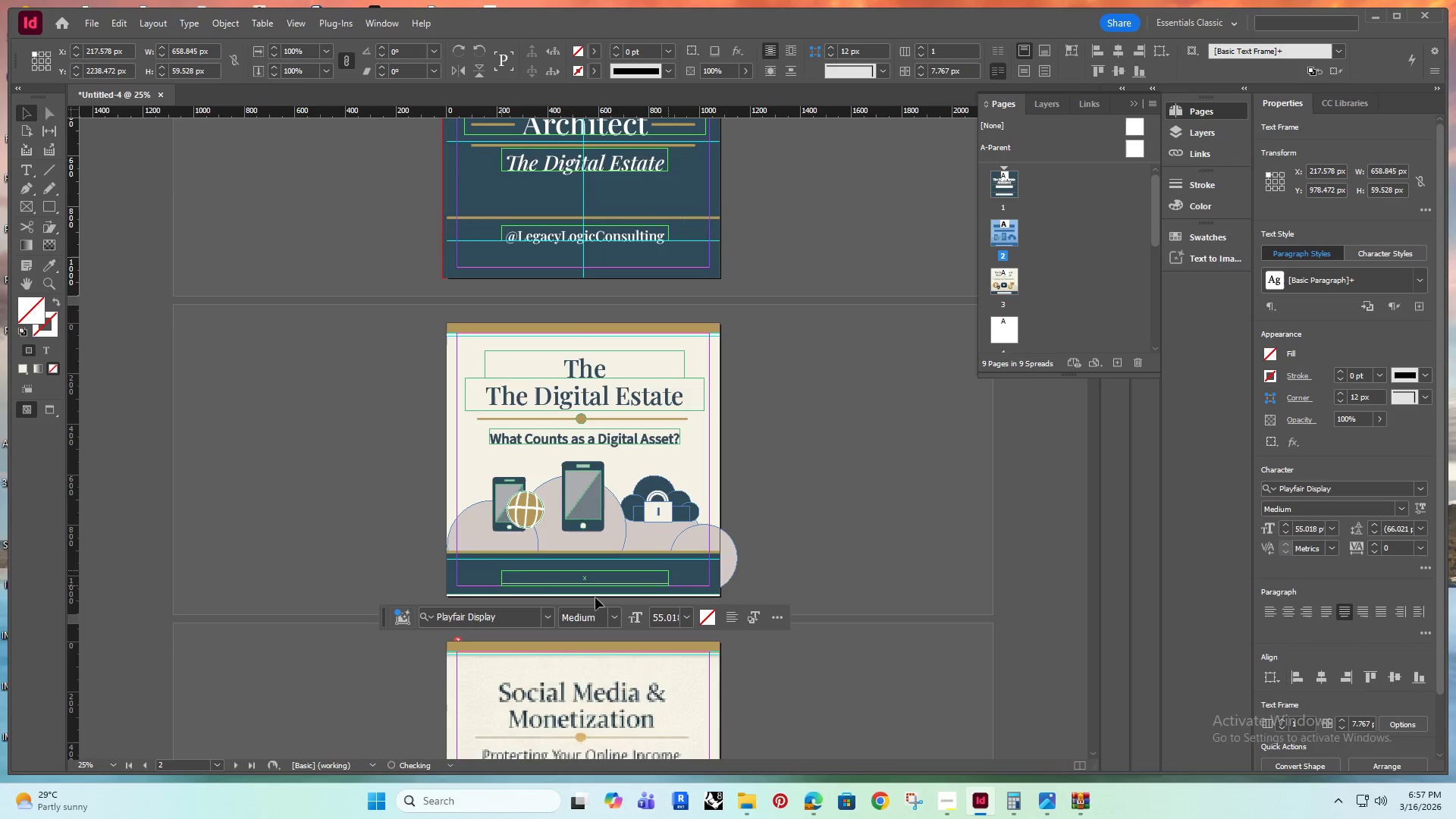 
hold_key(key=AltRight, duration=0.66)
scroll: coordinate [591, 613], scroll_direction: up, amount: 4.0
 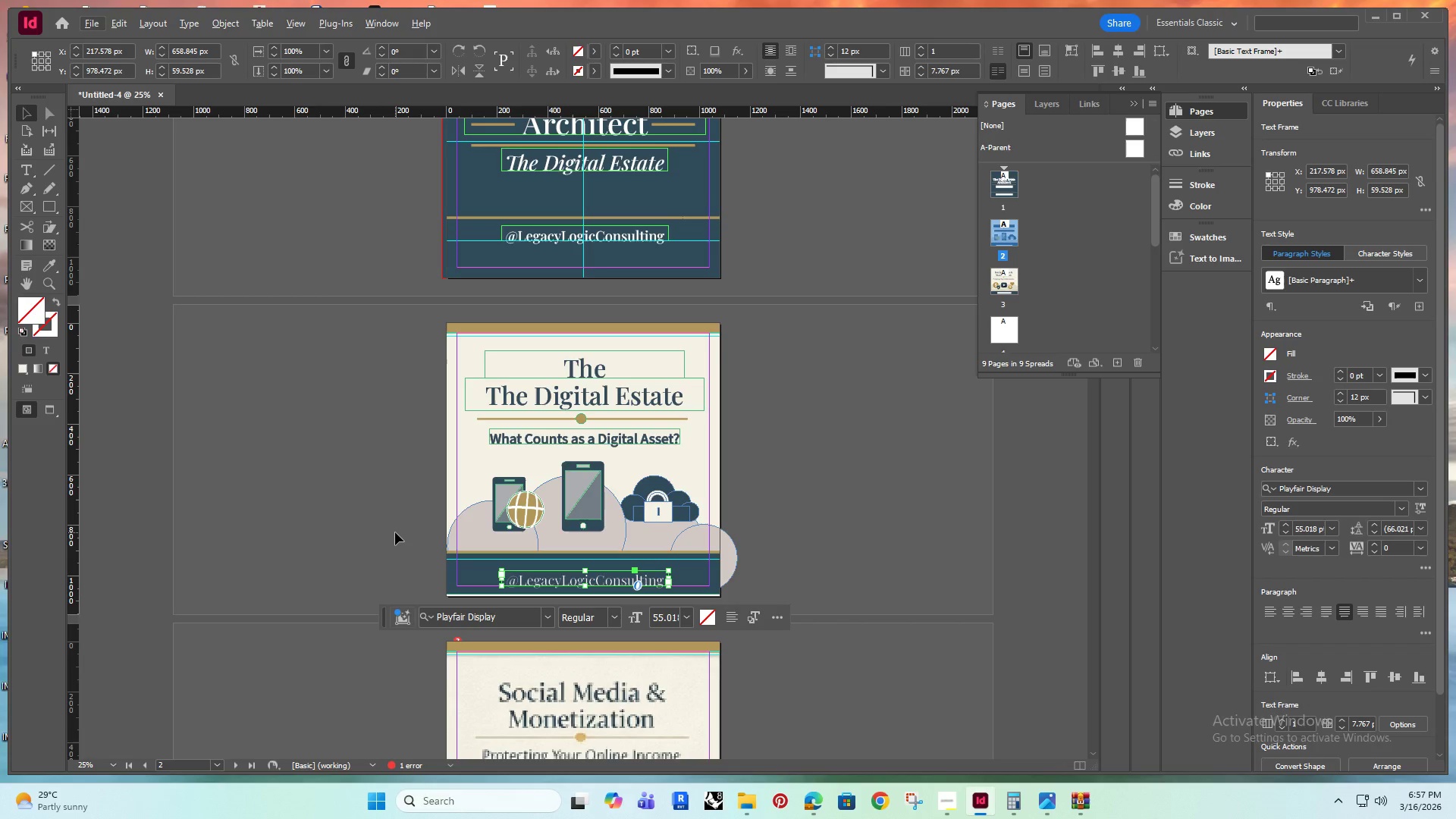 
left_click([400, 532])
 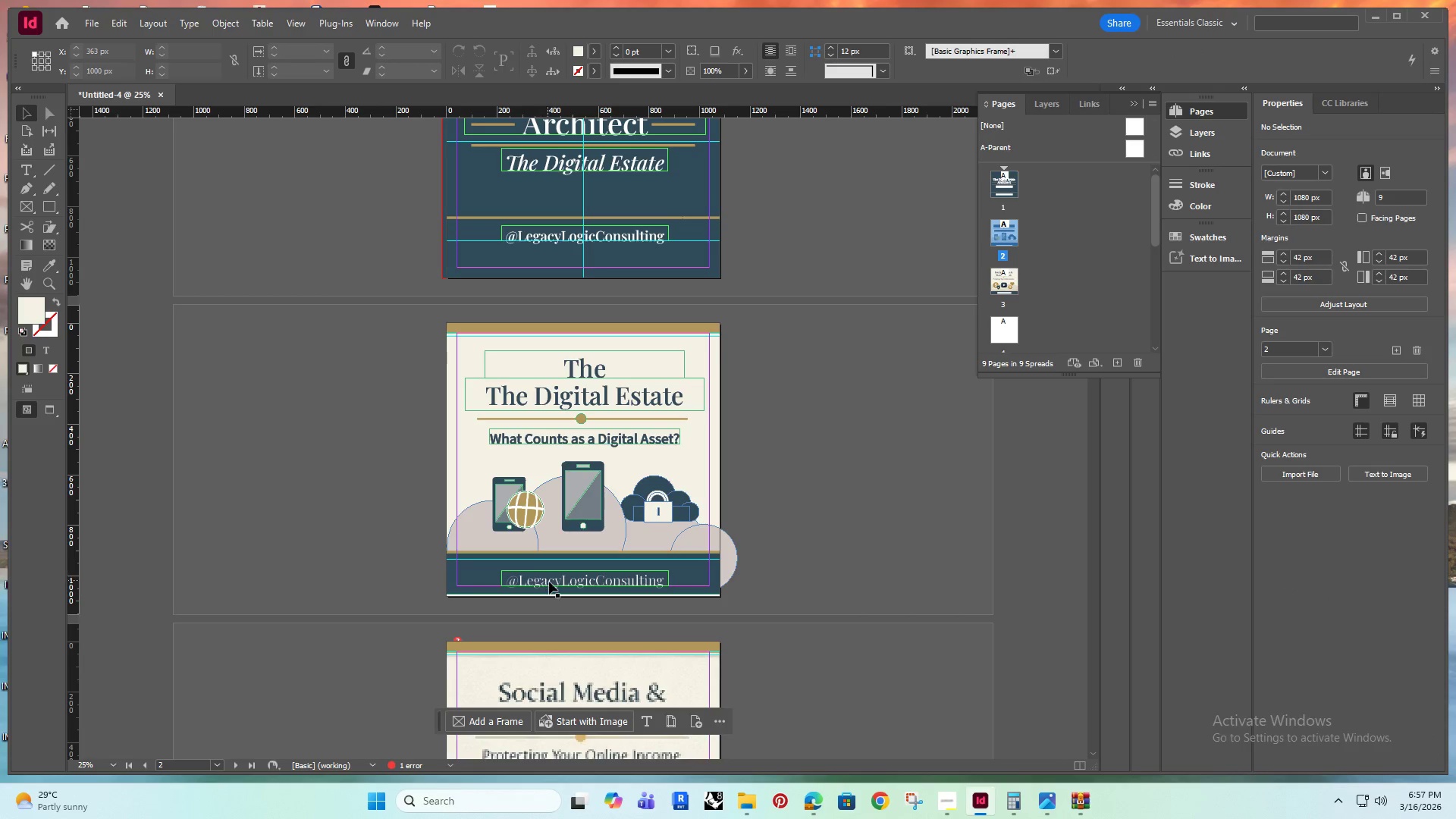 
left_click([552, 578])
 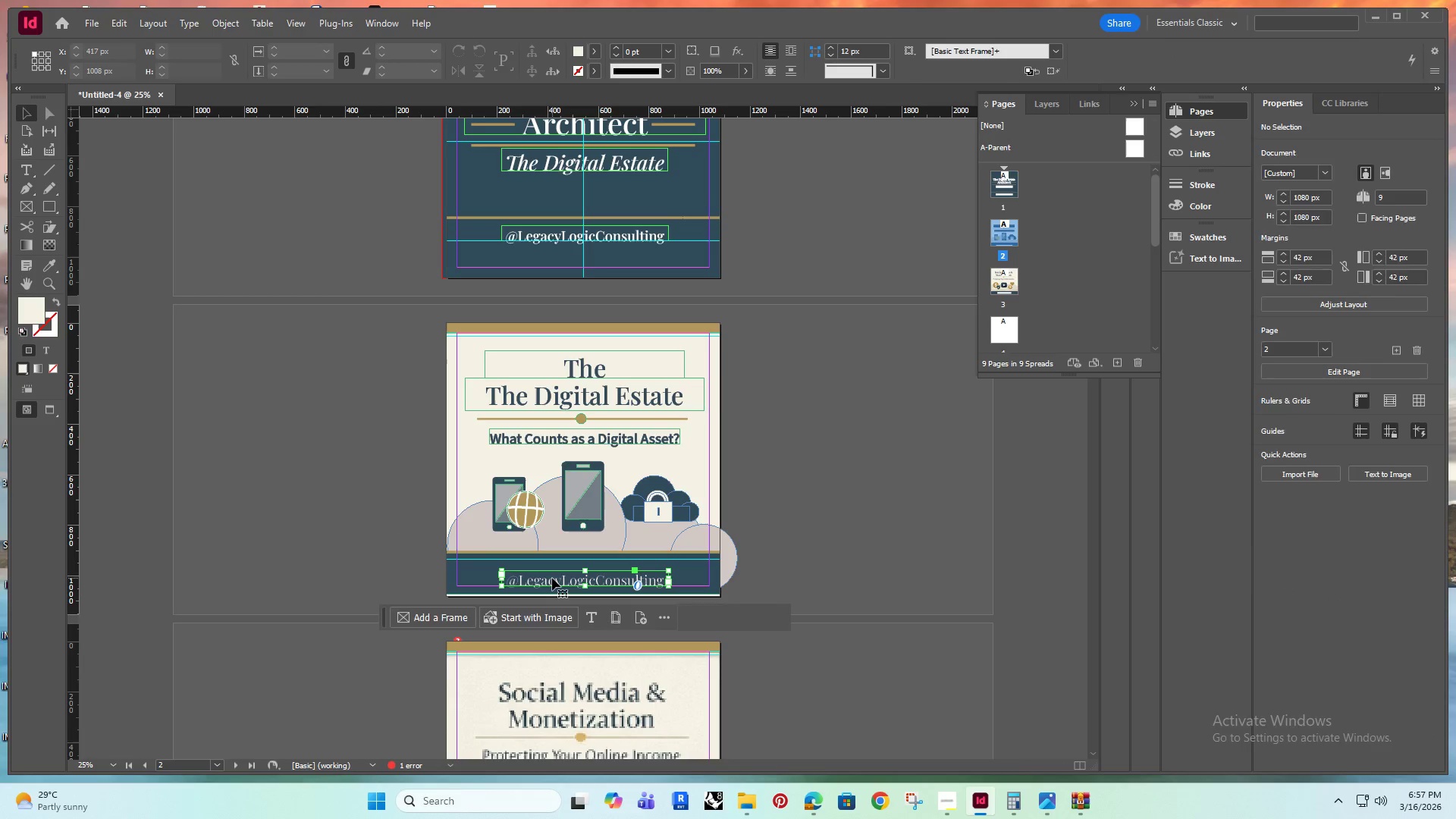 
key(Delete)
 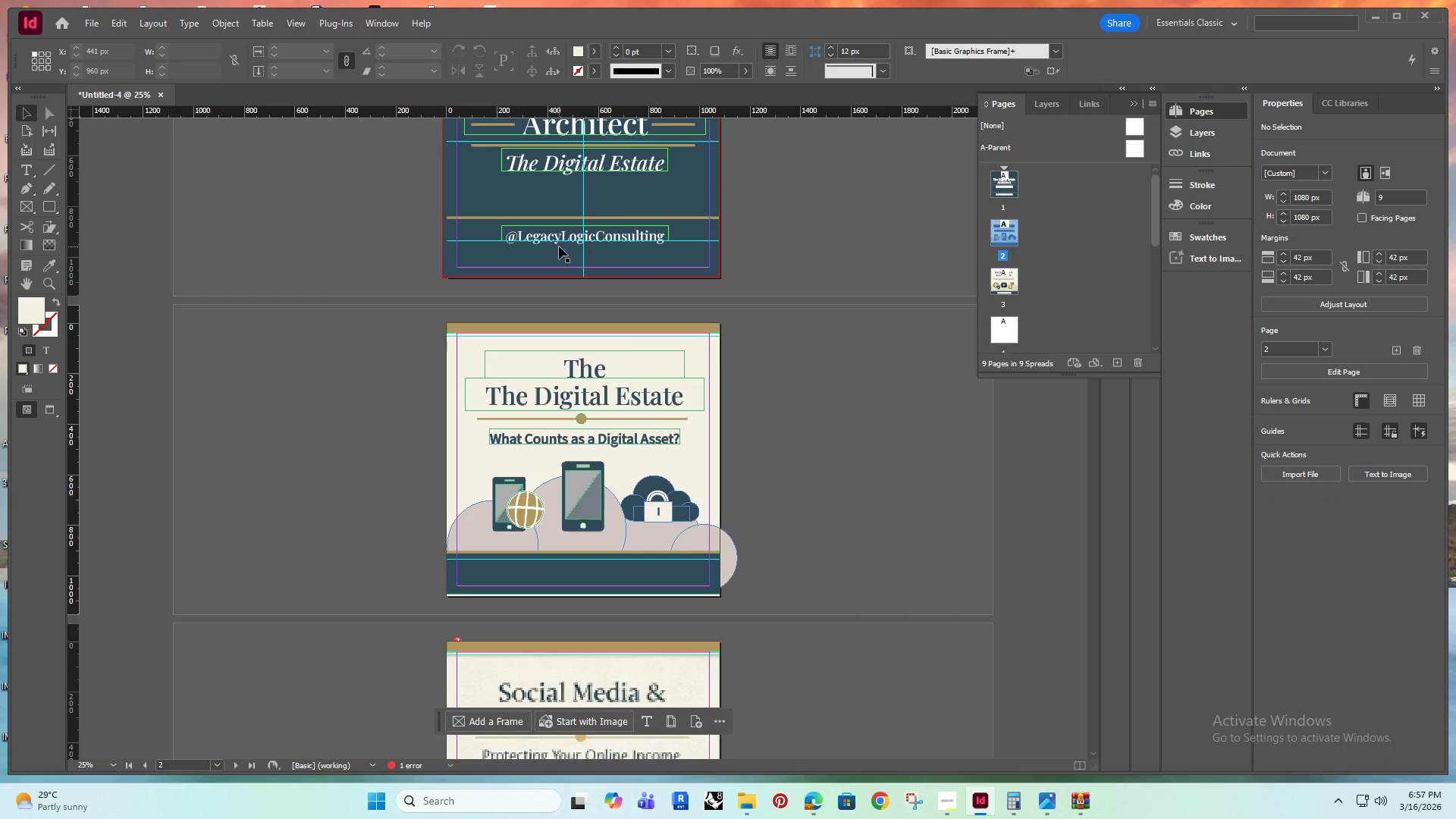 
left_click([560, 229])
 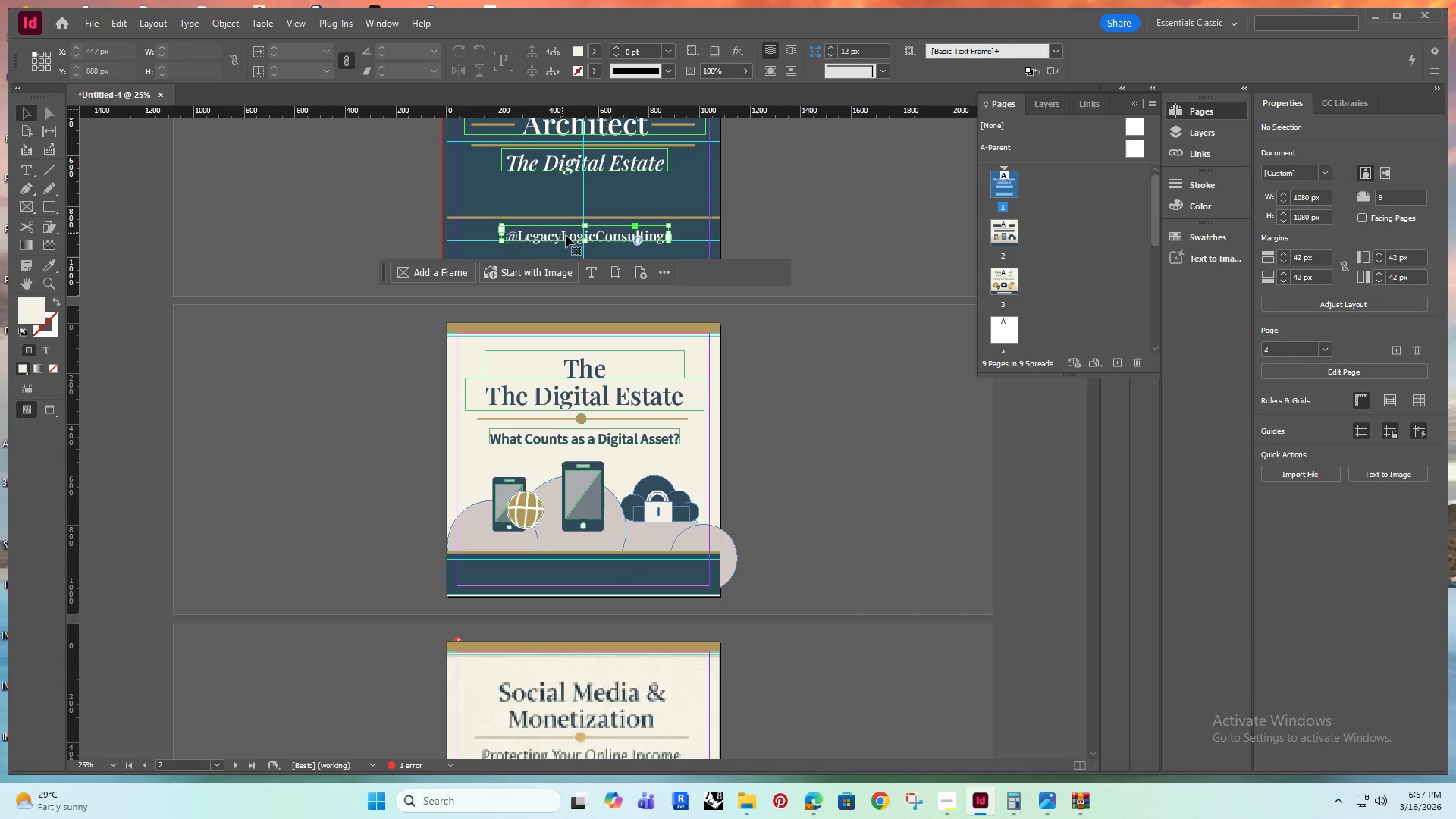 
hold_key(key=AltRight, duration=2.02)
left_click_drag(start_coordinate=[563, 235], to_coordinate=[551, 575])
 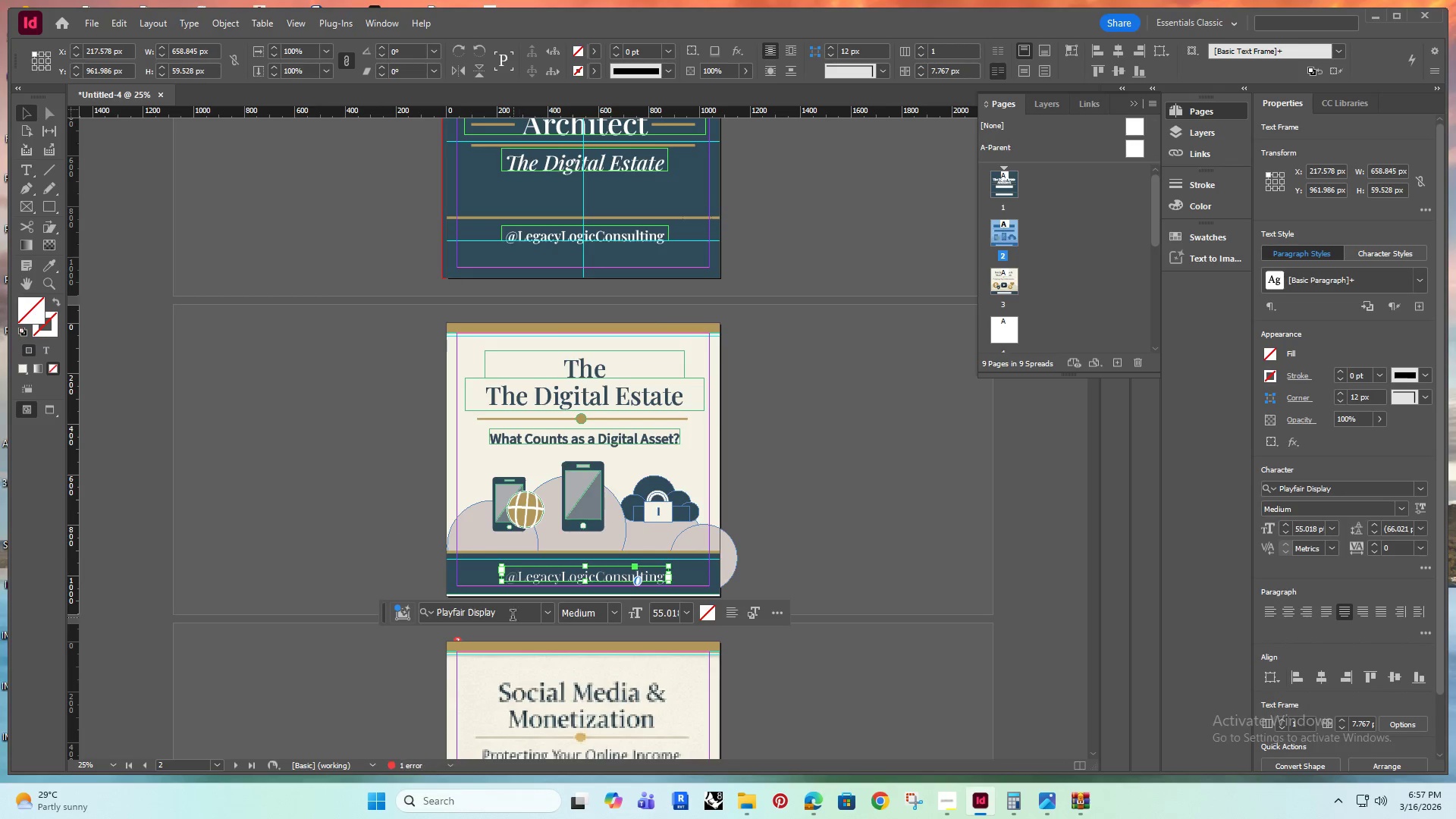 
hold_key(key=ShiftRight, duration=0.98)
 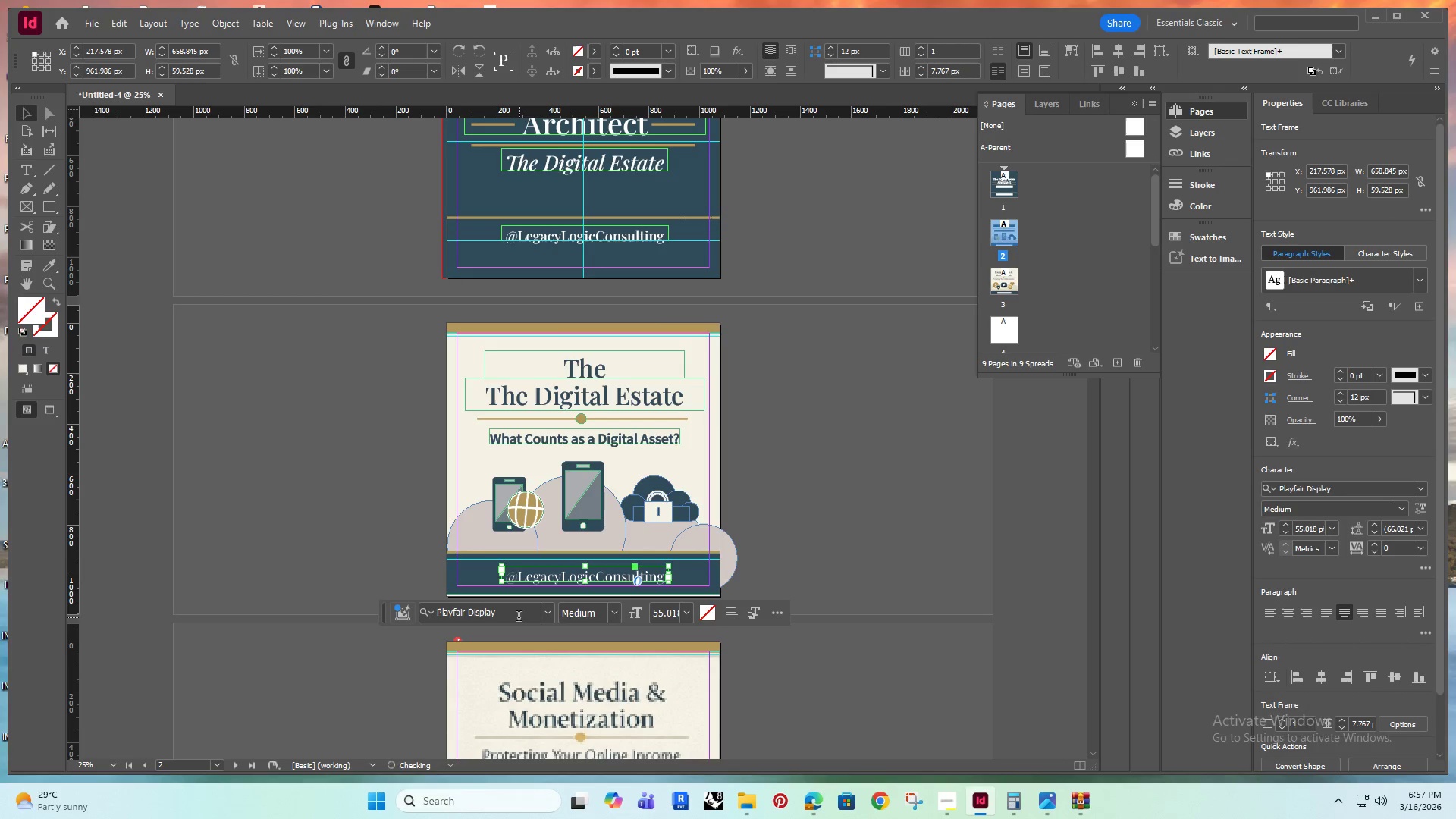 
hold_key(key=AltRight, duration=0.52)
scroll: coordinate [513, 617], scroll_direction: up, amount: 3.0
 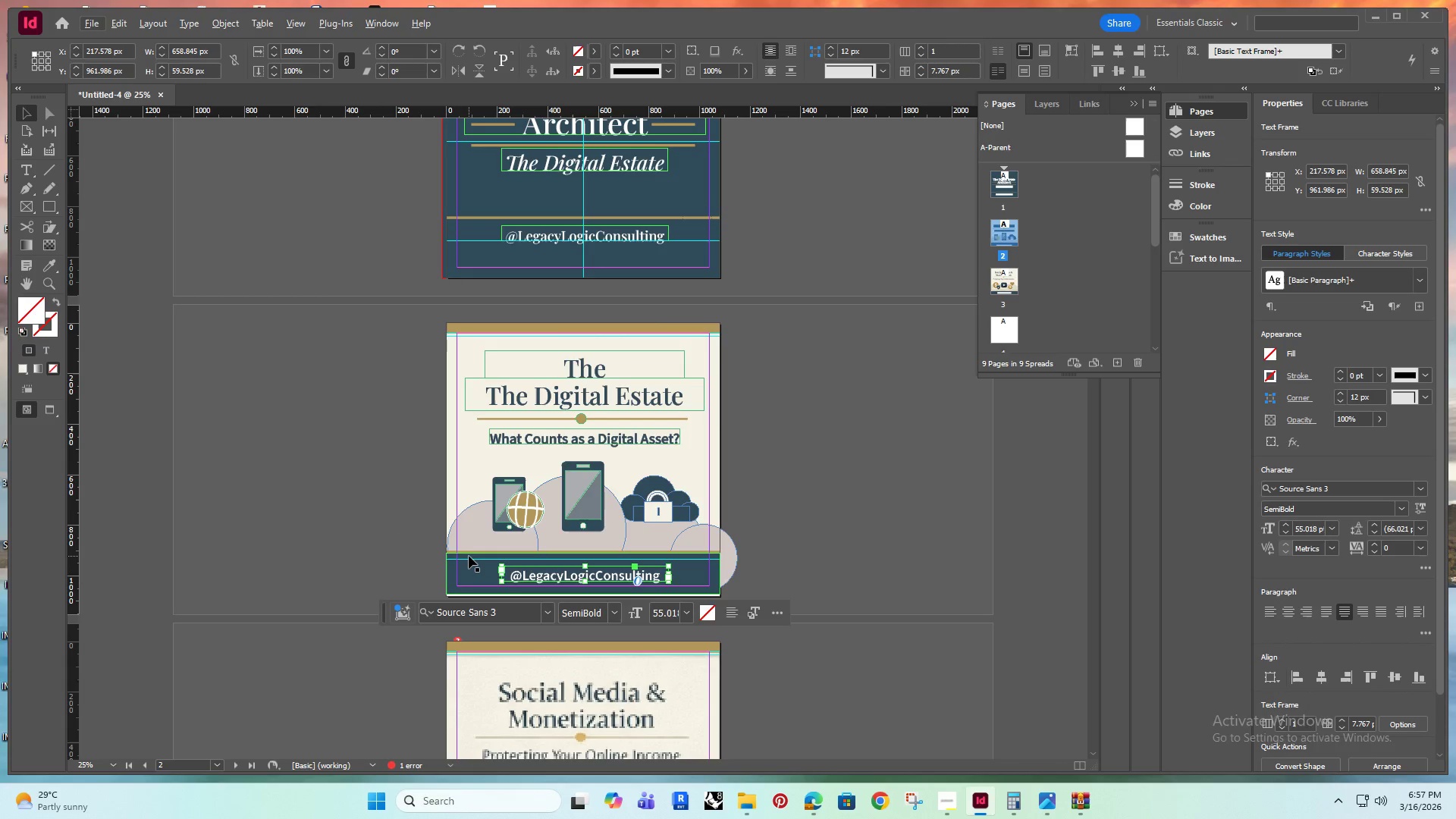 
key(Control+Z)
 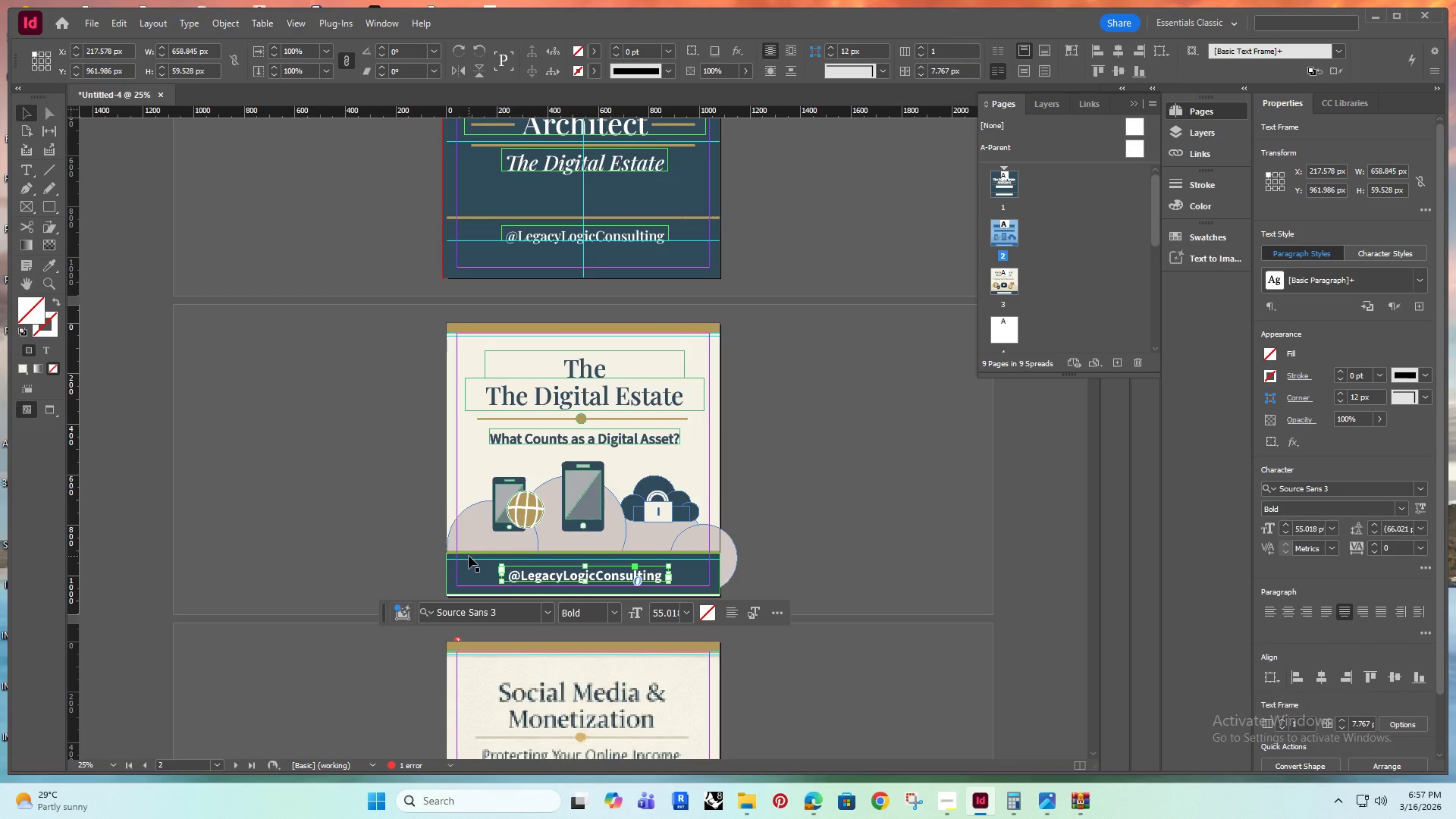 
key(Control+Z)
 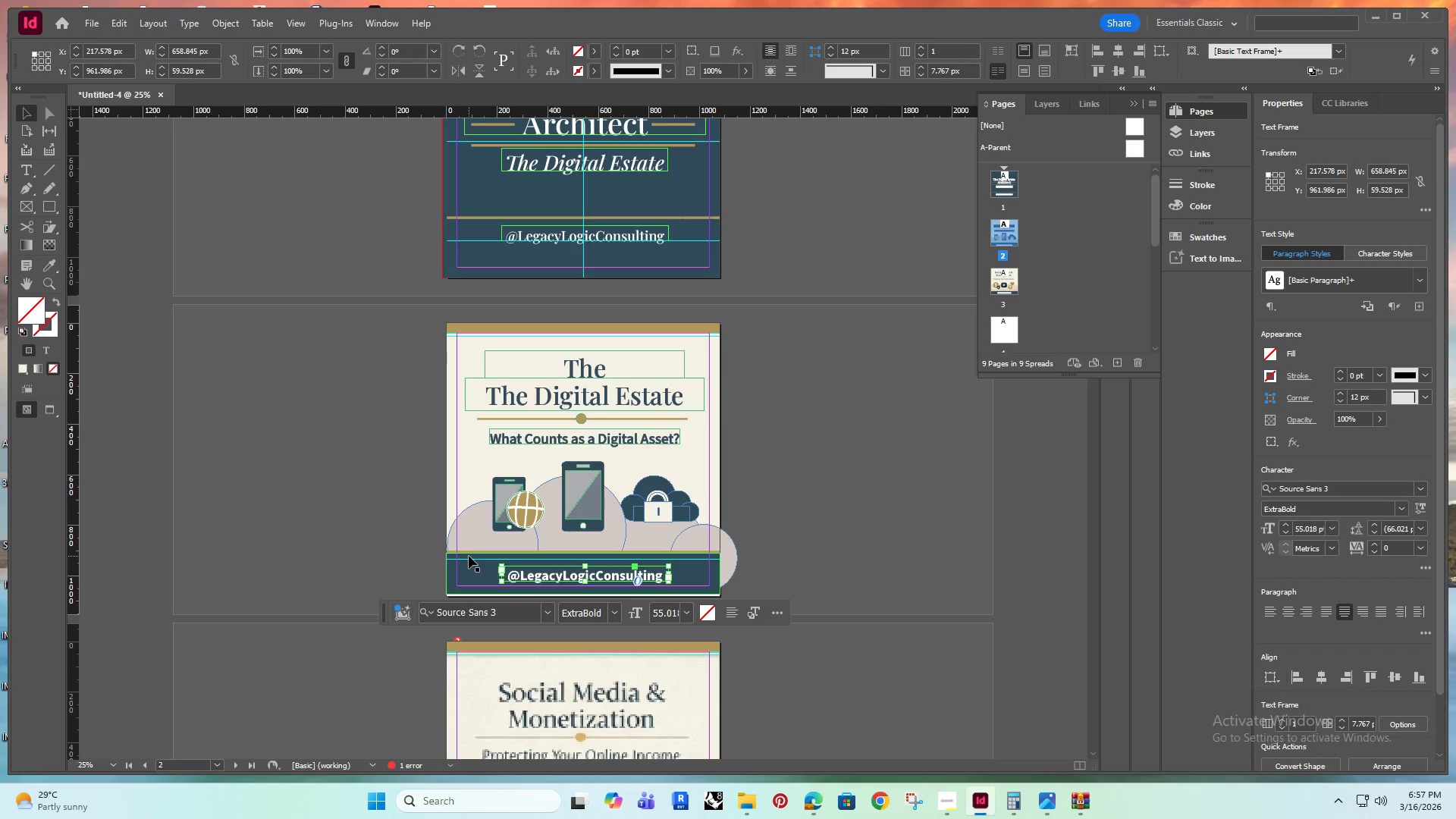 
key(Control+Z)
 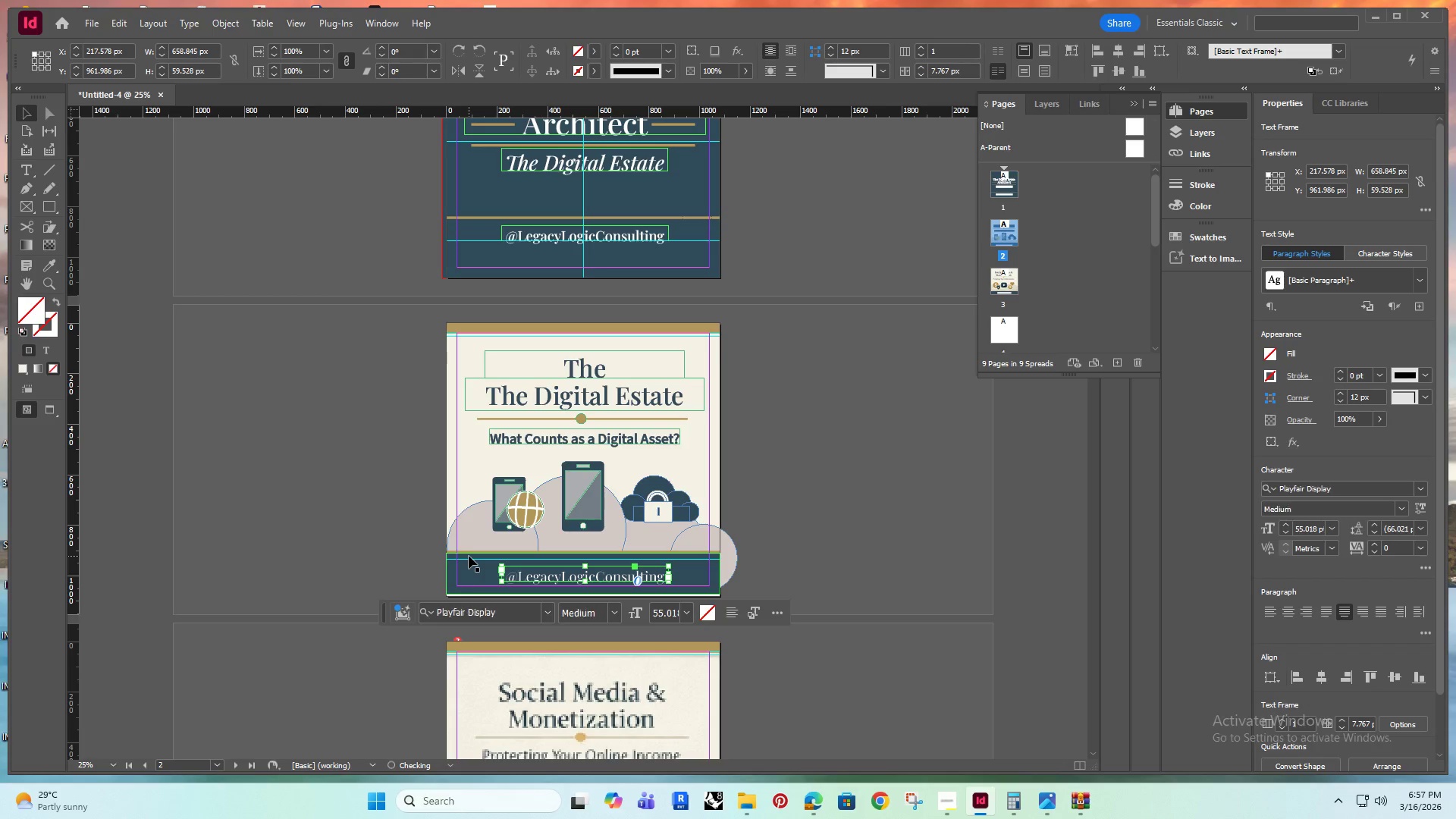 
key(Control+Z)
 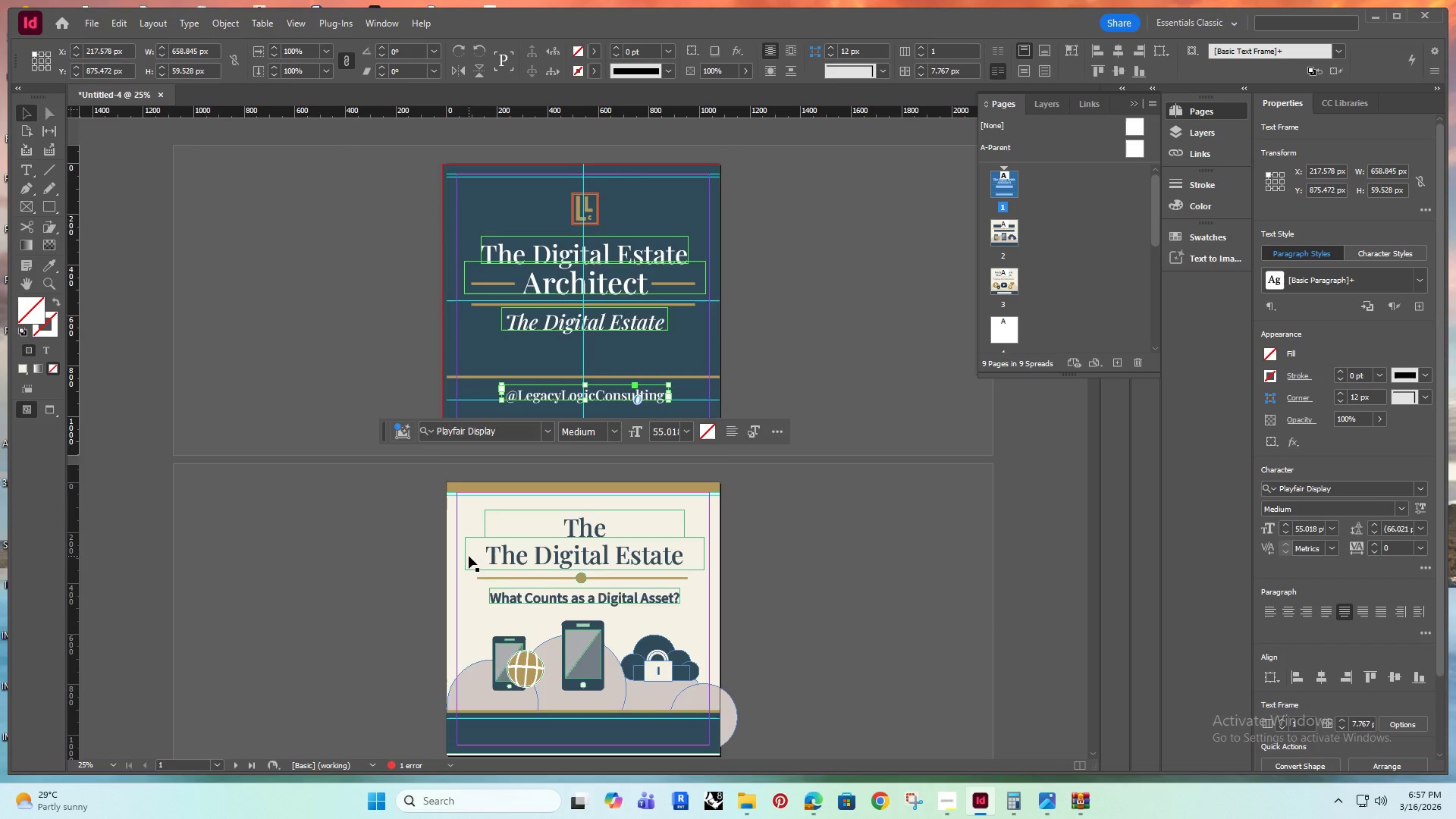 
hold_key(key=AltRight, duration=1.91)
 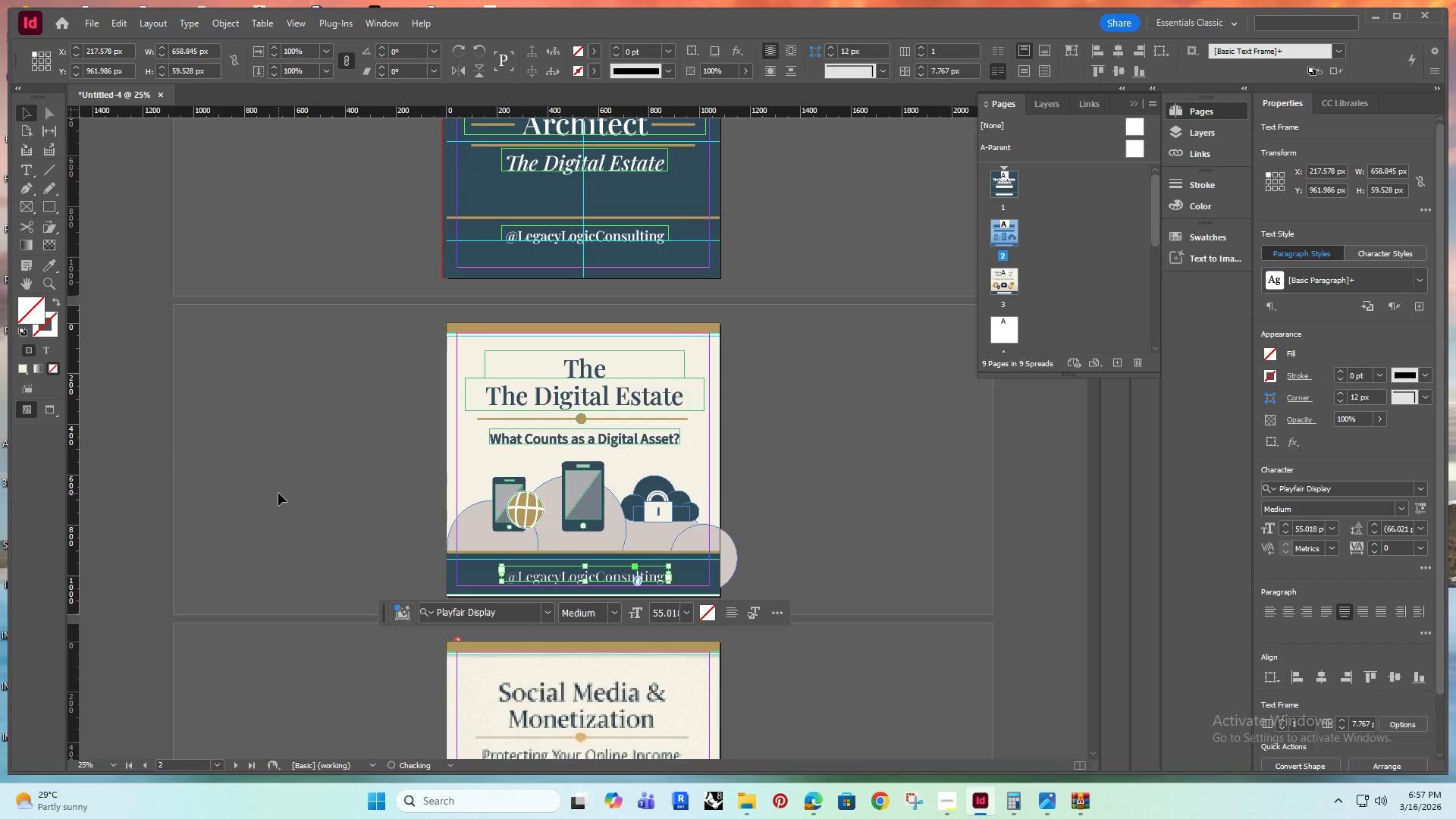 
scroll: coordinate [484, 505], scroll_direction: down, amount: 3.0
 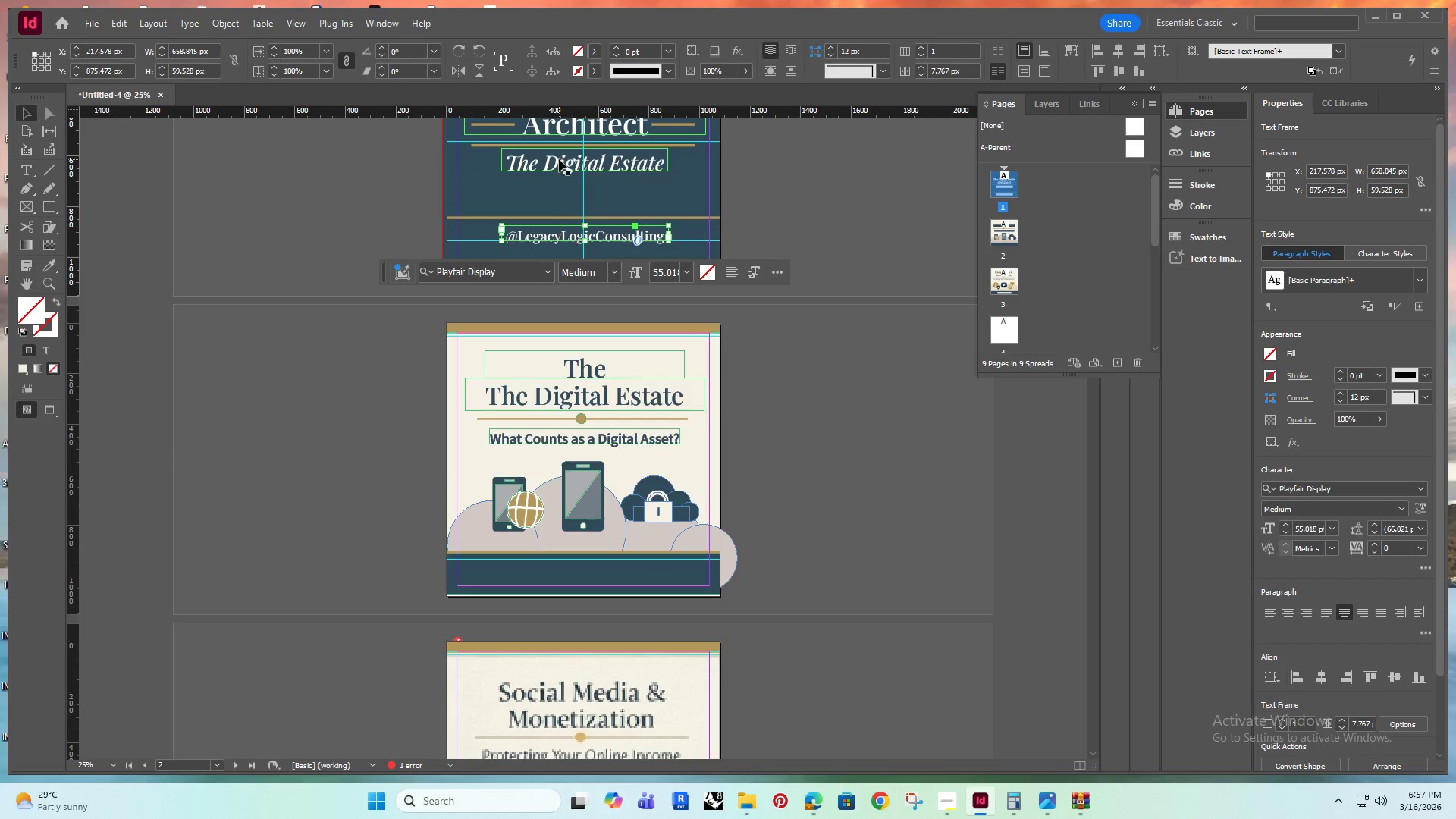 
left_click_drag(start_coordinate=[564, 235], to_coordinate=[553, 576])
 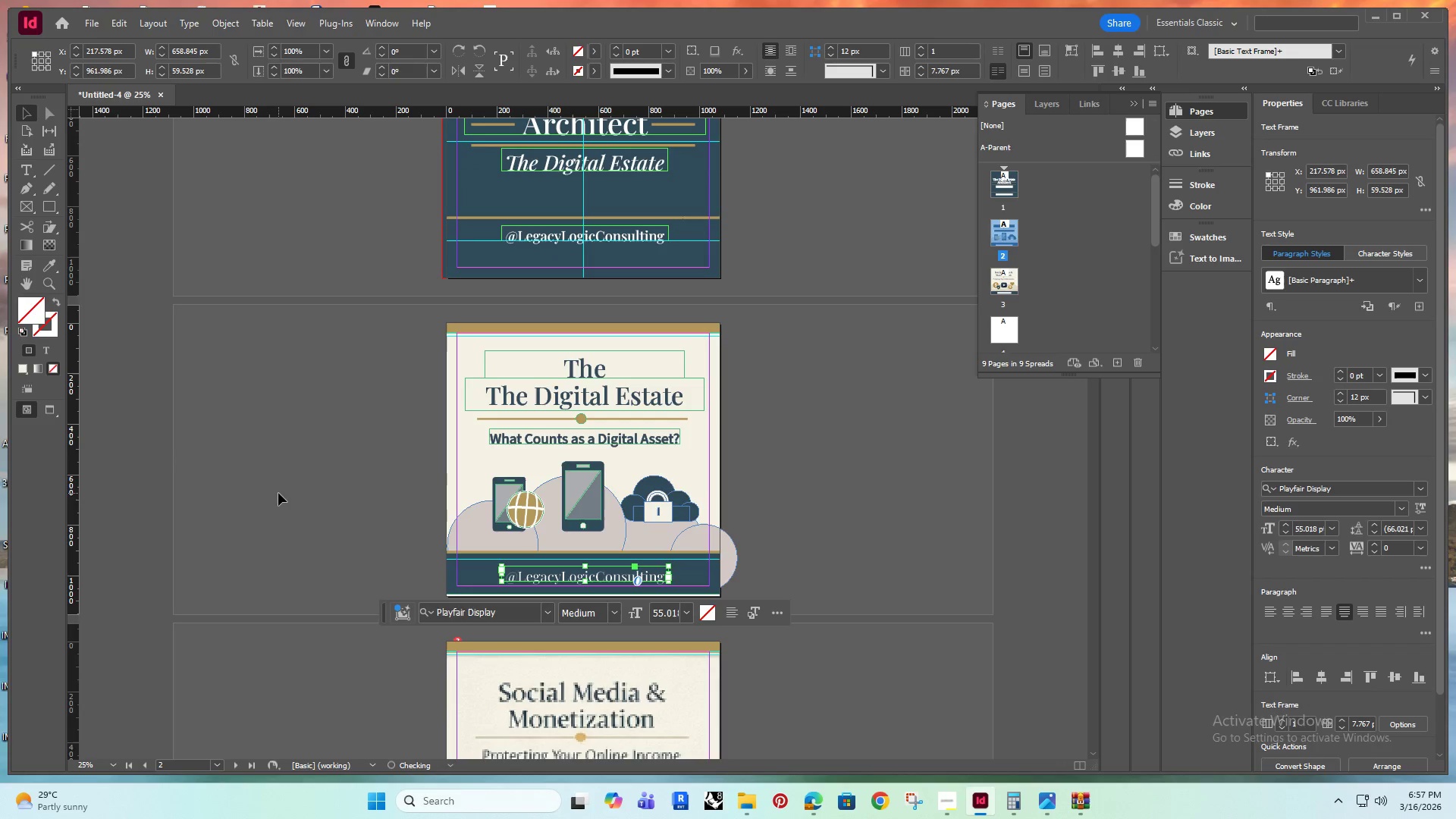 
hold_key(key=ShiftRight, duration=1.26)
 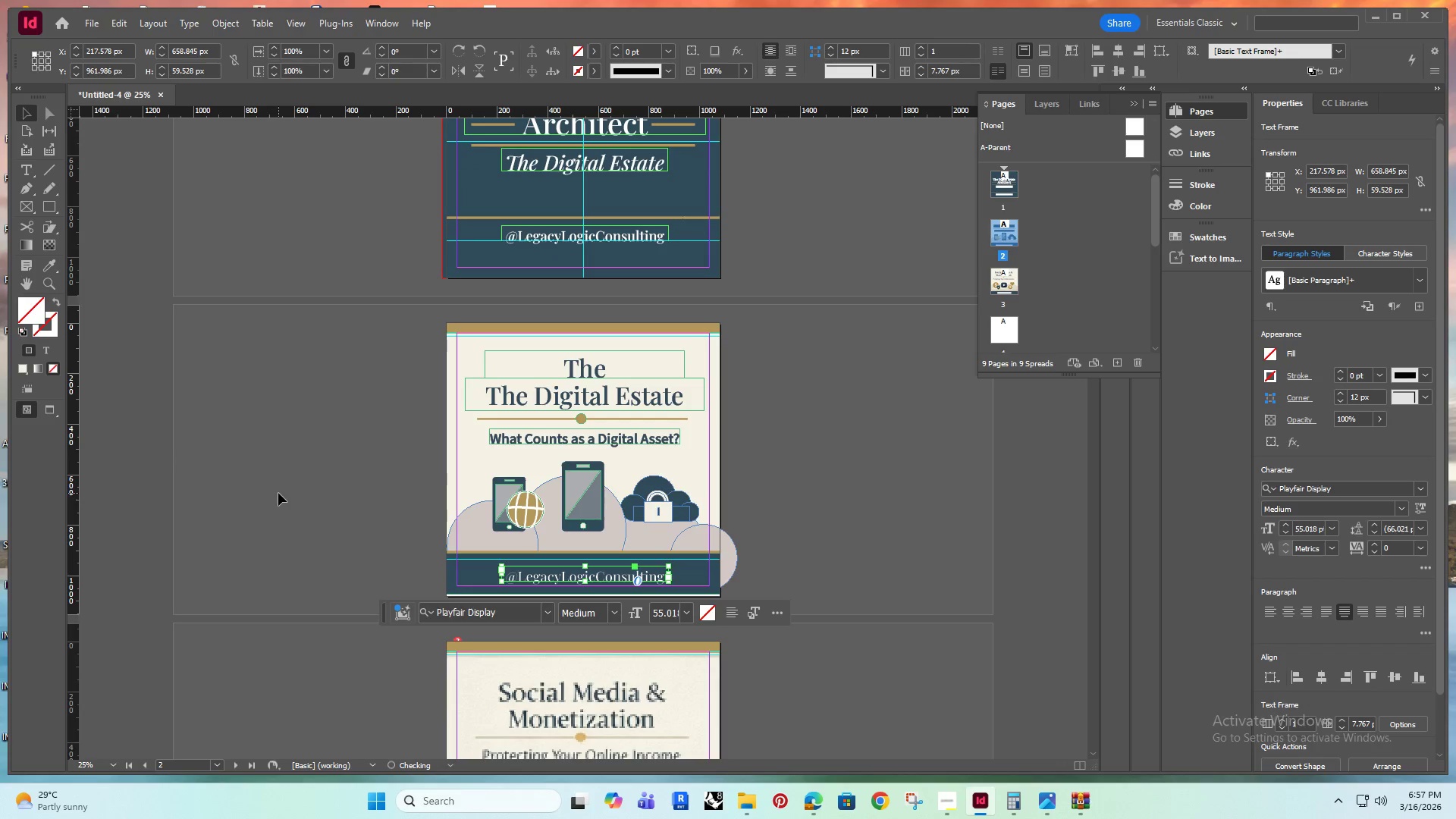 
double_click([315, 425])
 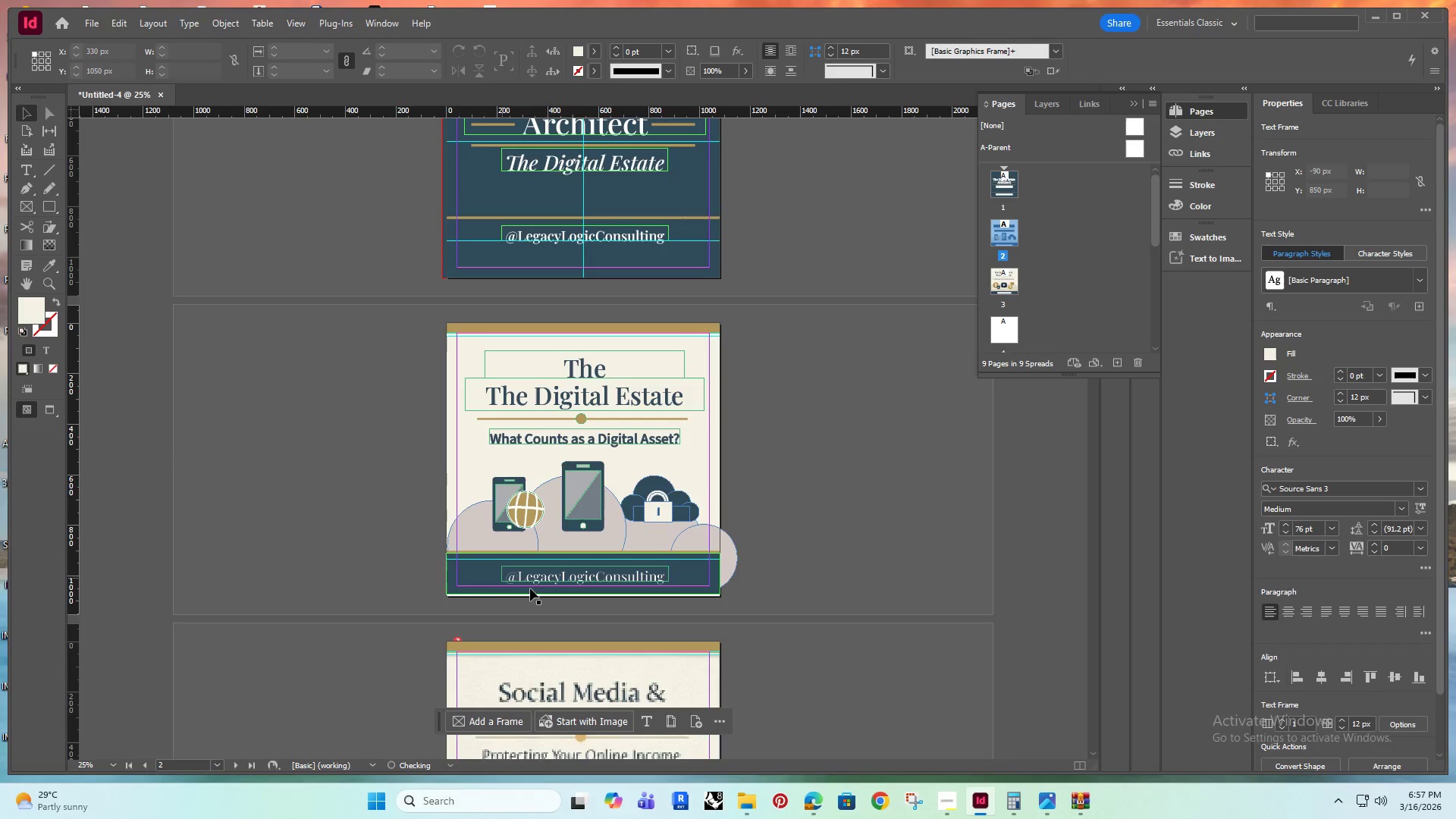 
hold_key(key=AltRight, duration=0.36)
 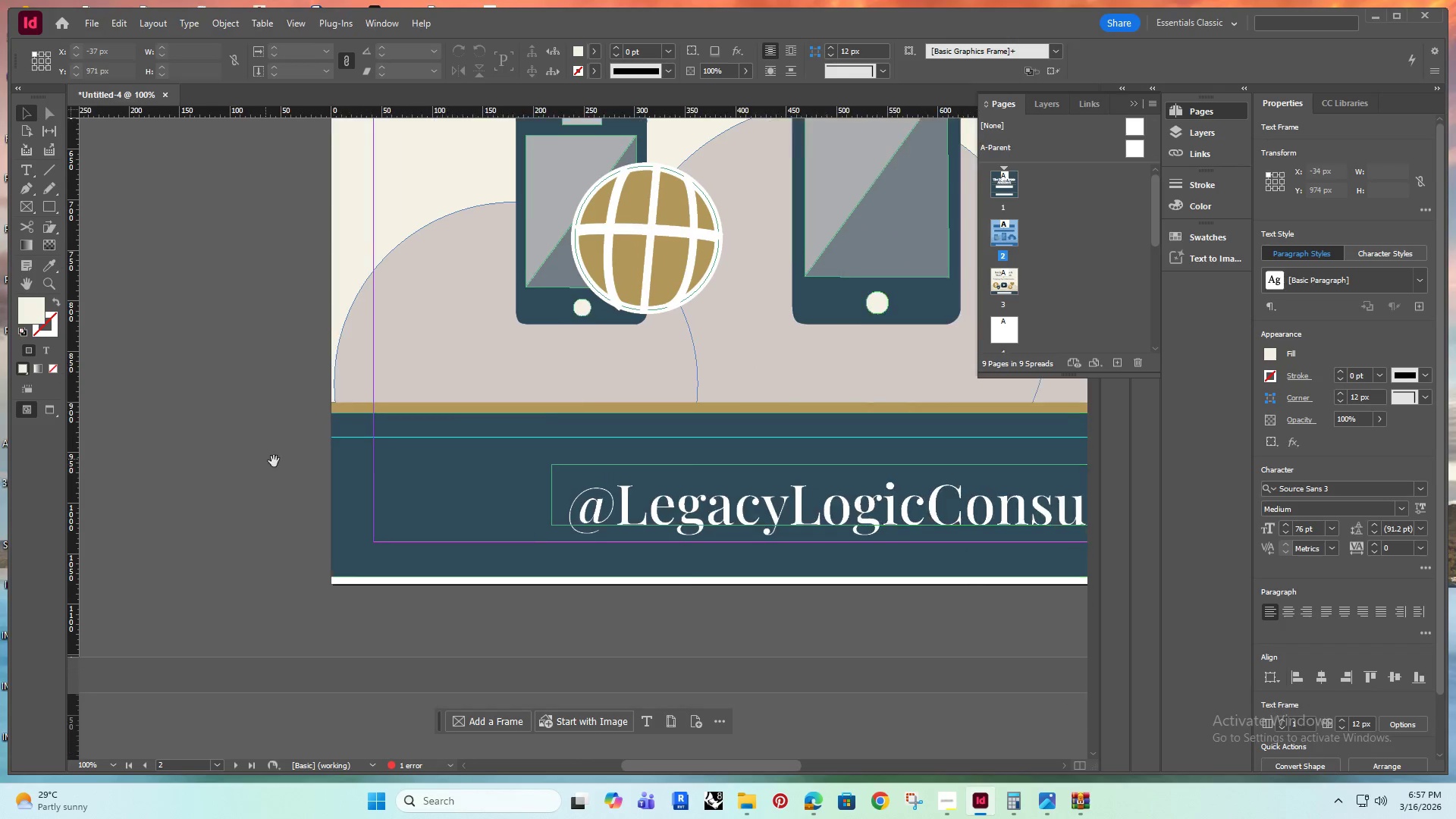 
hold_key(key=Space, duration=0.41)
 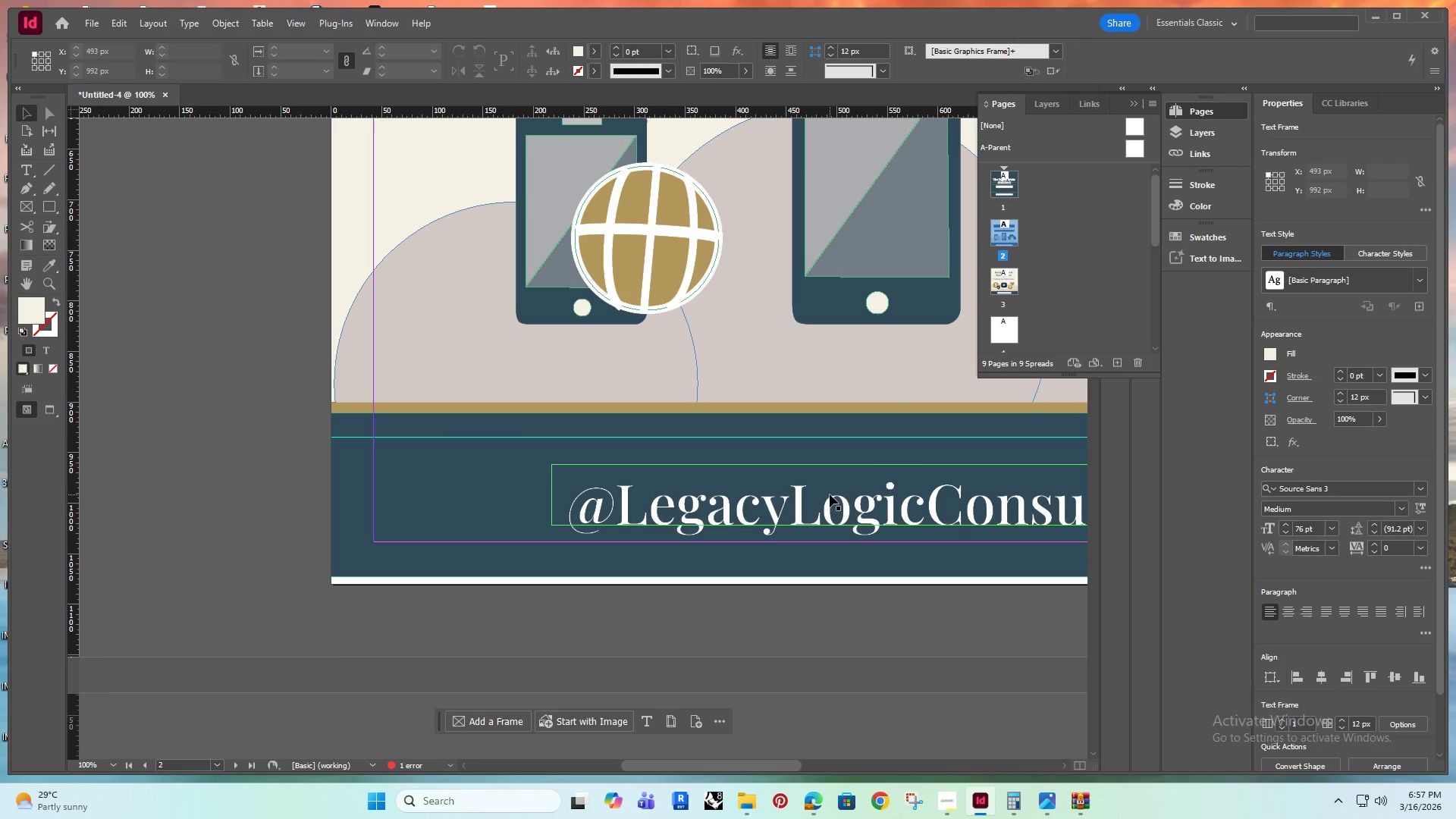 
left_click_drag(start_coordinate=[484, 489], to_coordinate=[265, 459])
 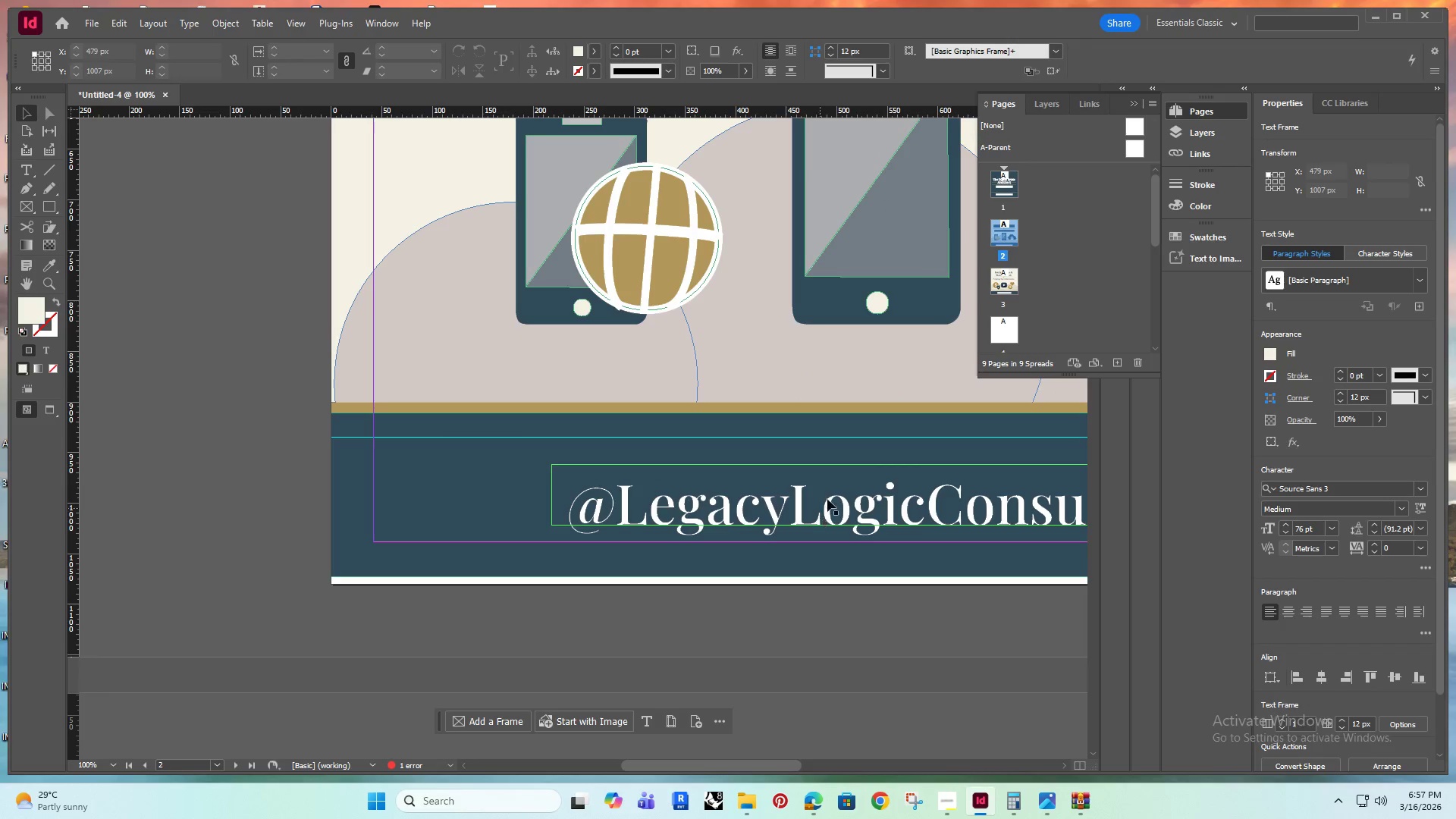 
scroll: coordinate [538, 590], scroll_direction: up, amount: 3.0
 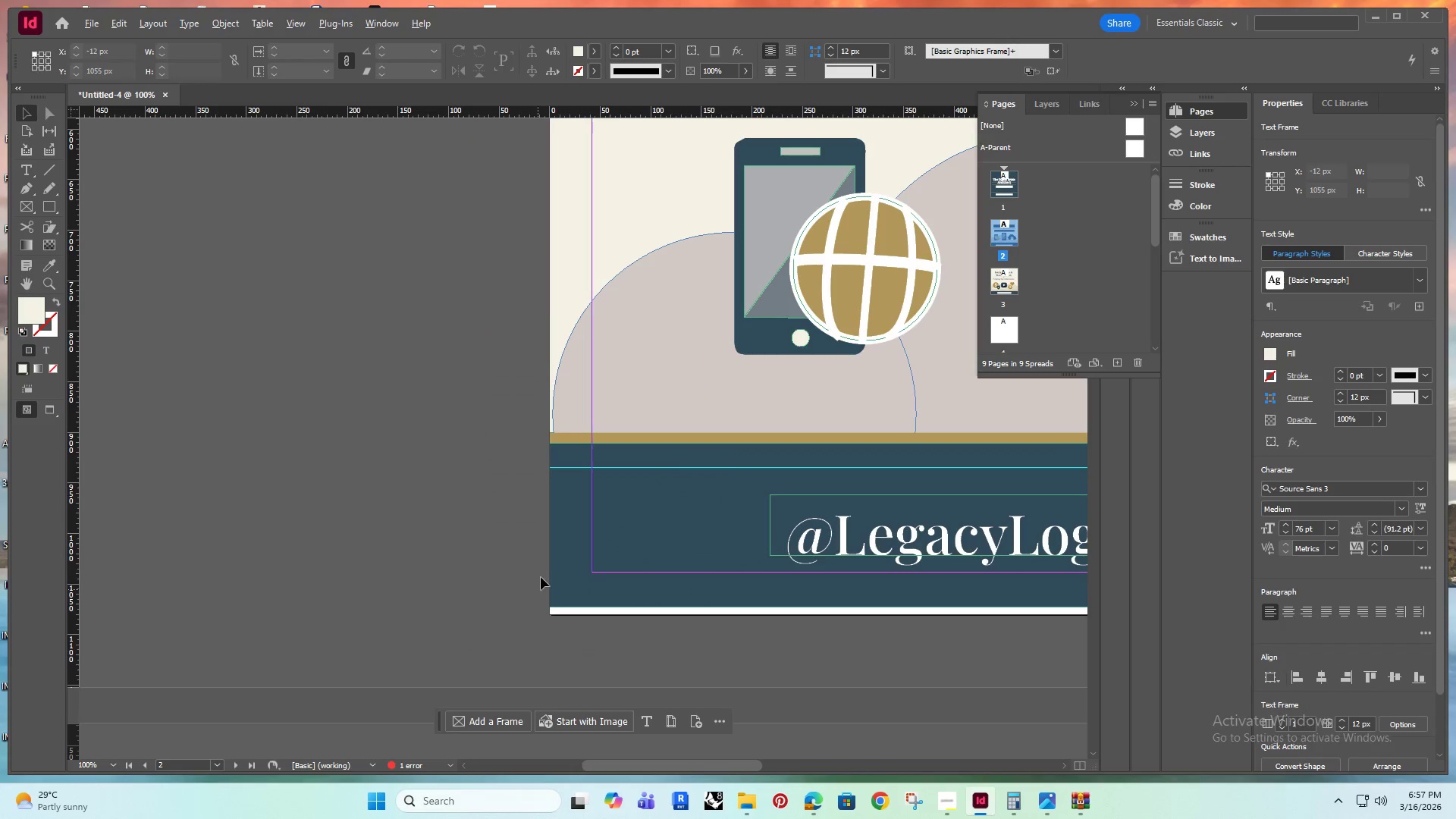 
left_click_drag(start_coordinate=[830, 494], to_coordinate=[827, 510])
 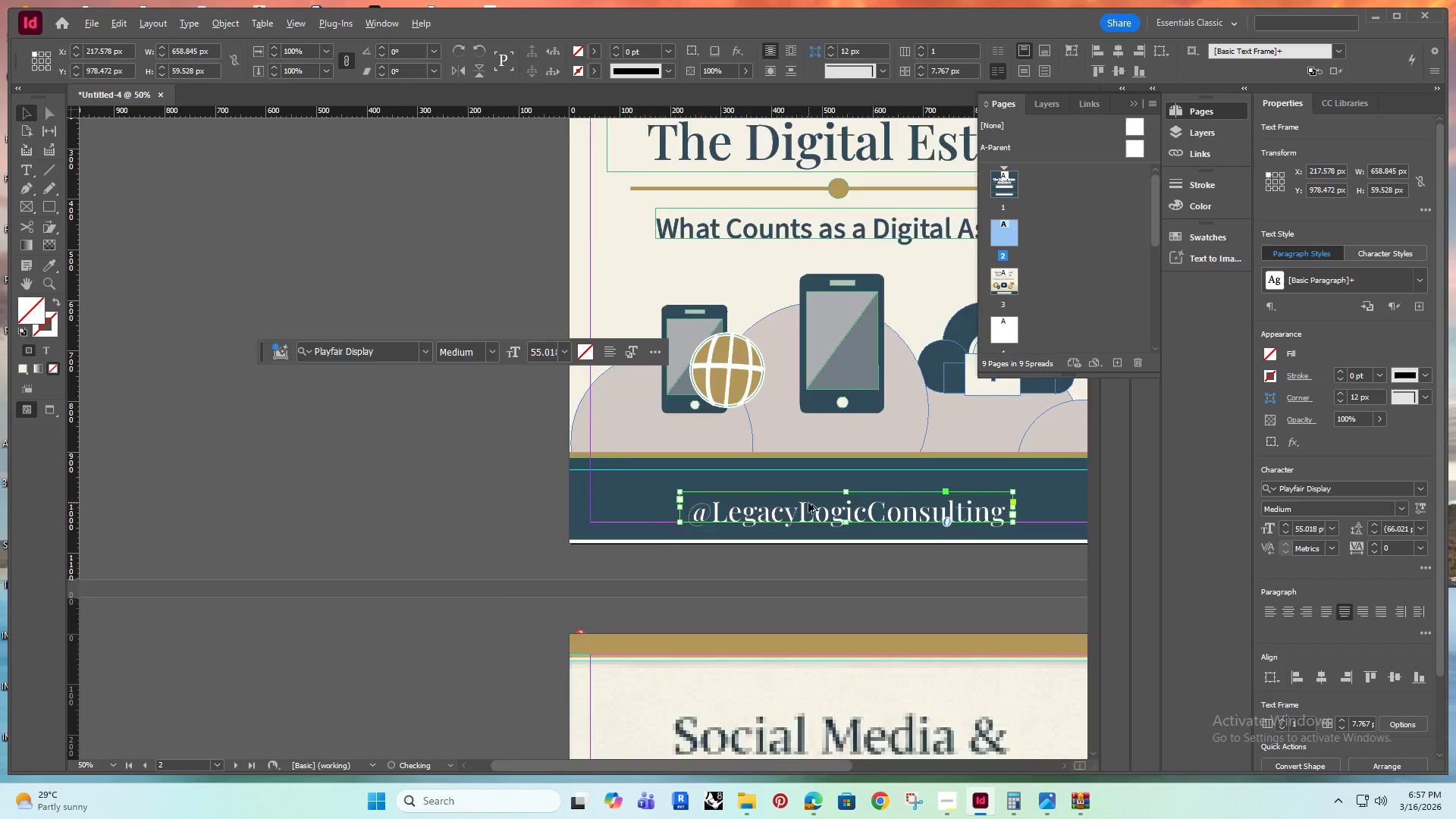 
hold_key(key=ShiftRight, duration=0.8)
 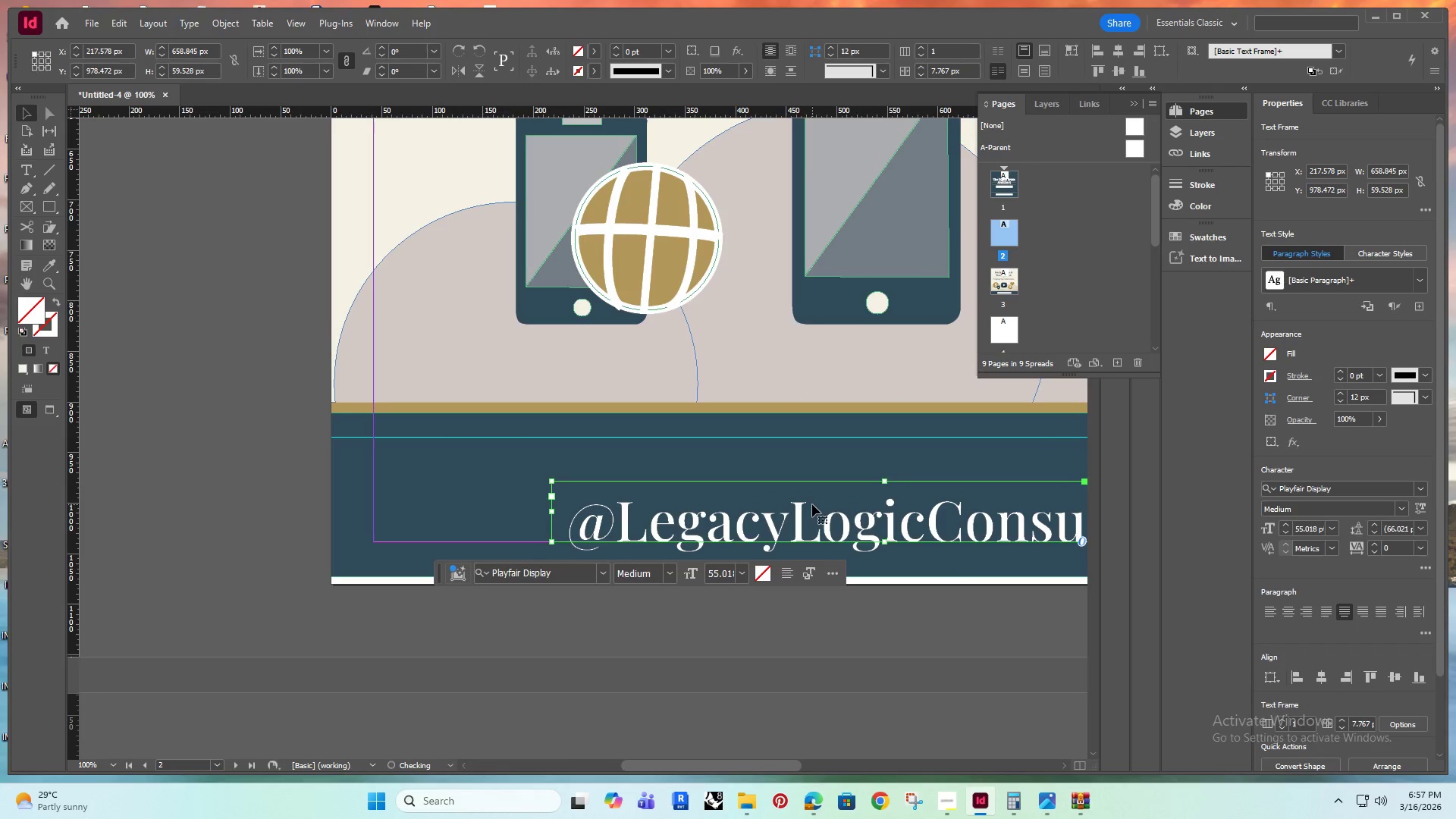 
hold_key(key=AltRight, duration=0.44)
 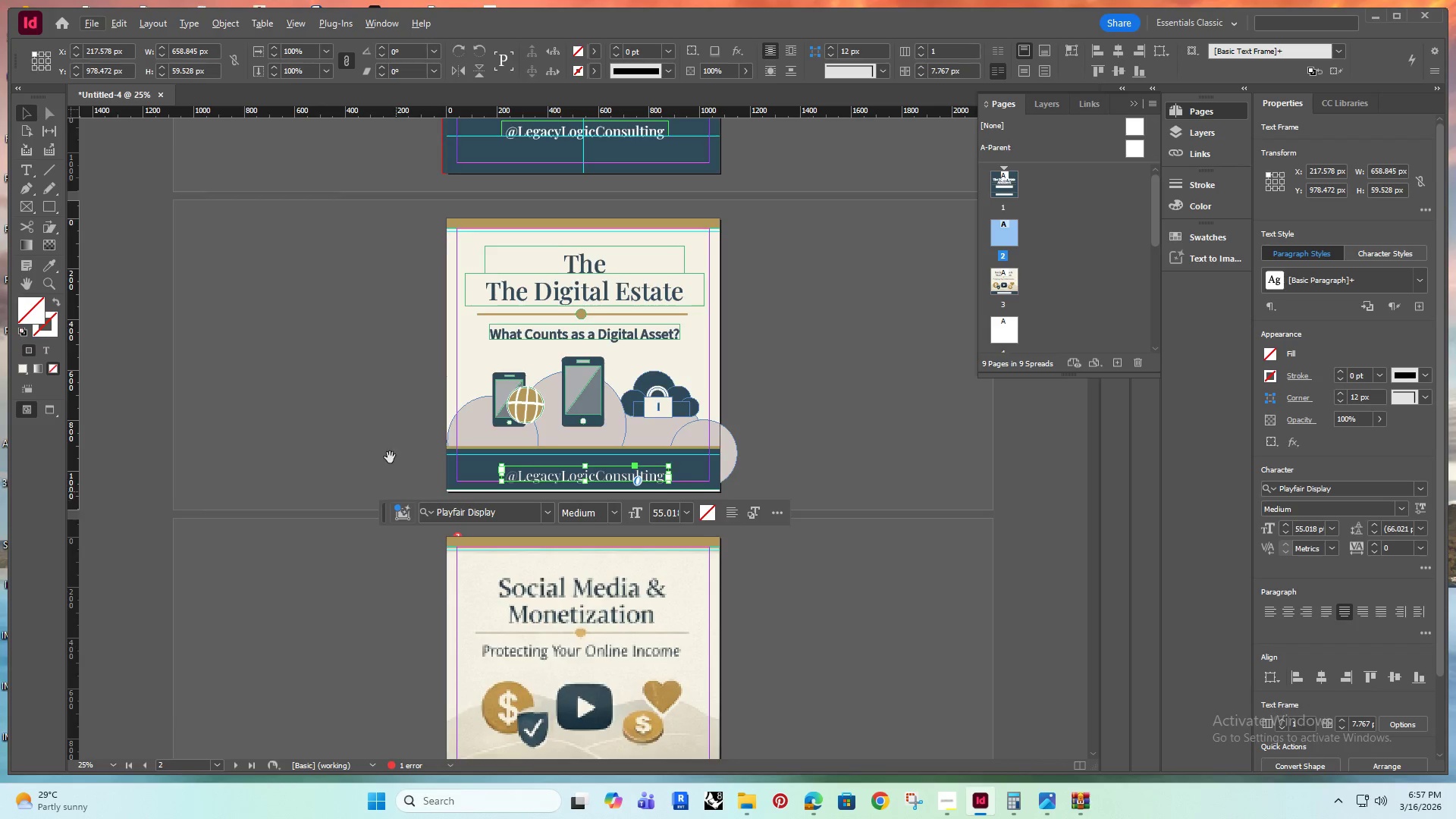 
hold_key(key=Space, duration=0.7)
 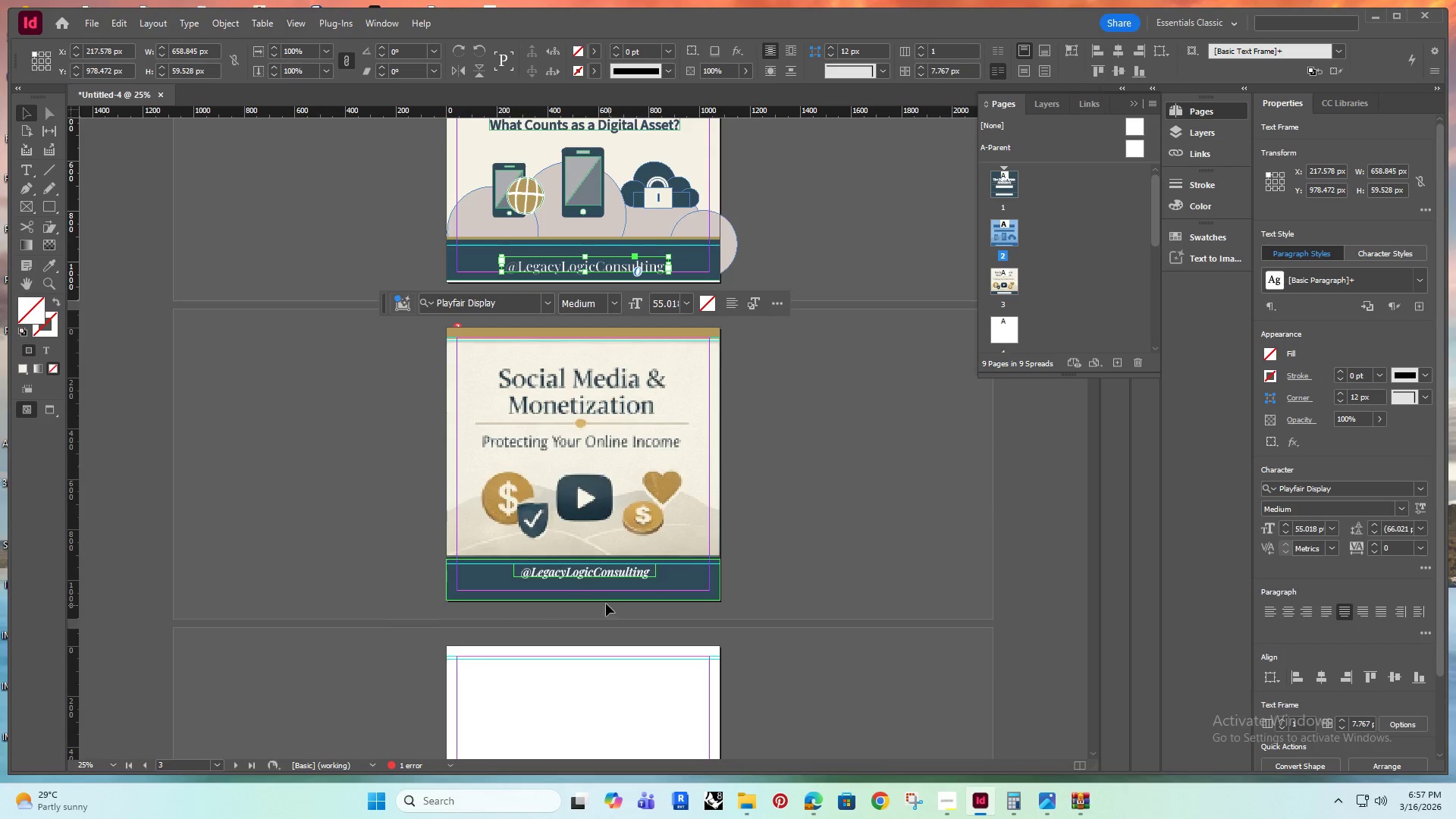 
scroll: coordinate [808, 503], scroll_direction: down, amount: 3.0
 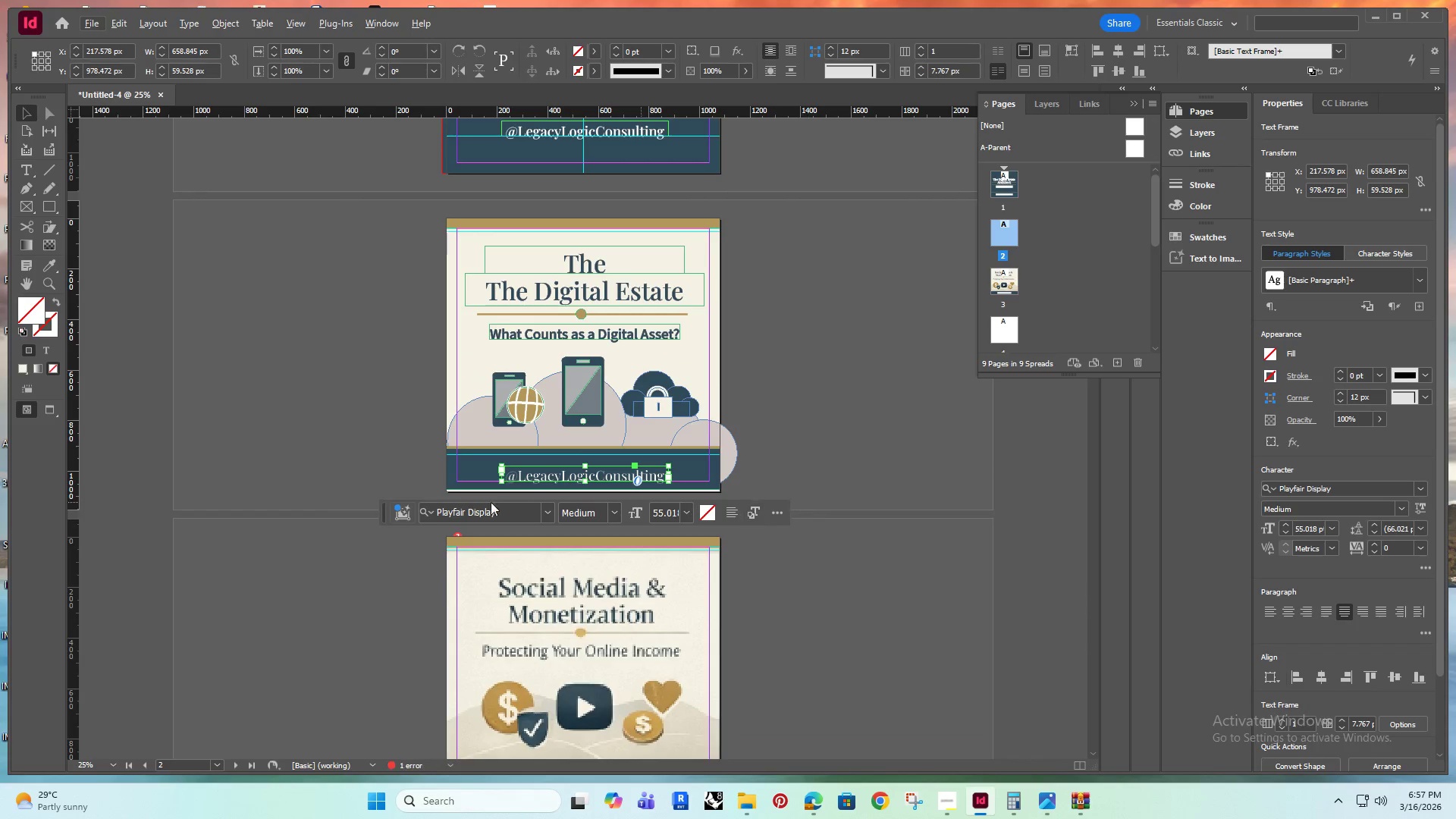 
left_click_drag(start_coordinate=[393, 471], to_coordinate=[401, 262])
 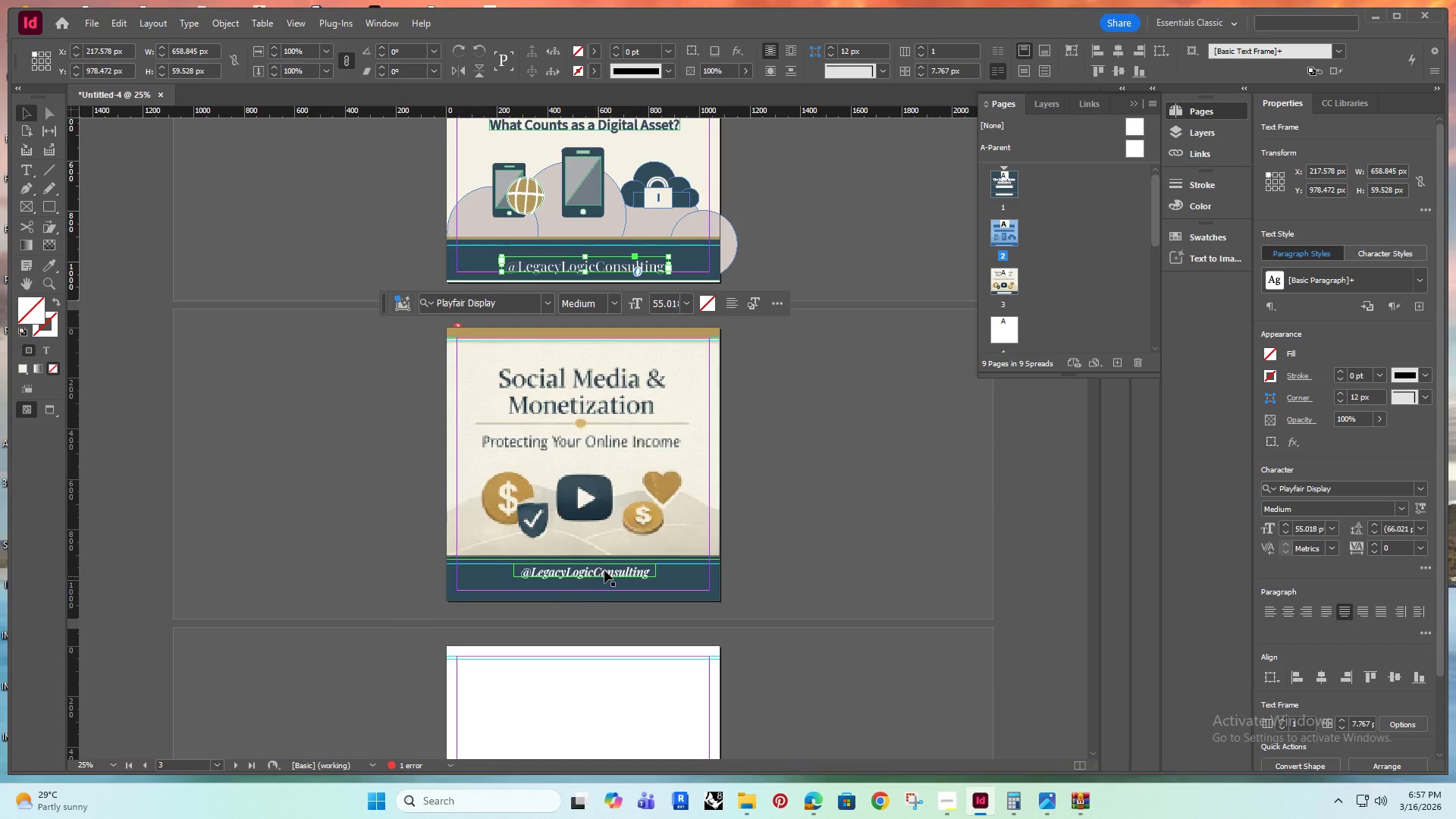 
left_click([605, 570])
 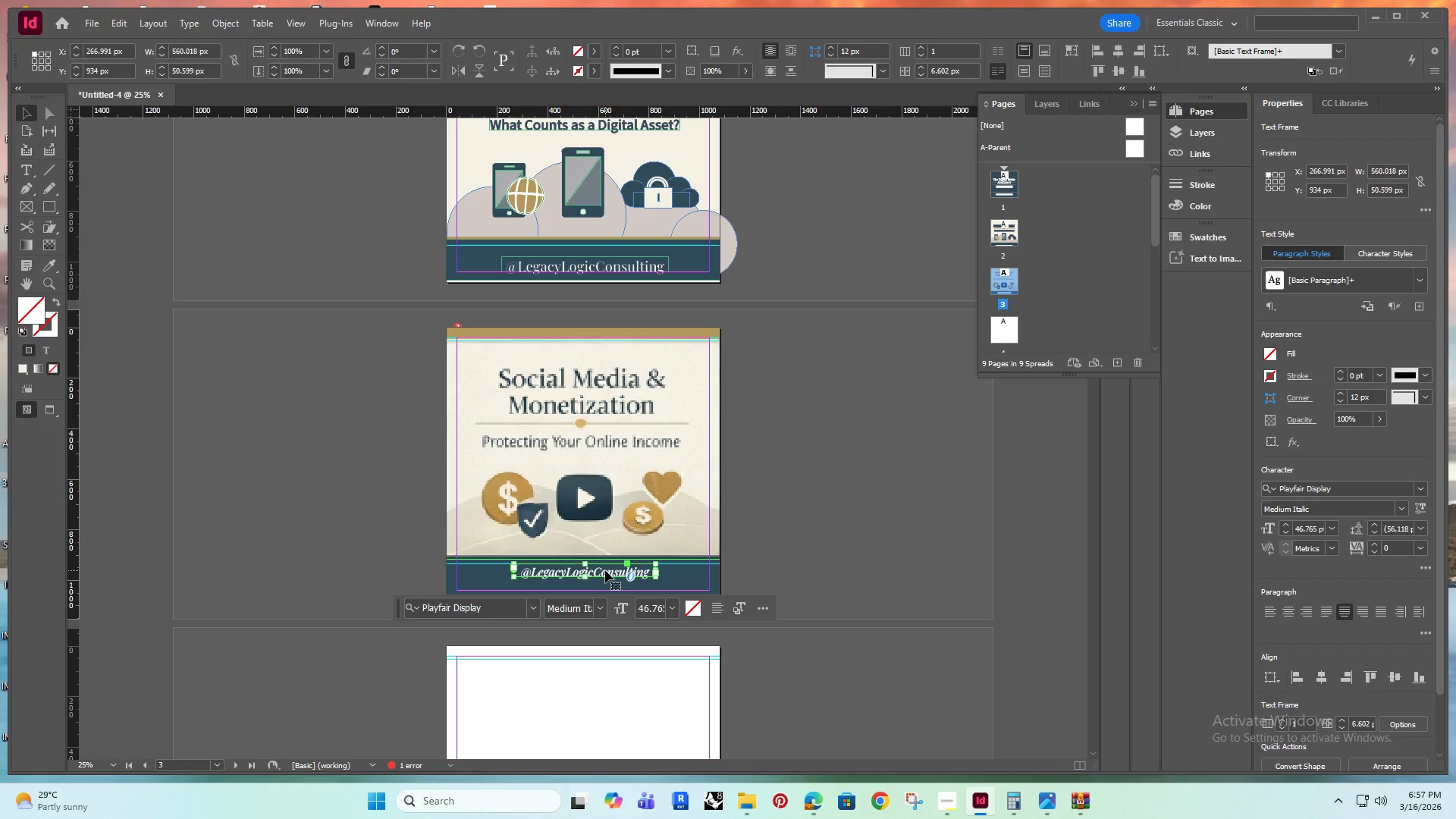 
key(Delete)
 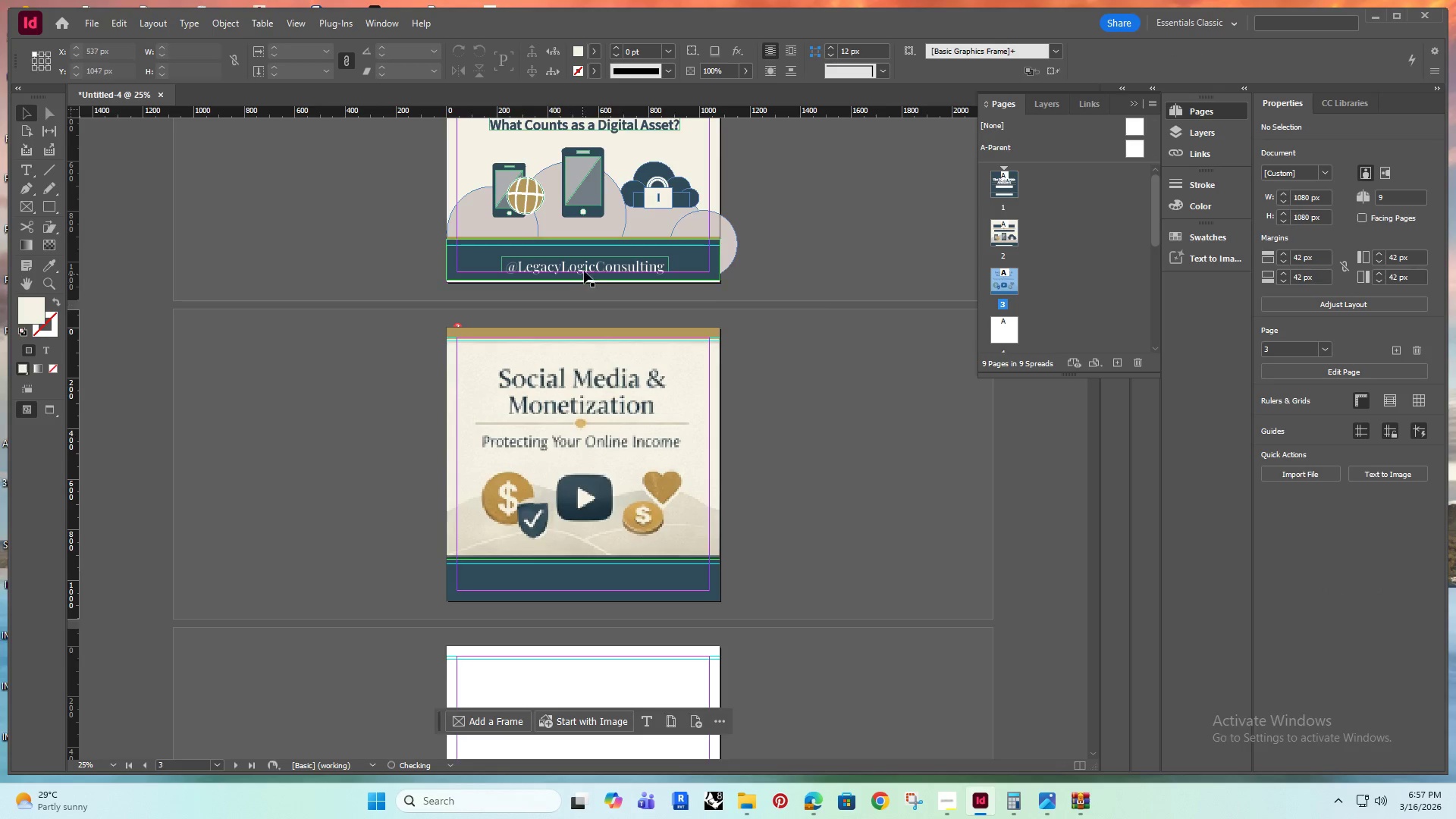 
left_click([592, 260])
 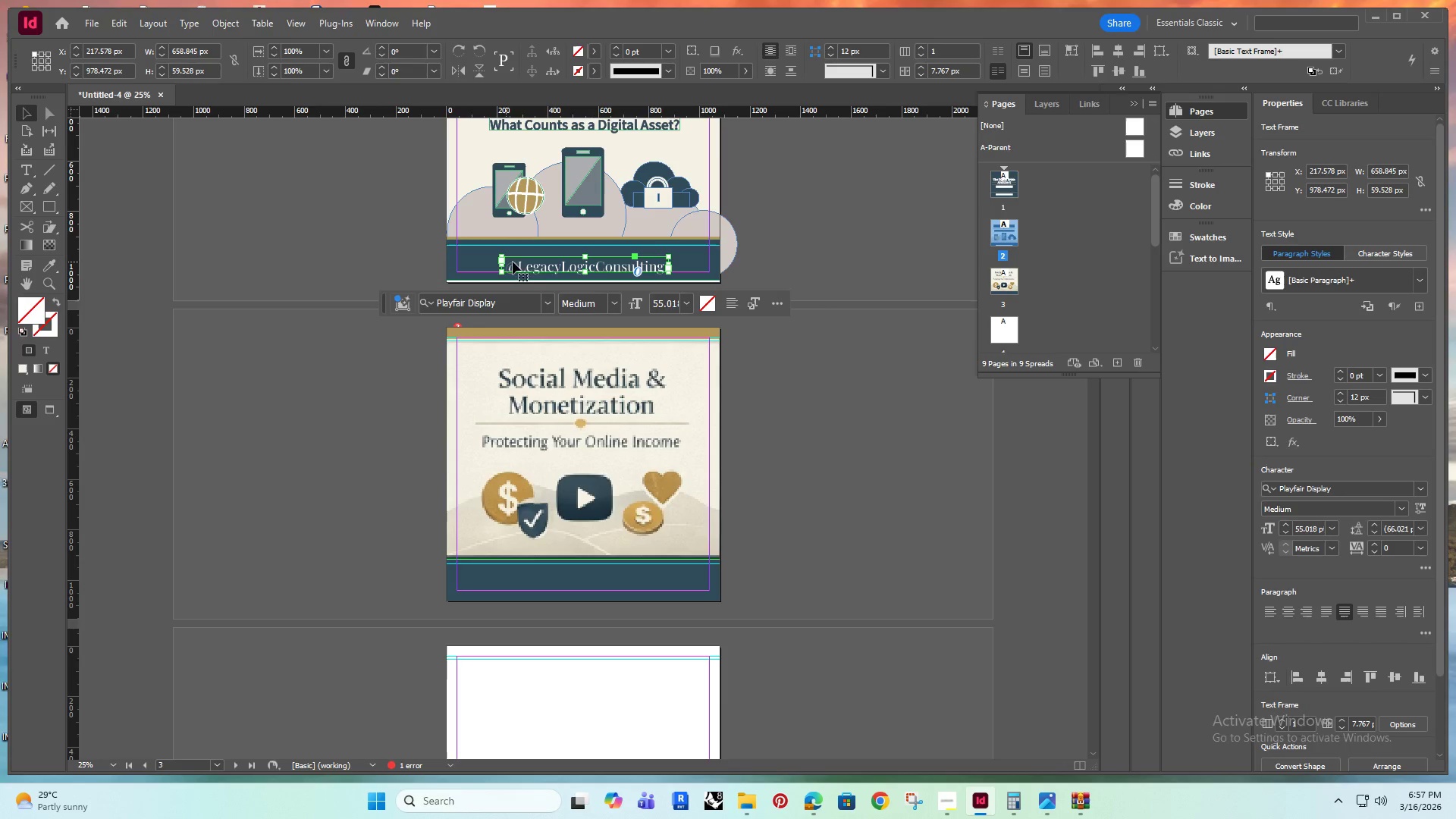 
hold_key(key=AltRight, duration=2.77)
left_click_drag(start_coordinate=[547, 266], to_coordinate=[565, 587])
 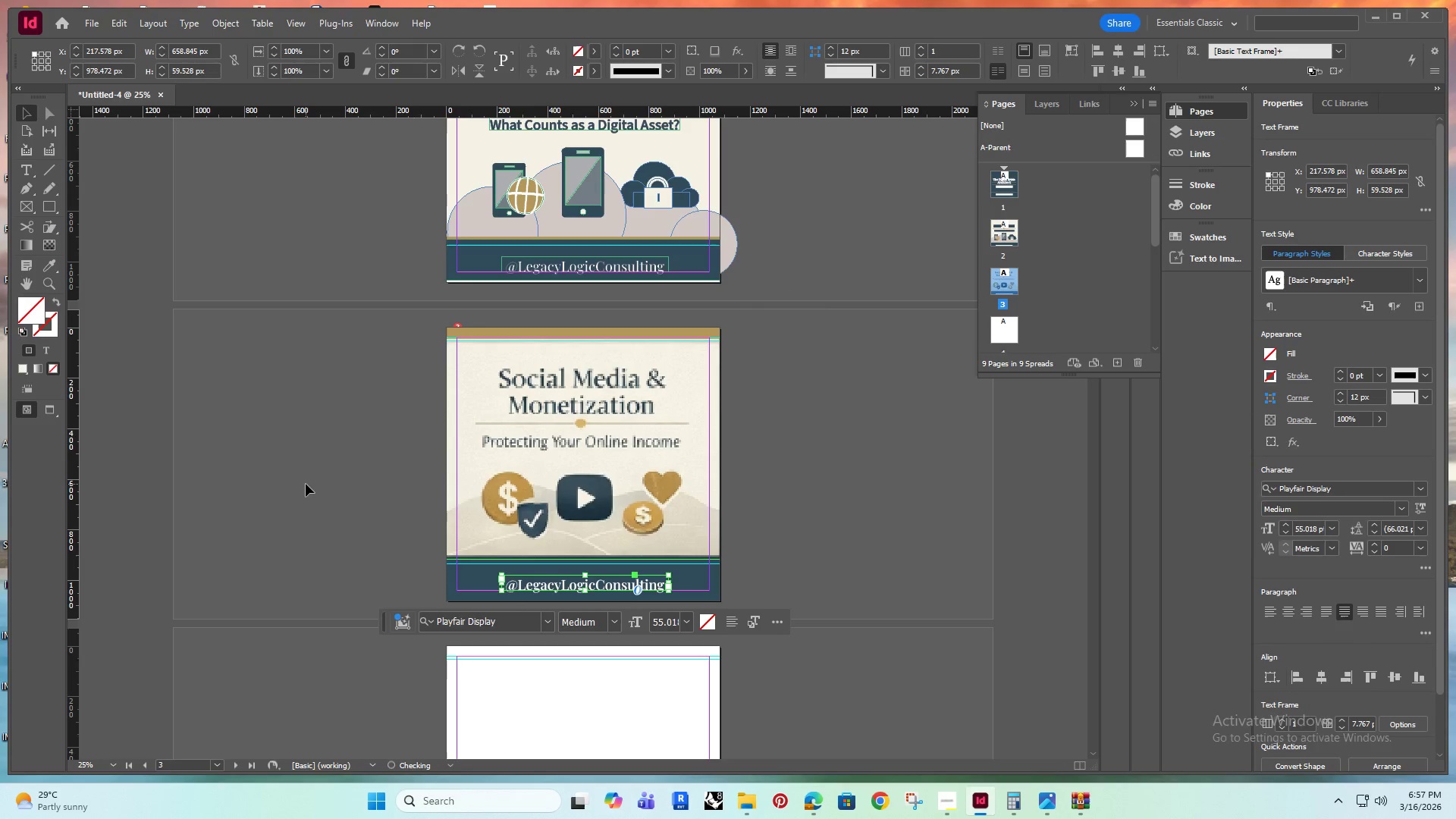 
hold_key(key=ShiftRight, duration=1.5)
 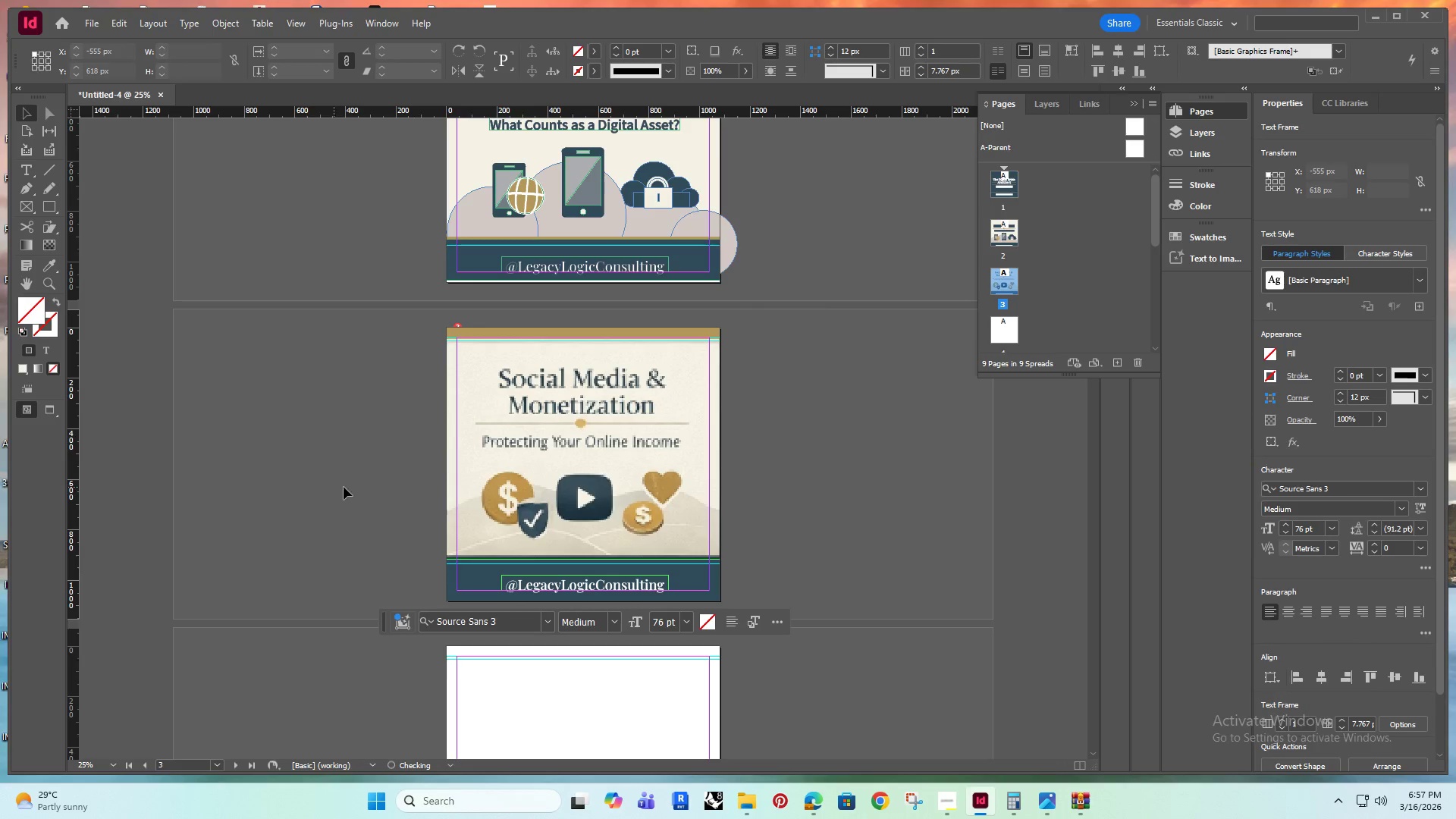 
double_click([354, 482])
 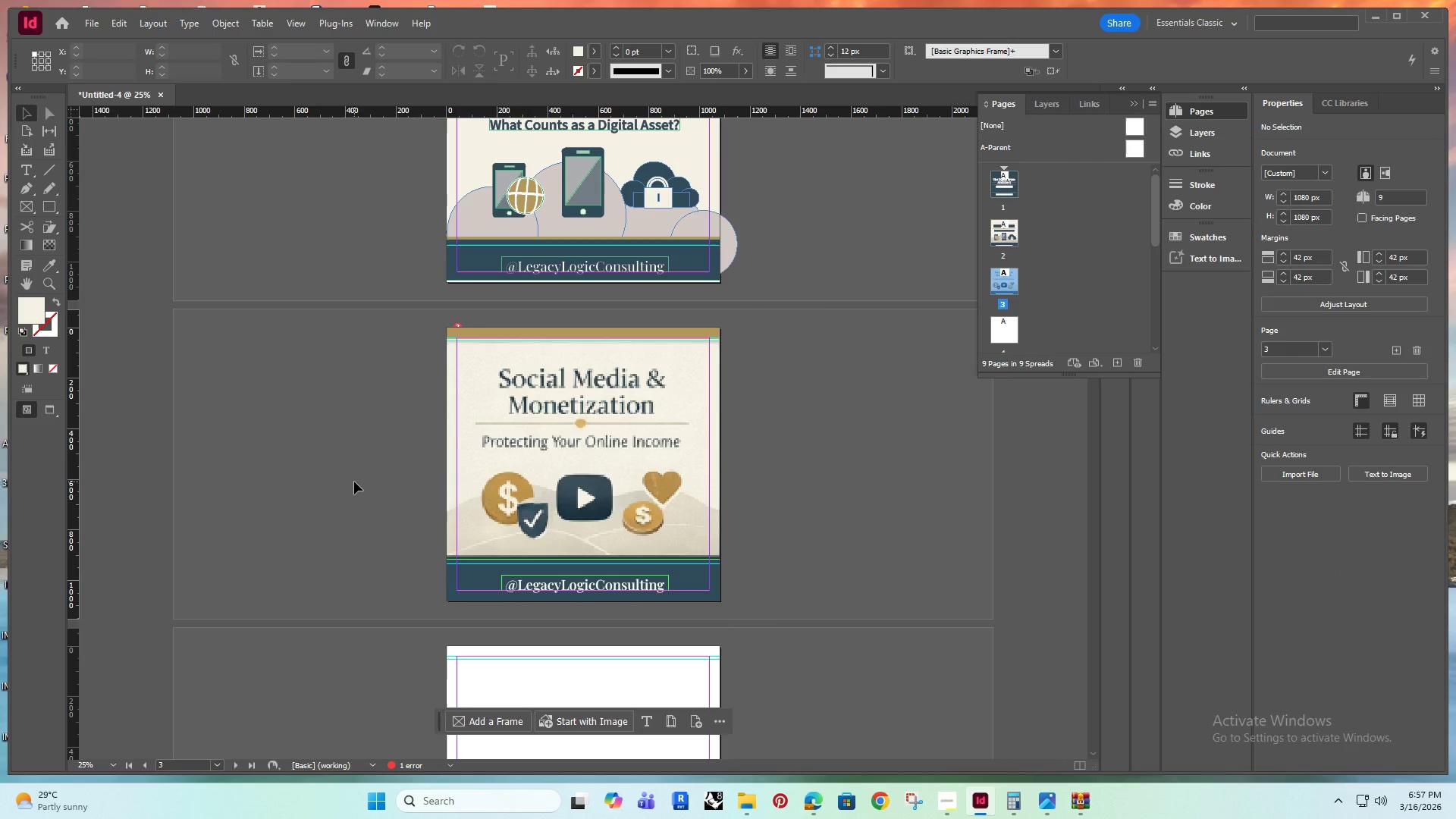 
key(Shift+W)
 